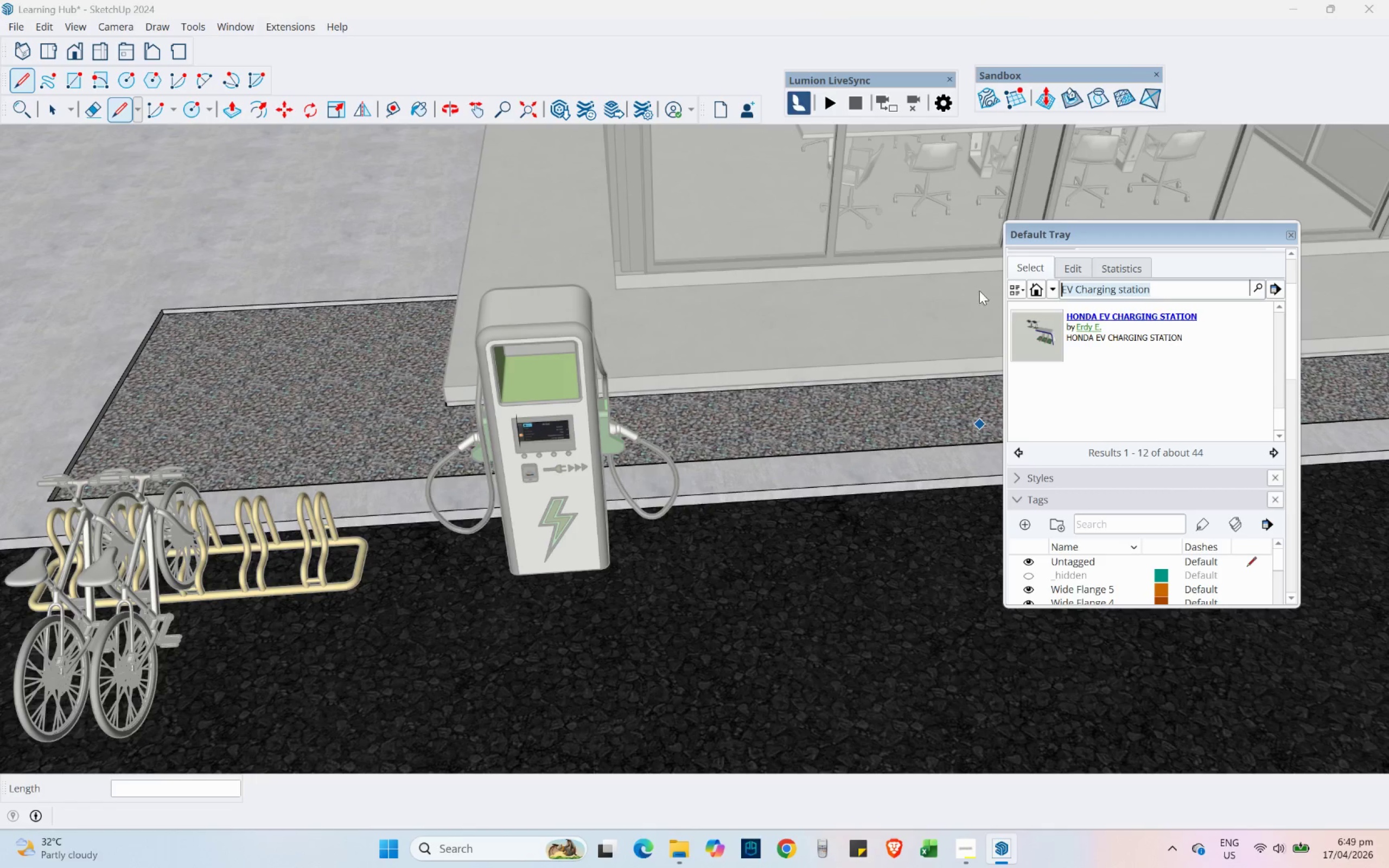 
type(Car)
 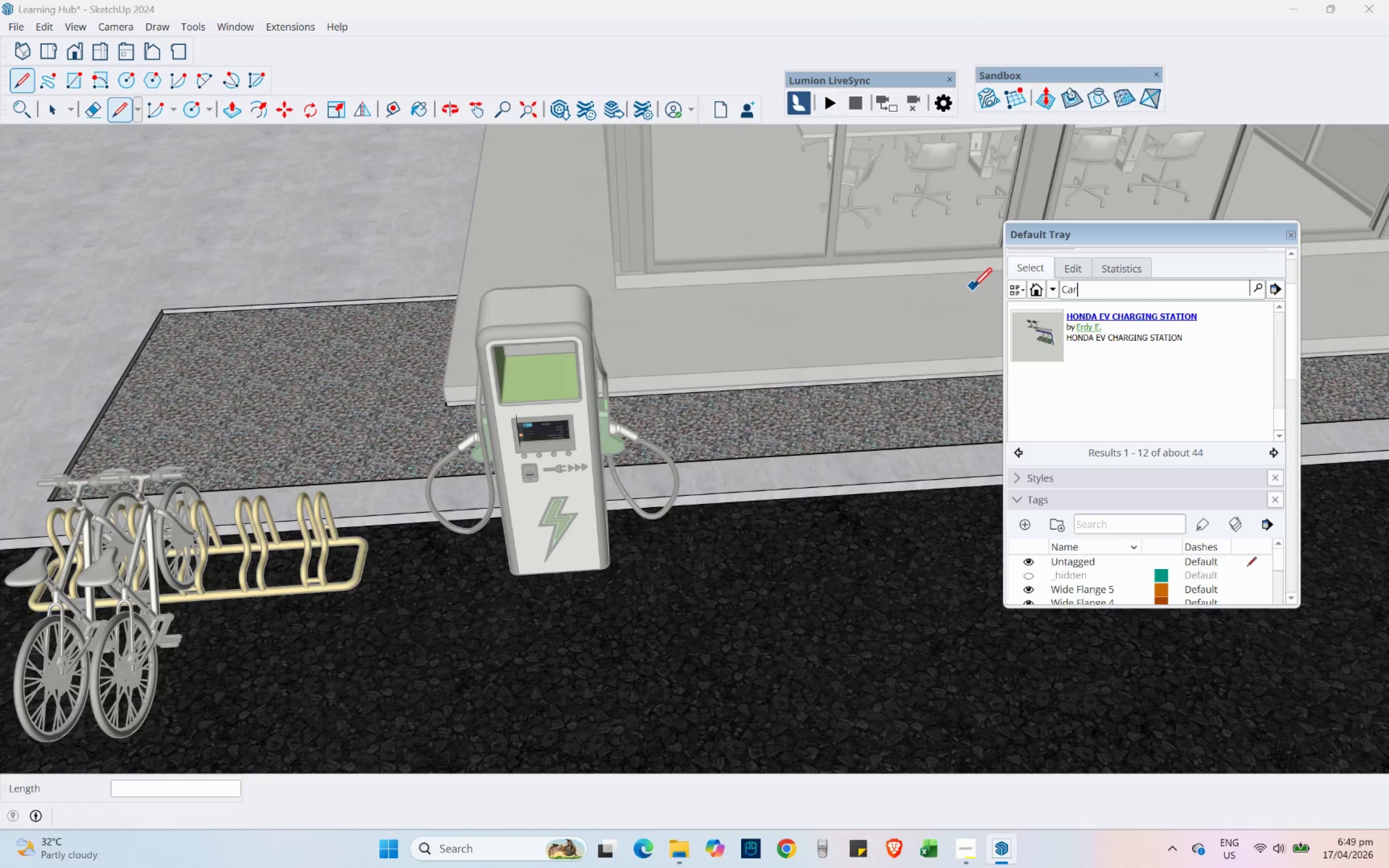 
key(Enter)
 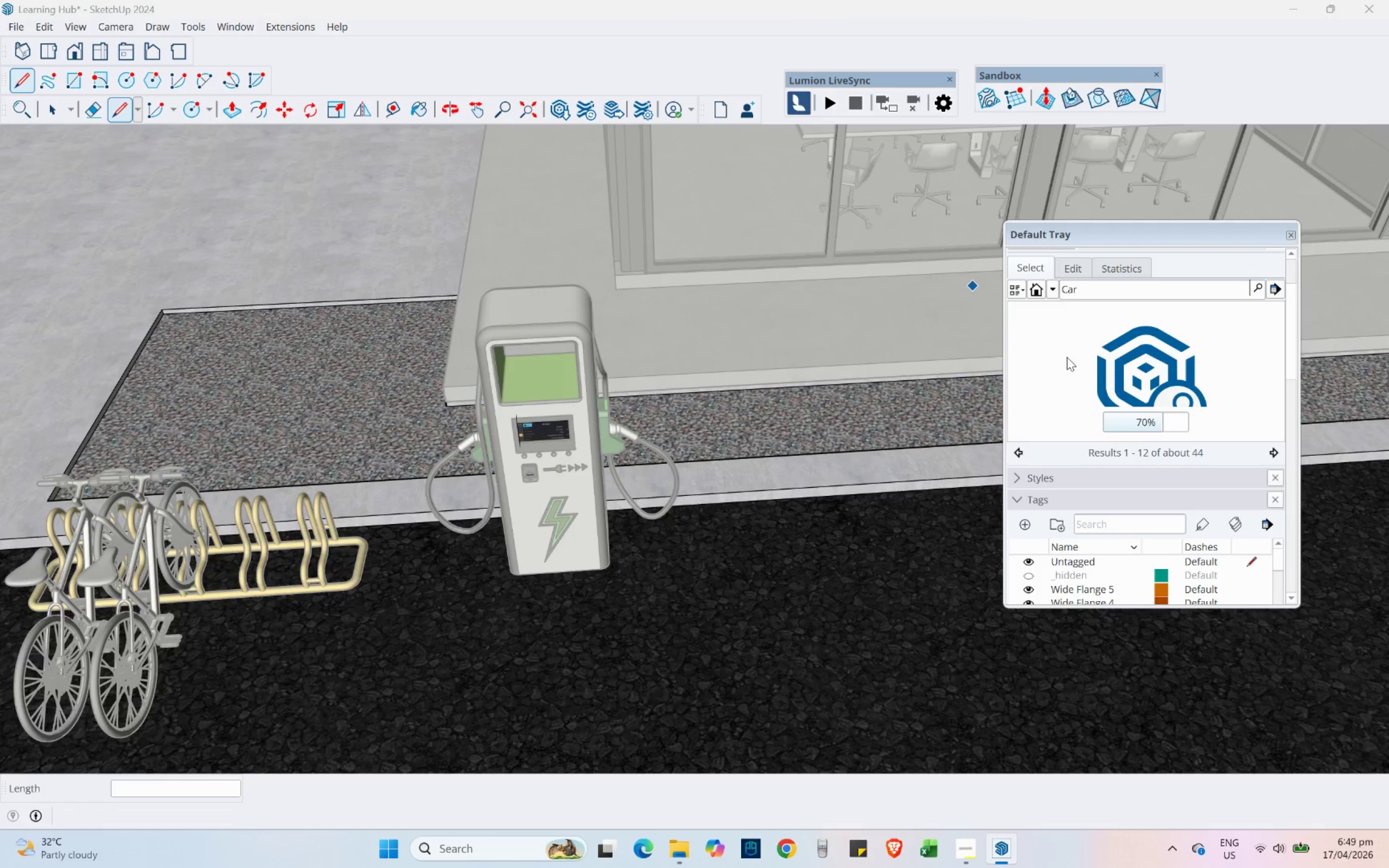 
scroll: coordinate [623, 378], scroll_direction: down, amount: 5.0
 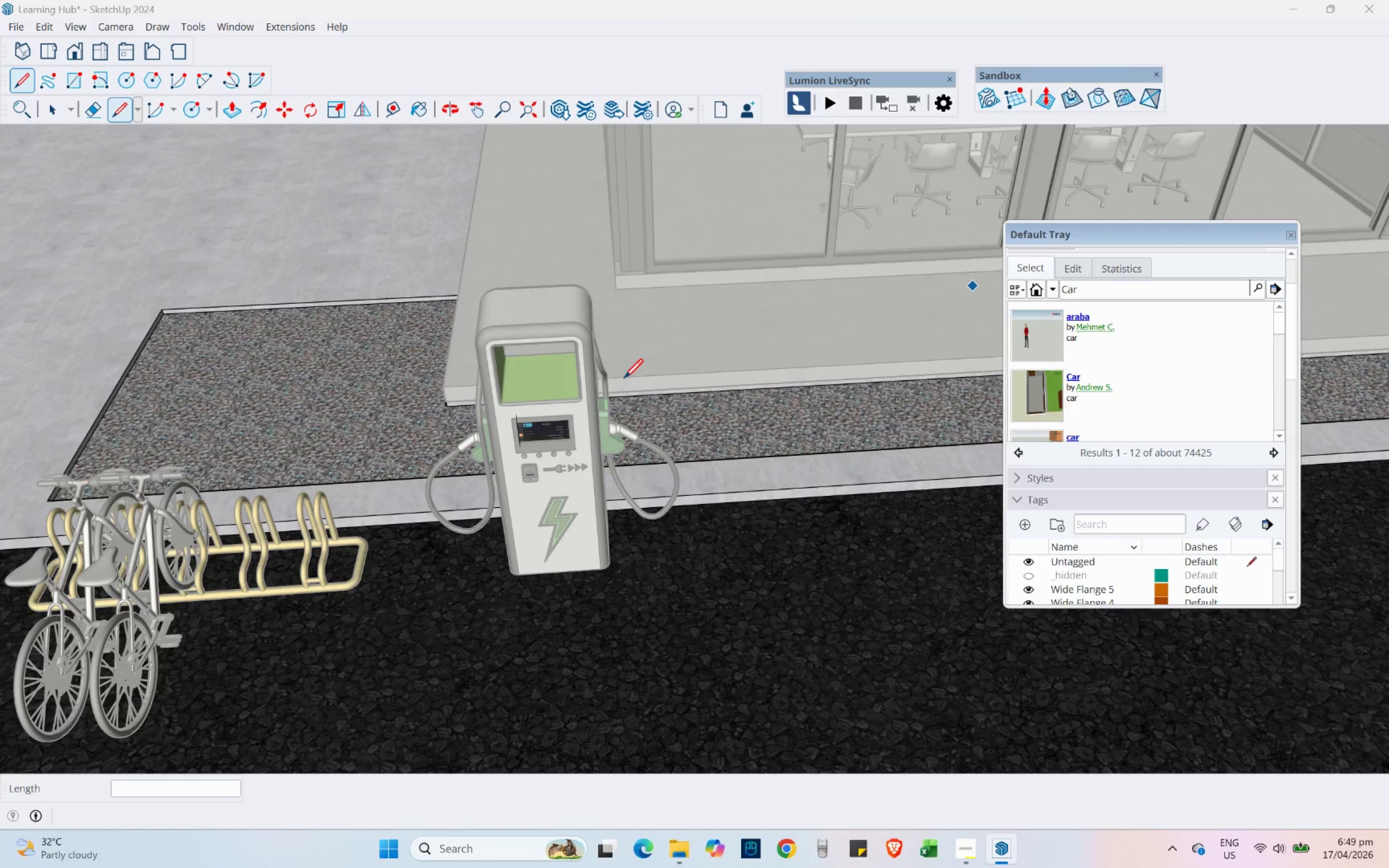 
key(Escape)
 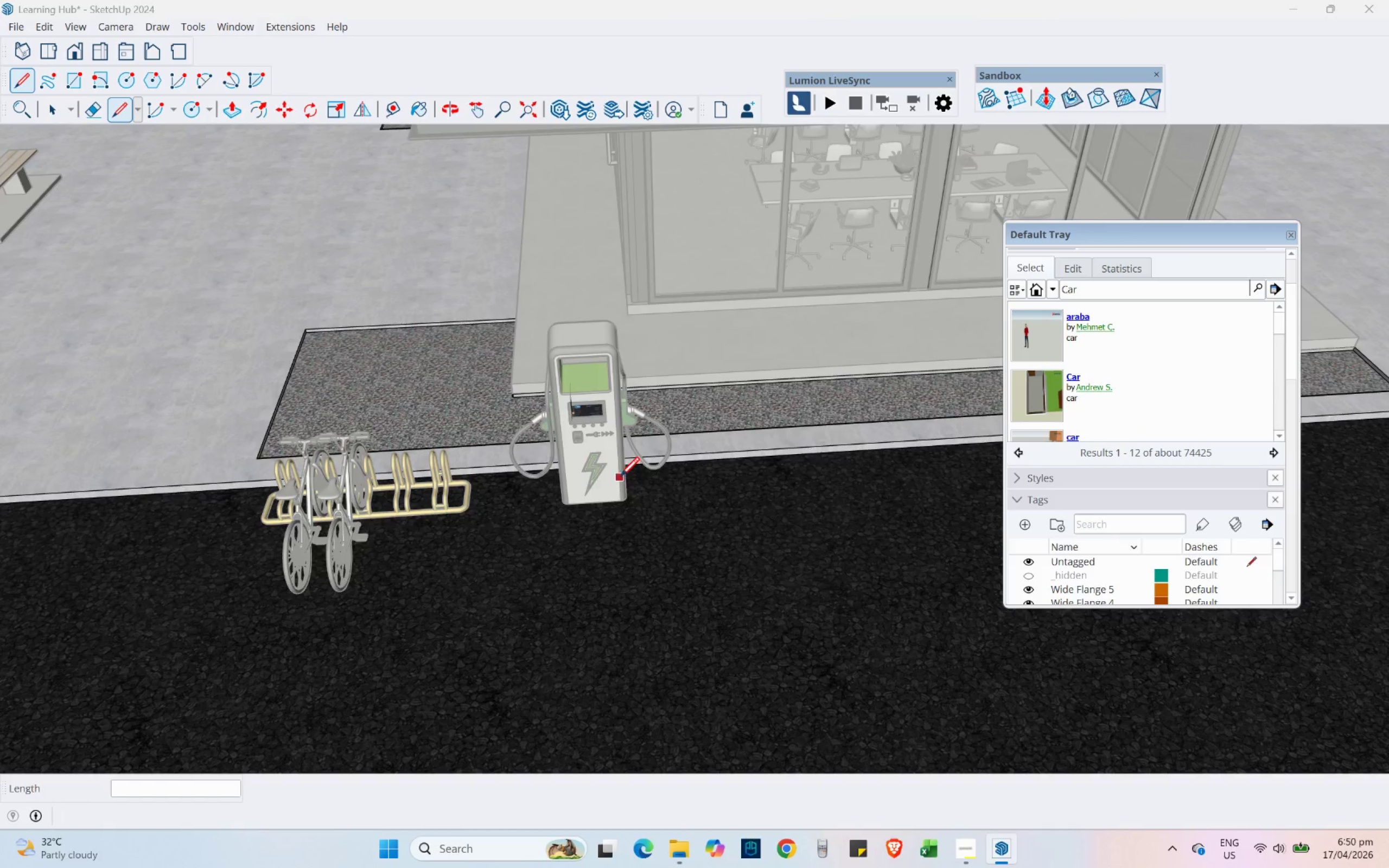 
scroll: coordinate [657, 377], scroll_direction: down, amount: 4.0
 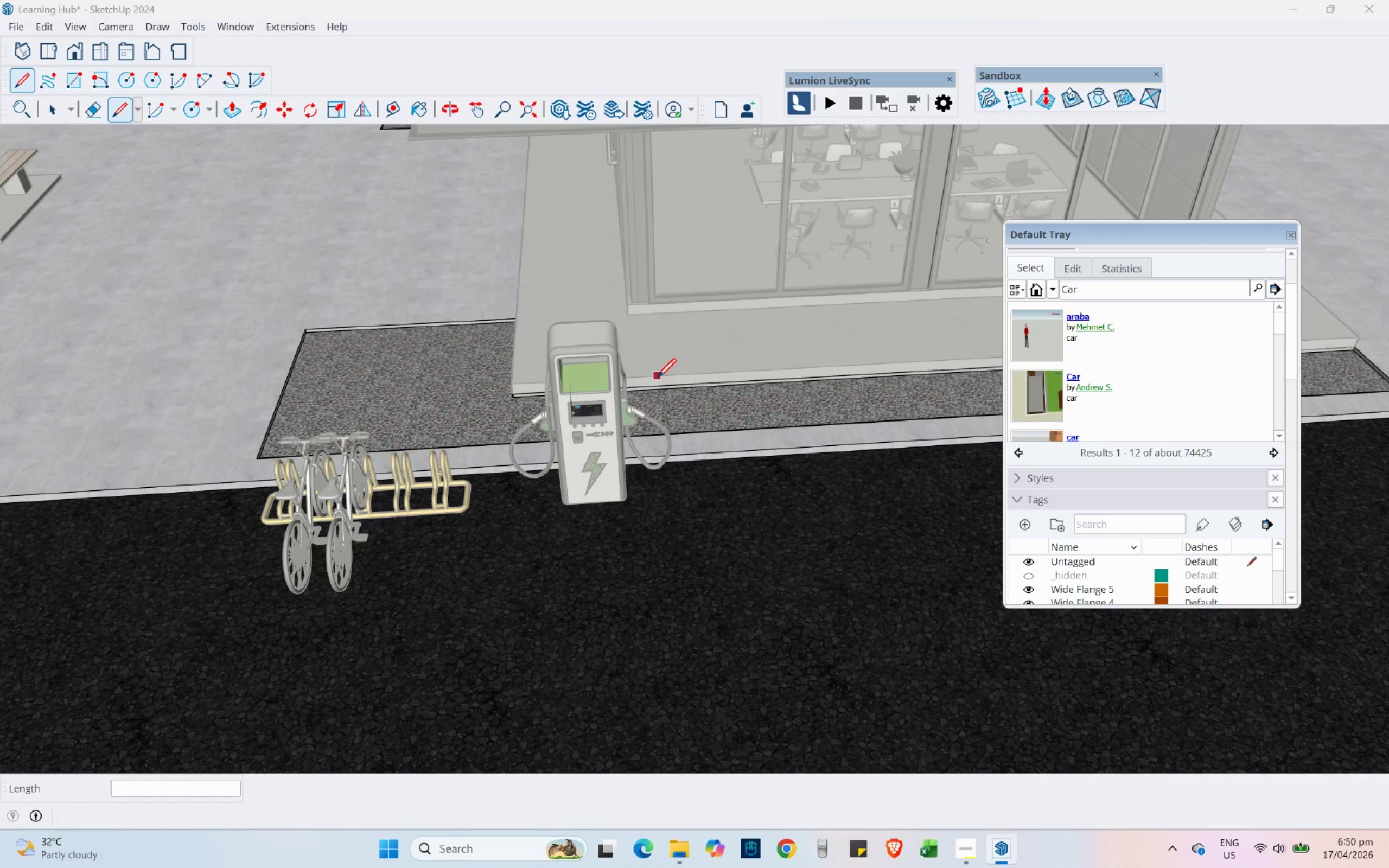 
key(Space)
 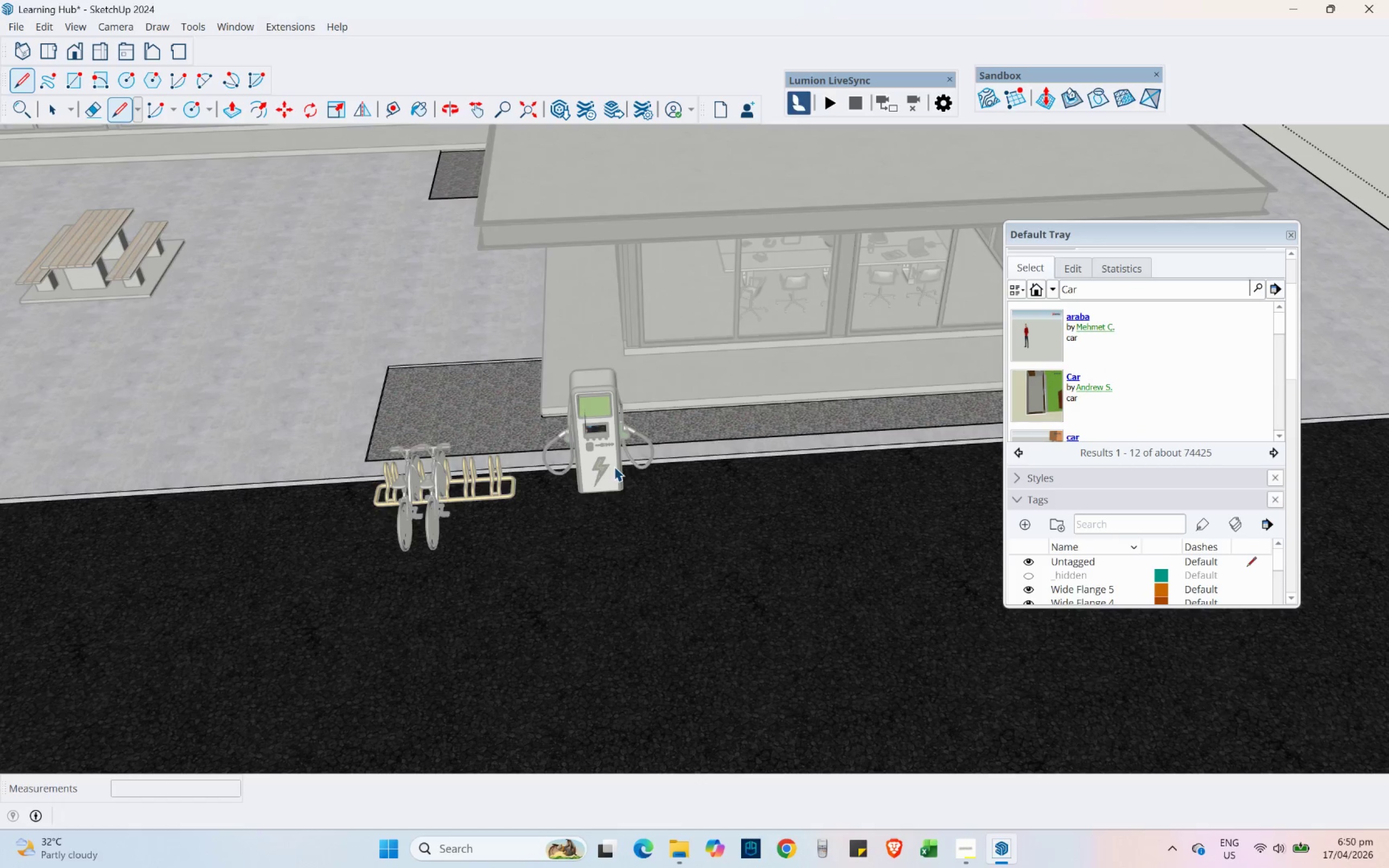 
key(Escape)
 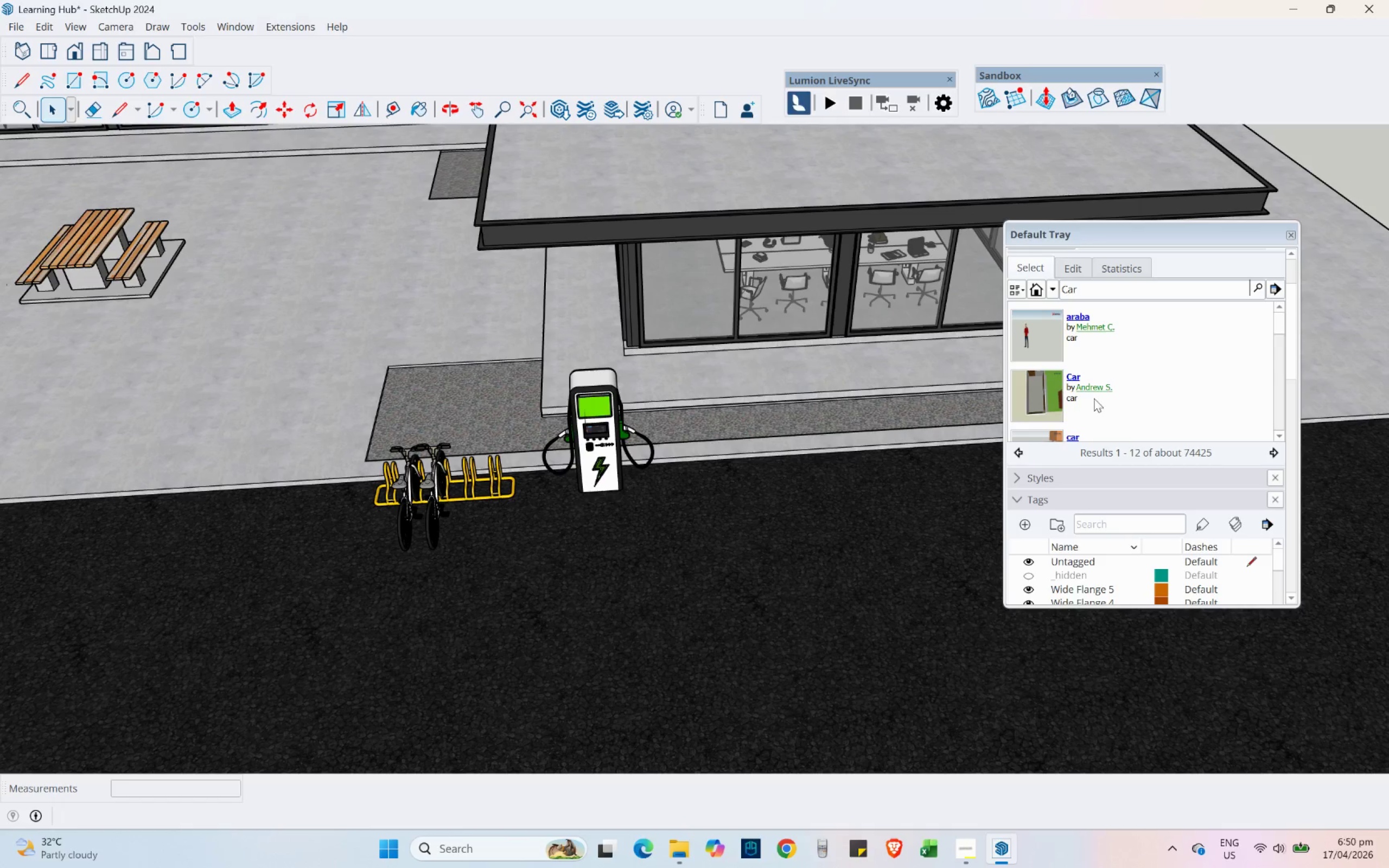 
scroll: coordinate [1046, 352], scroll_direction: down, amount: 9.0
 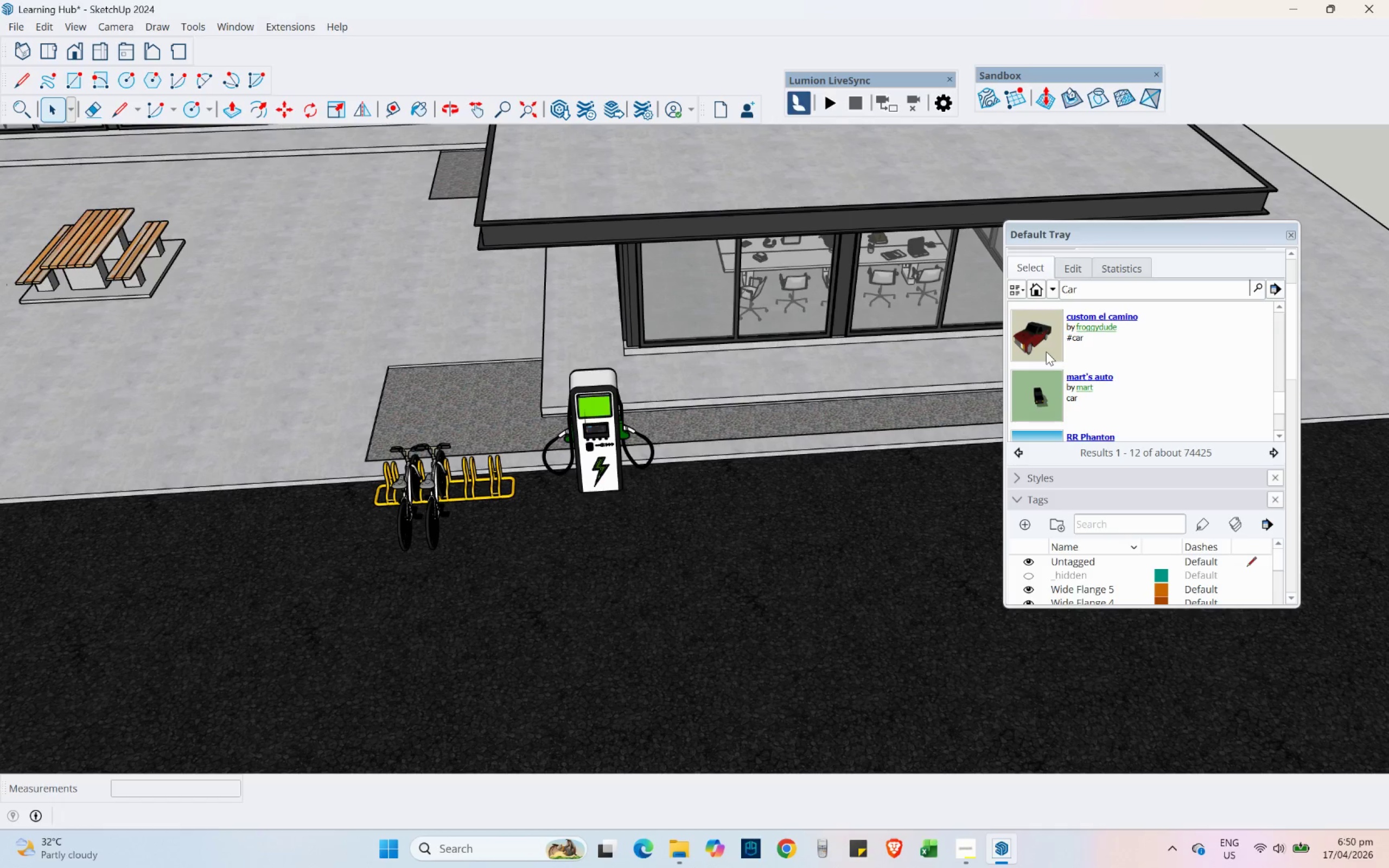 
scroll: coordinate [1049, 354], scroll_direction: up, amount: 14.0
 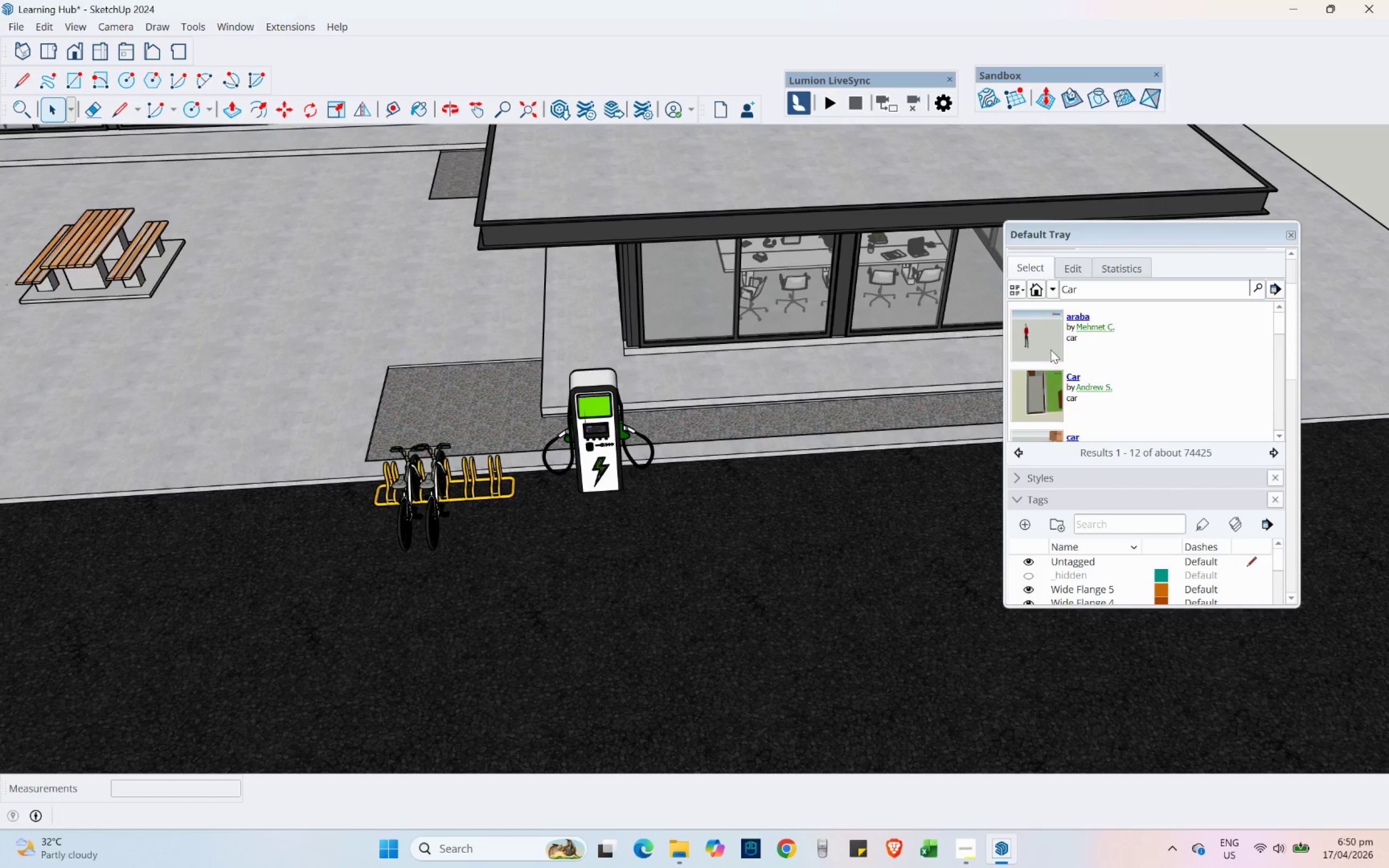 
scroll: coordinate [1048, 336], scroll_direction: none, amount: 0.0
 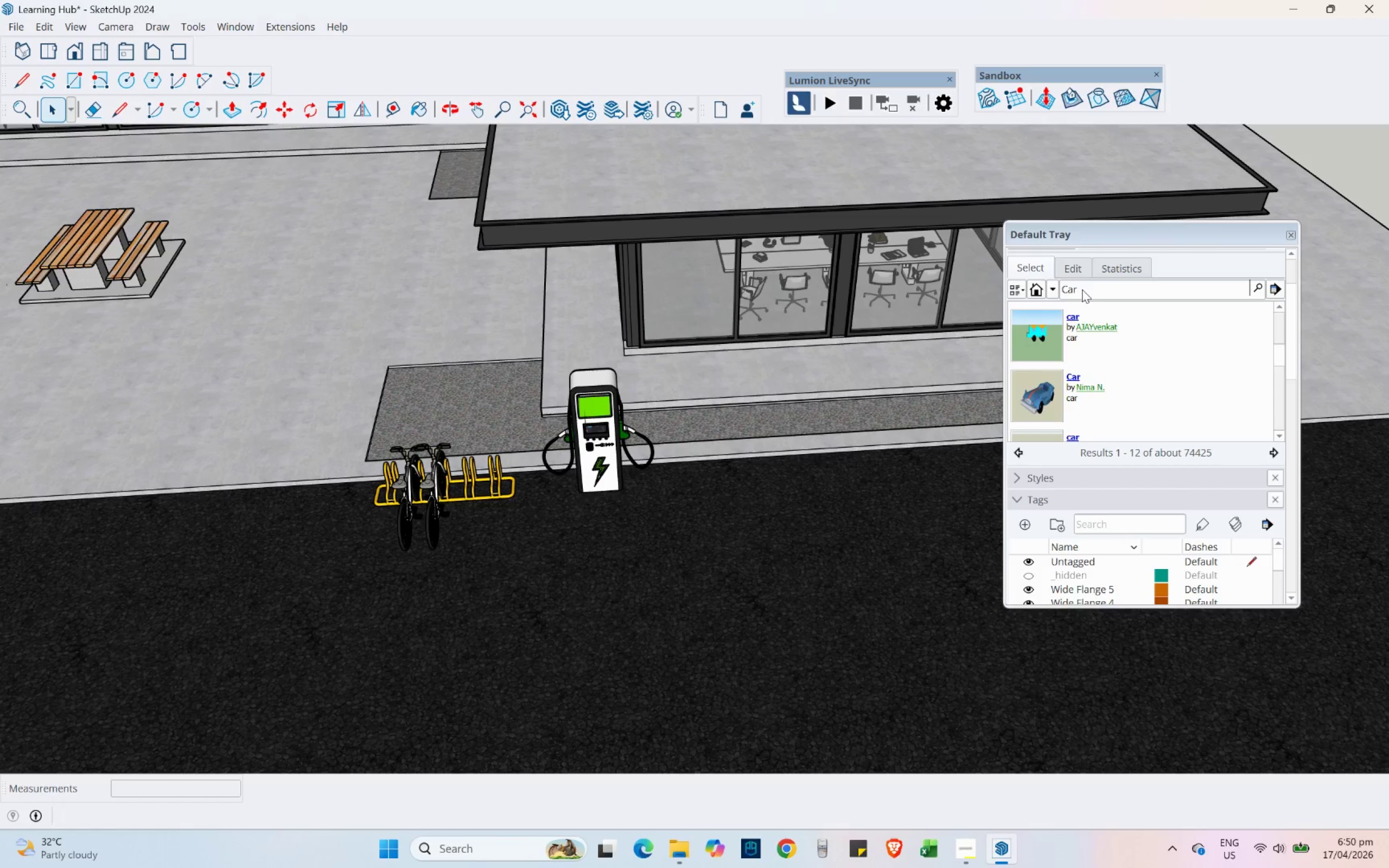 
left_click([1063, 288])
 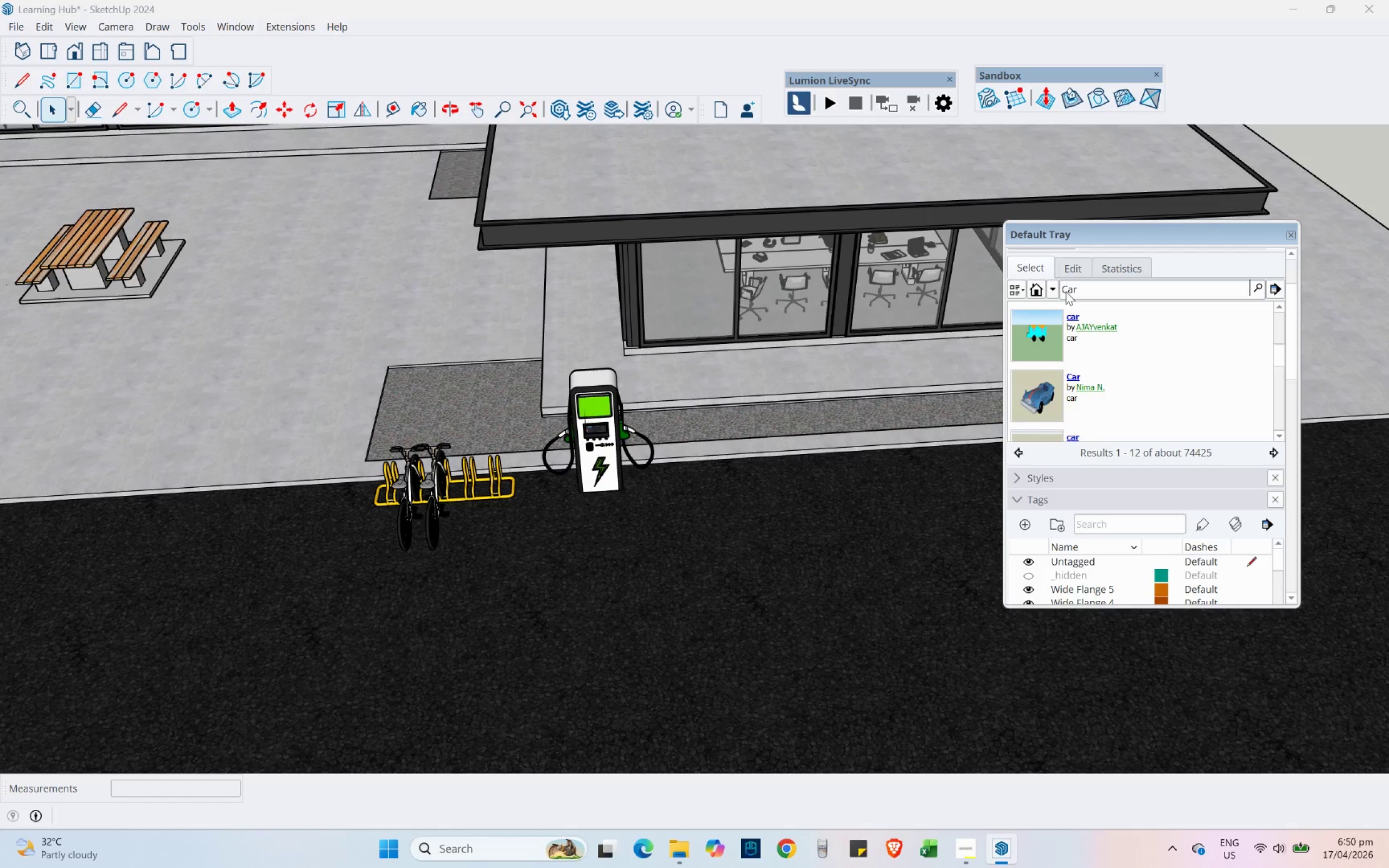 
type(Luxury )
 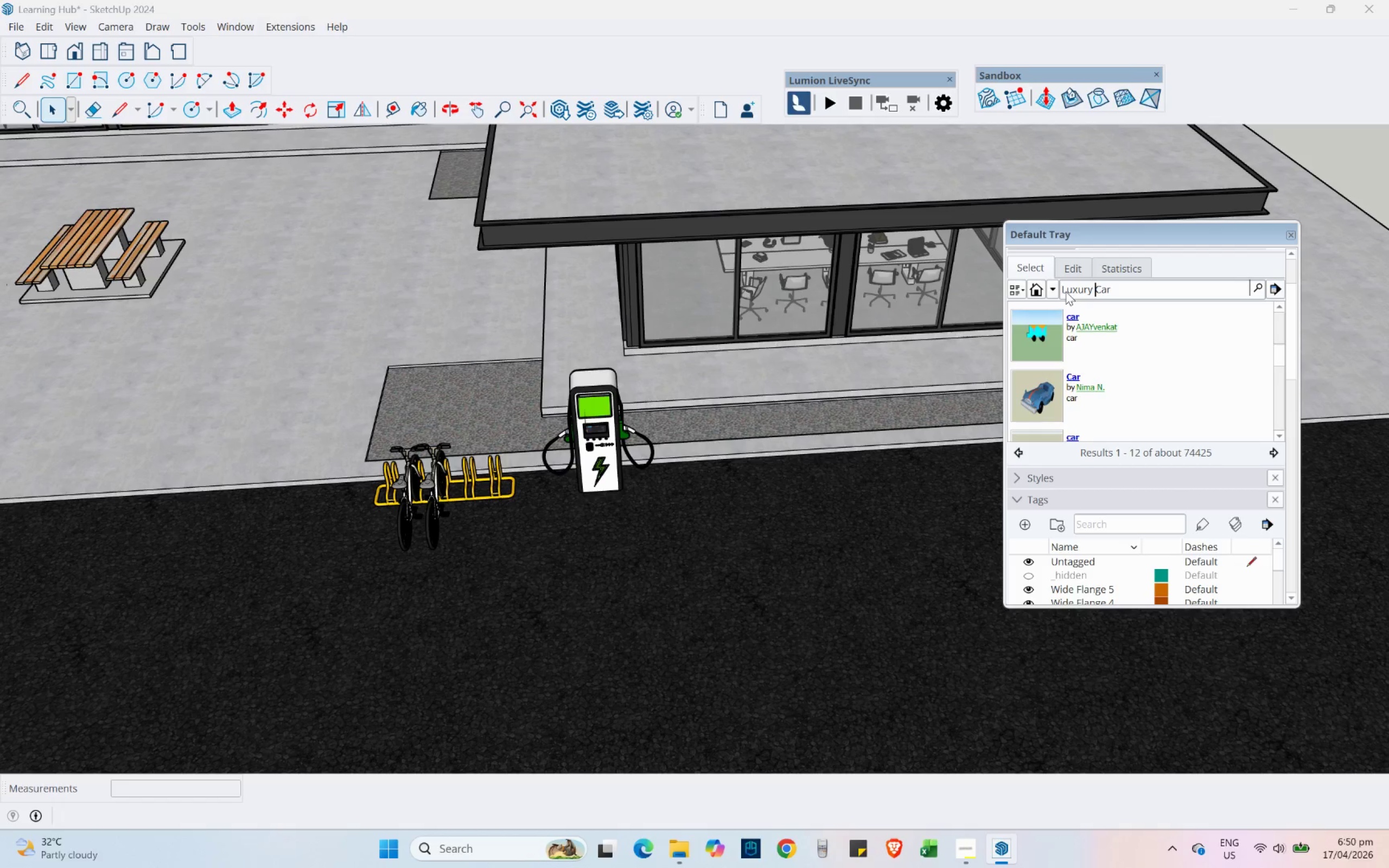 
key(Enter)
 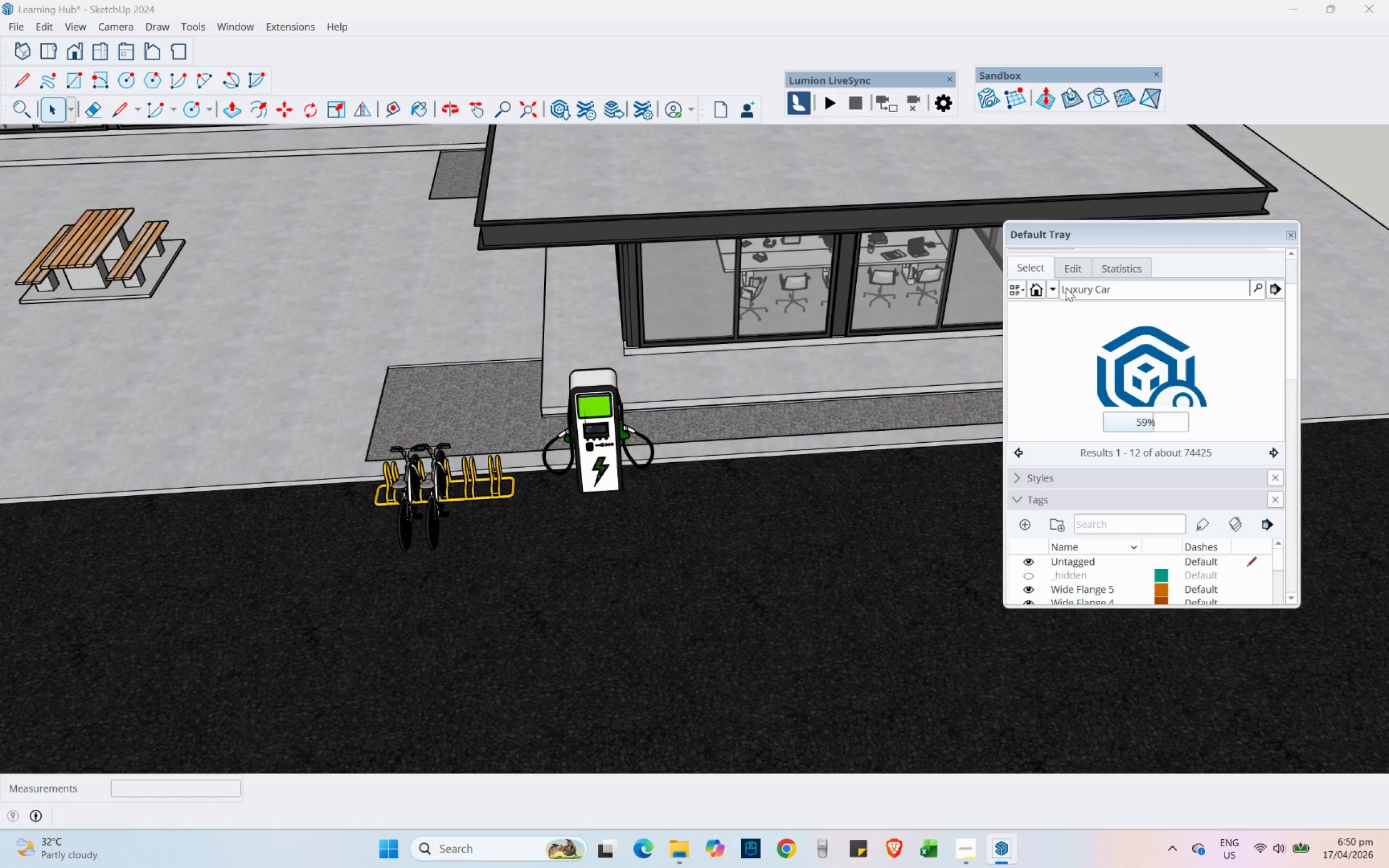 
wait(9.64)
 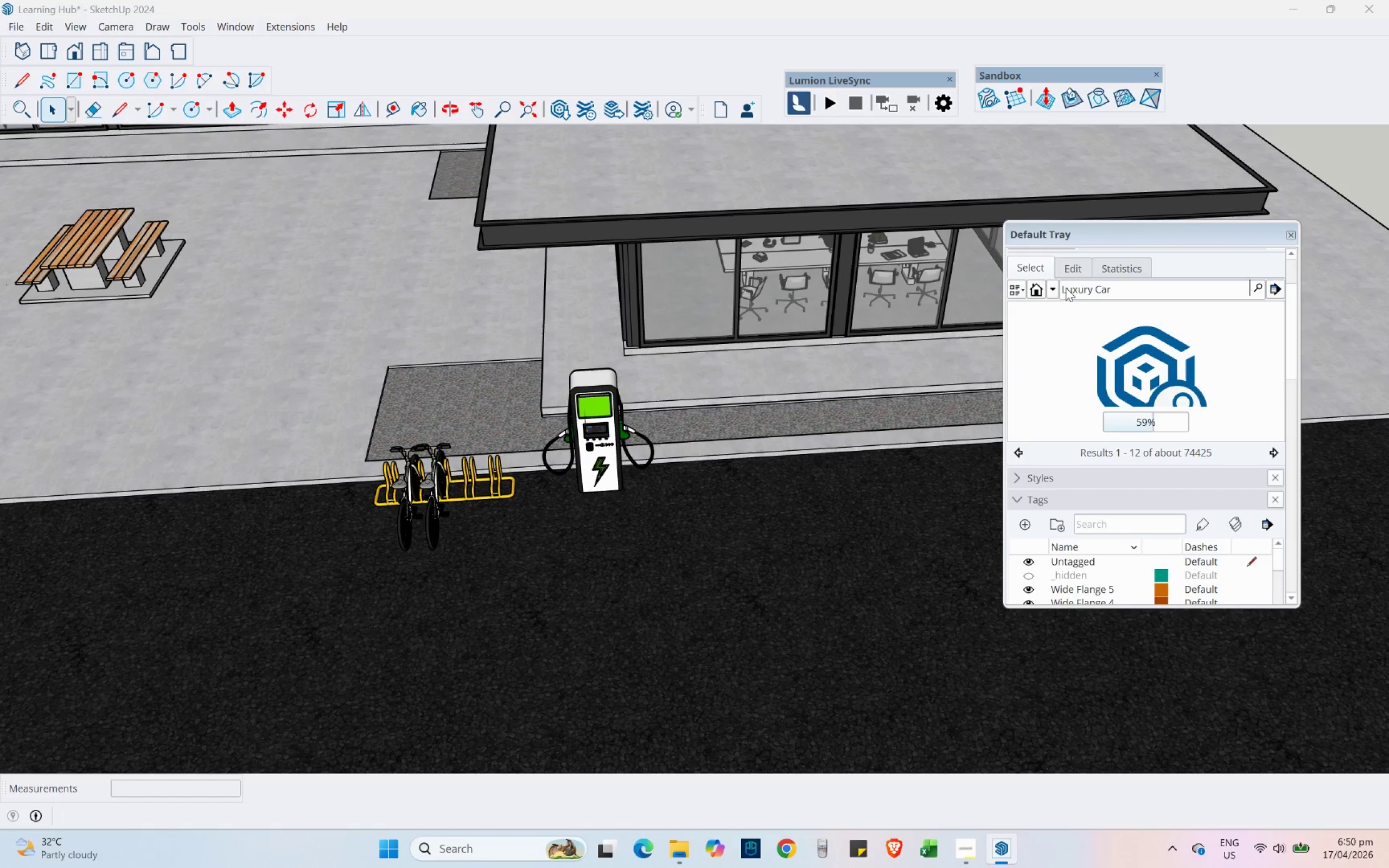 
scroll: coordinate [1036, 341], scroll_direction: down, amount: 2.0
 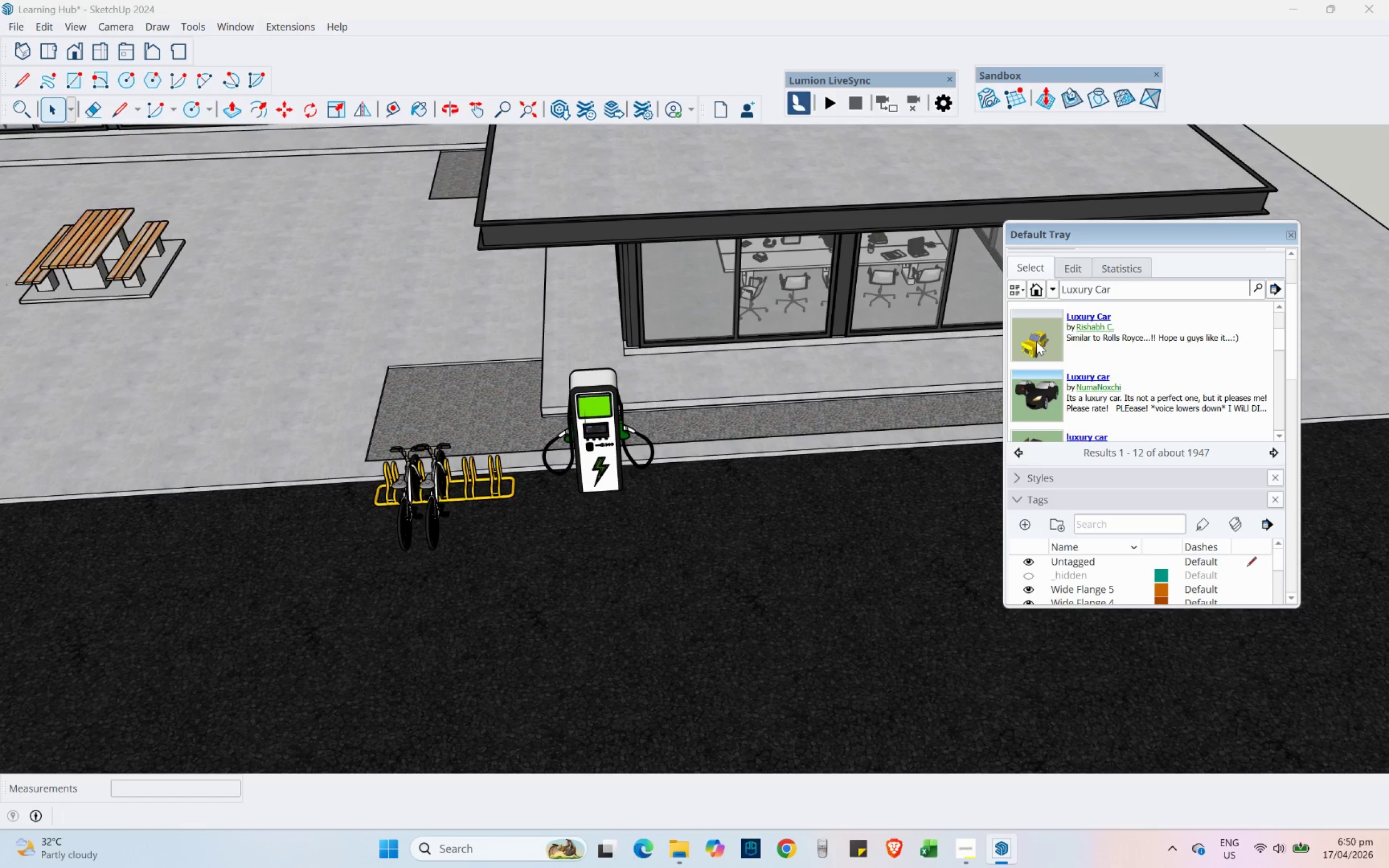 
left_click([1037, 333])
 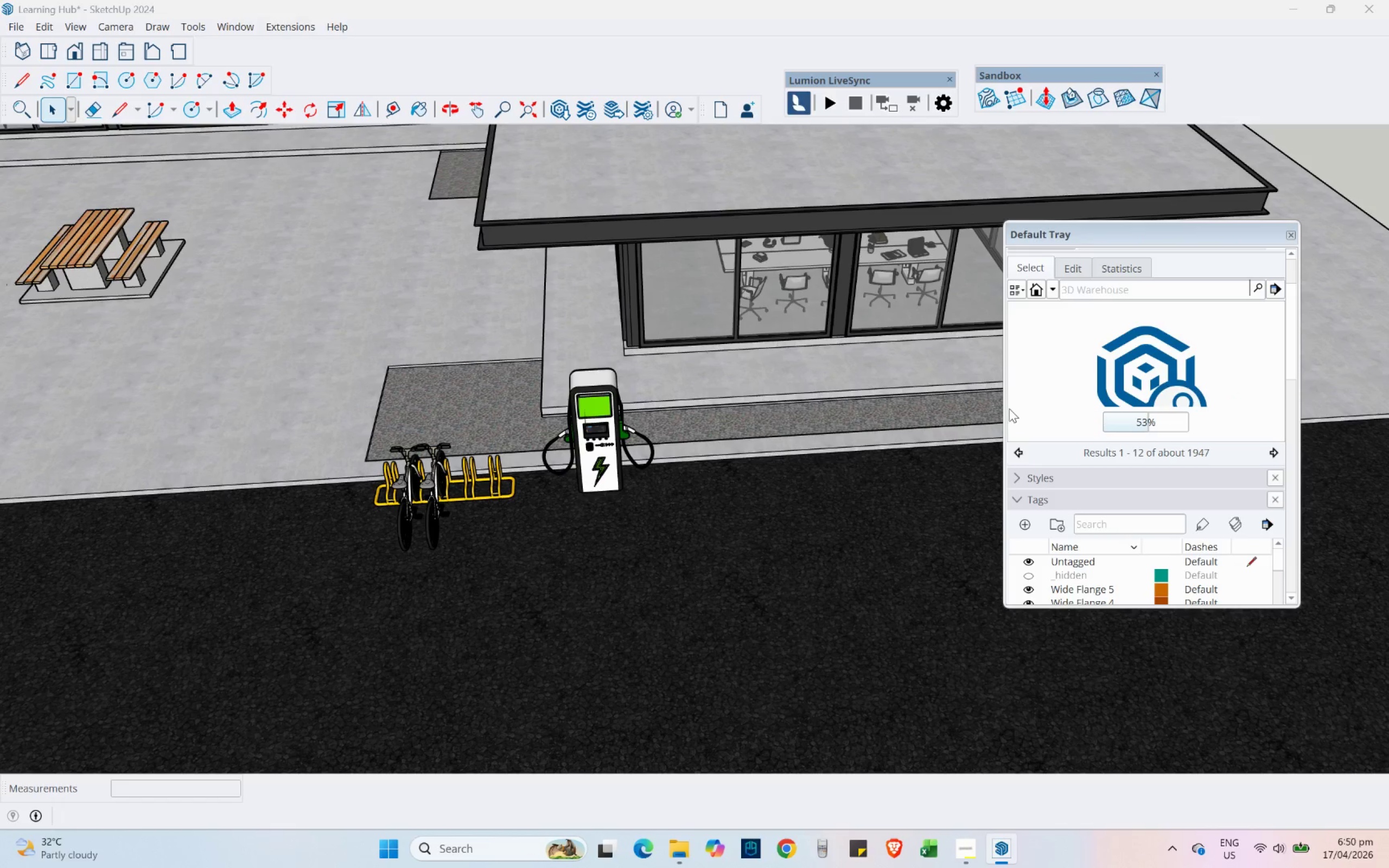 
scroll: coordinate [1036, 341], scroll_direction: up, amount: 2.0
 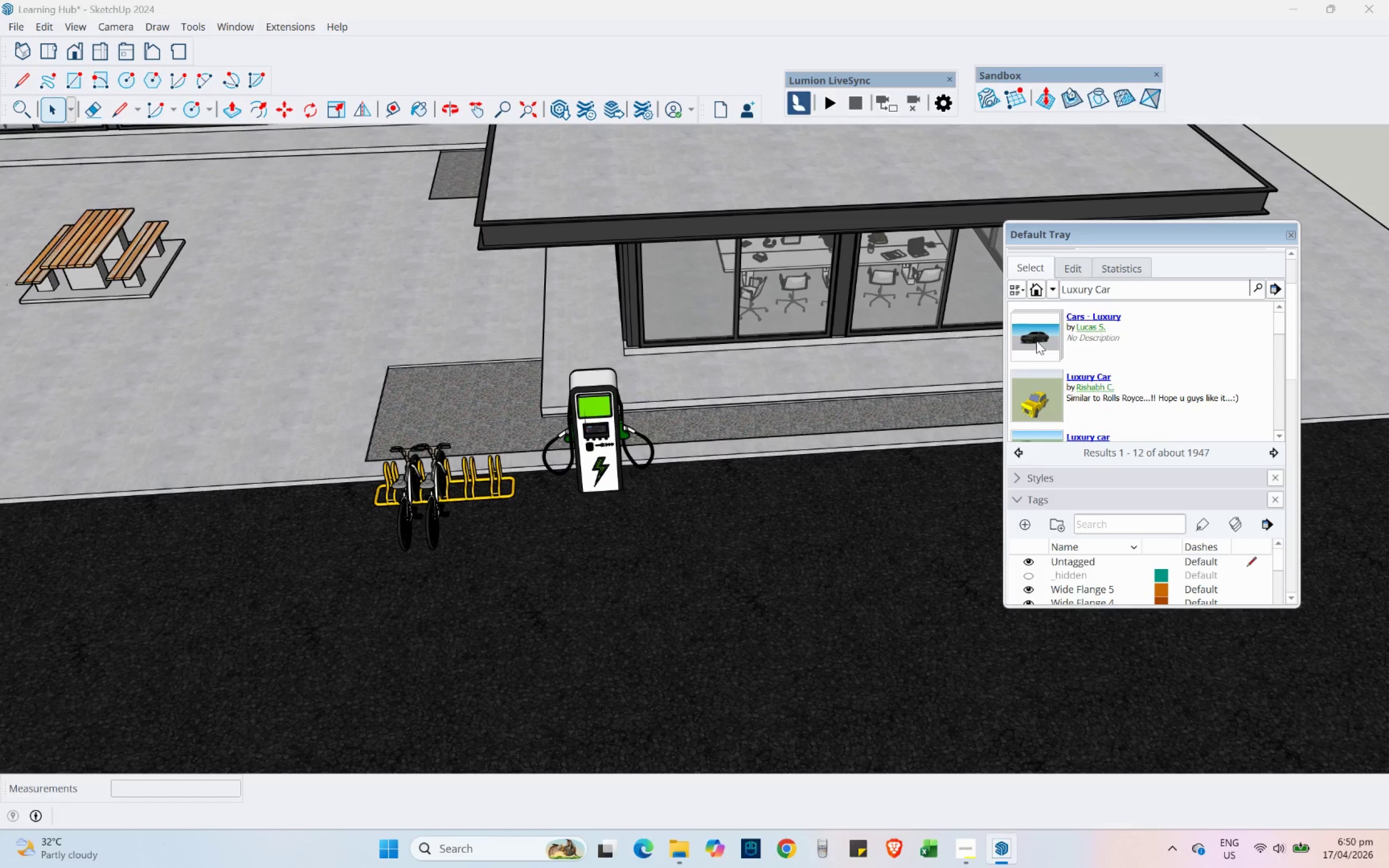 
wait(8.36)
 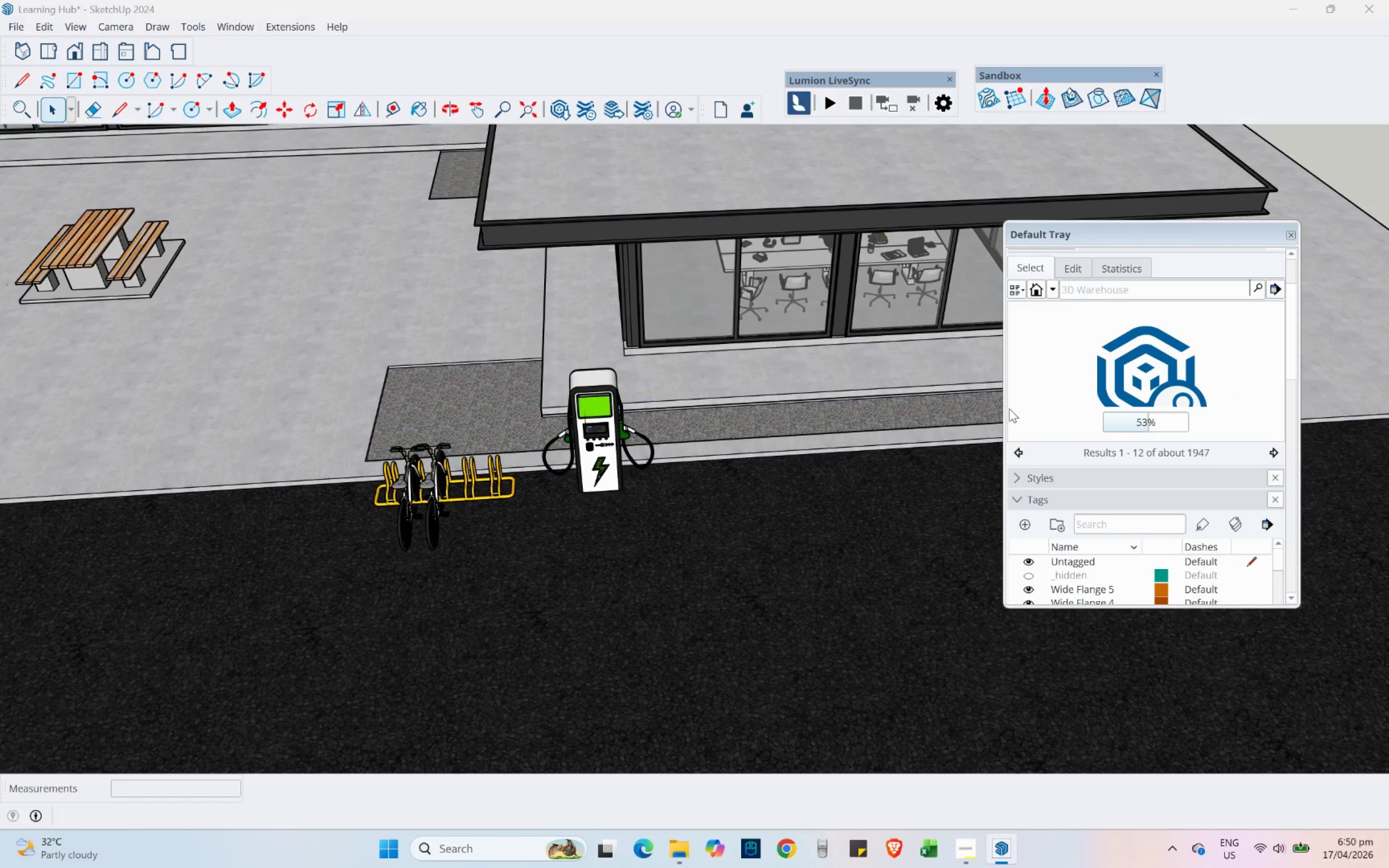 
mouse_move([1089, 379])
 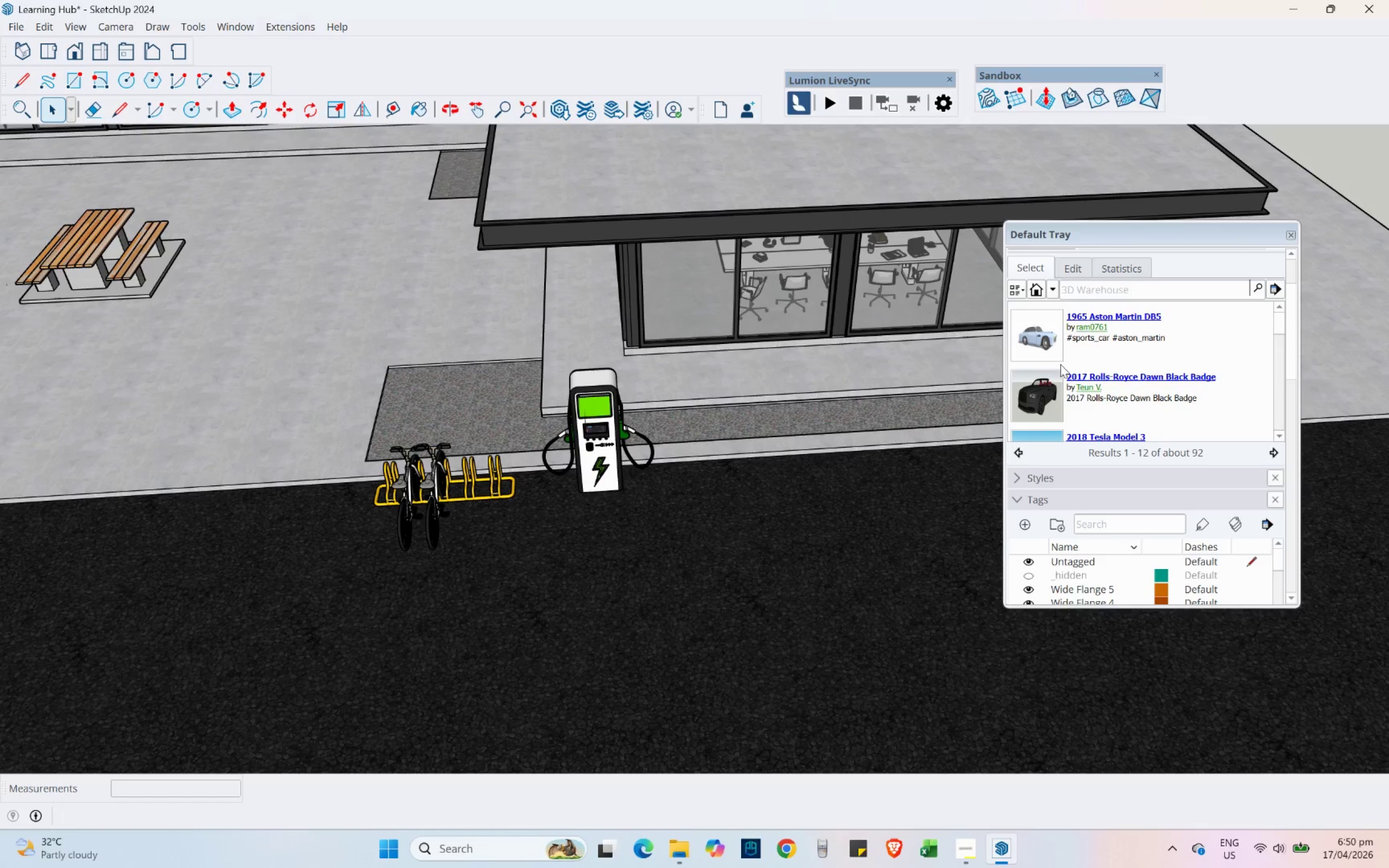 
scroll: coordinate [1049, 365], scroll_direction: down, amount: 3.0
 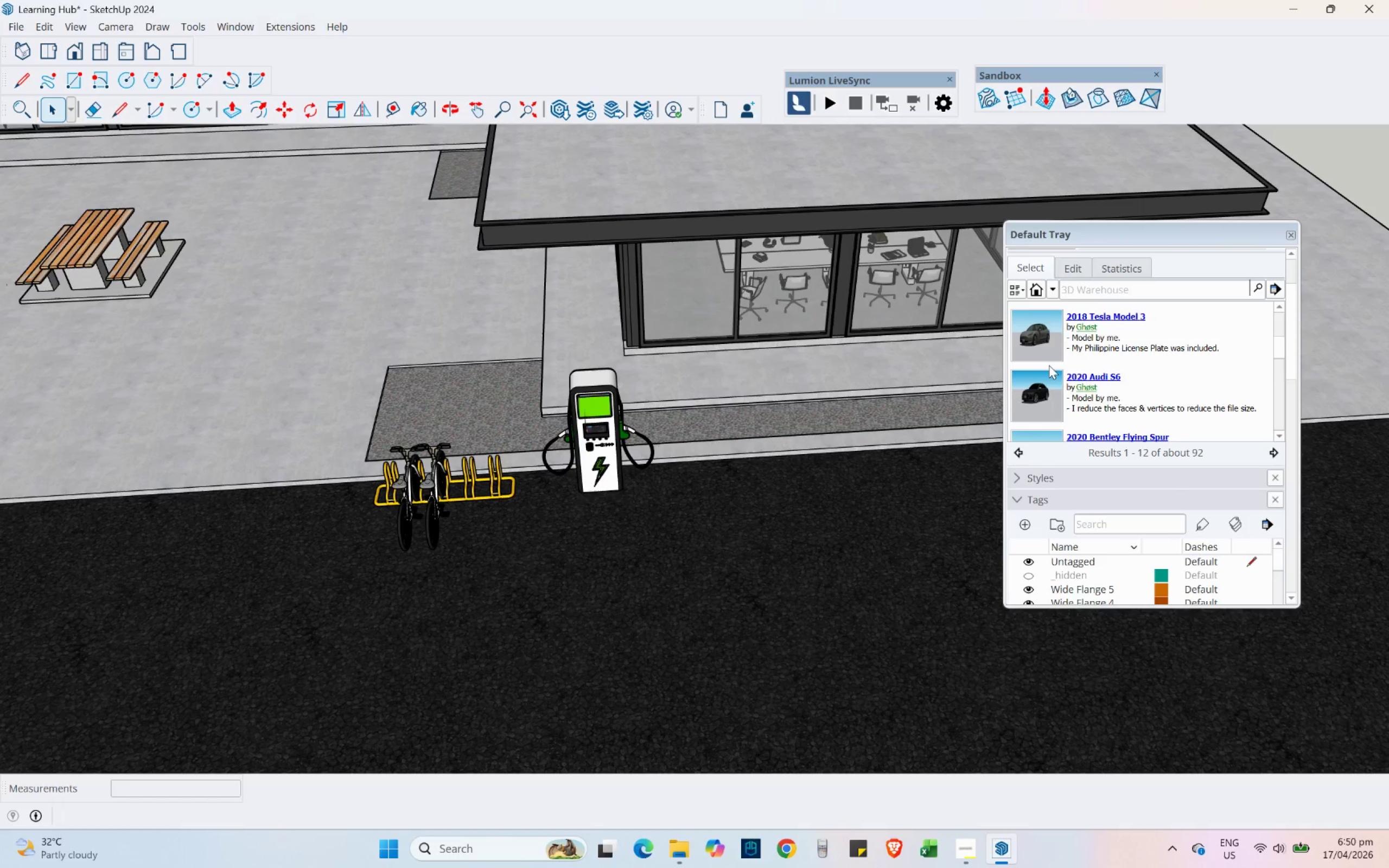 
scroll: coordinate [1049, 365], scroll_direction: up, amount: 1.0
 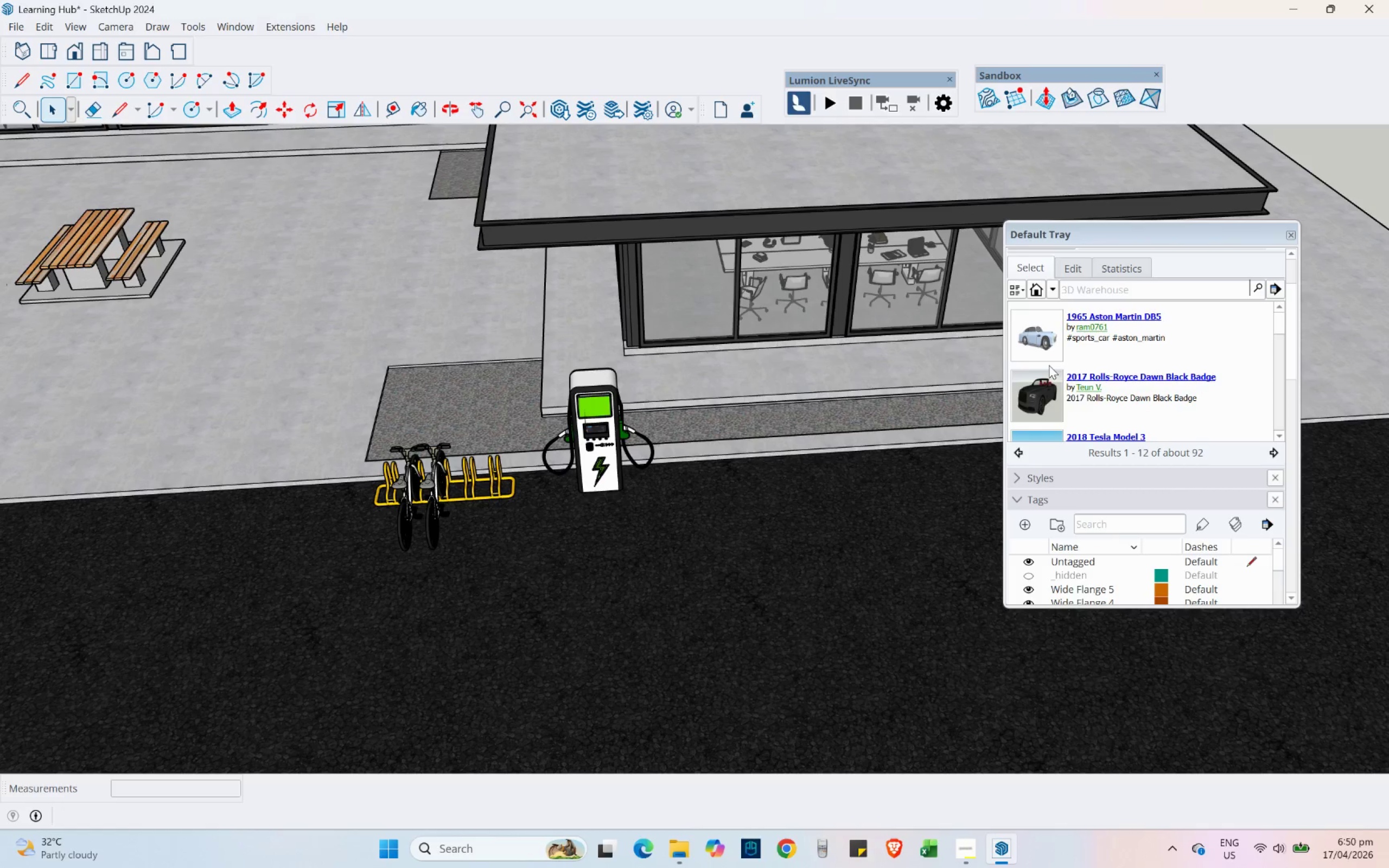 
scroll: coordinate [1049, 365], scroll_direction: down, amount: 8.0
 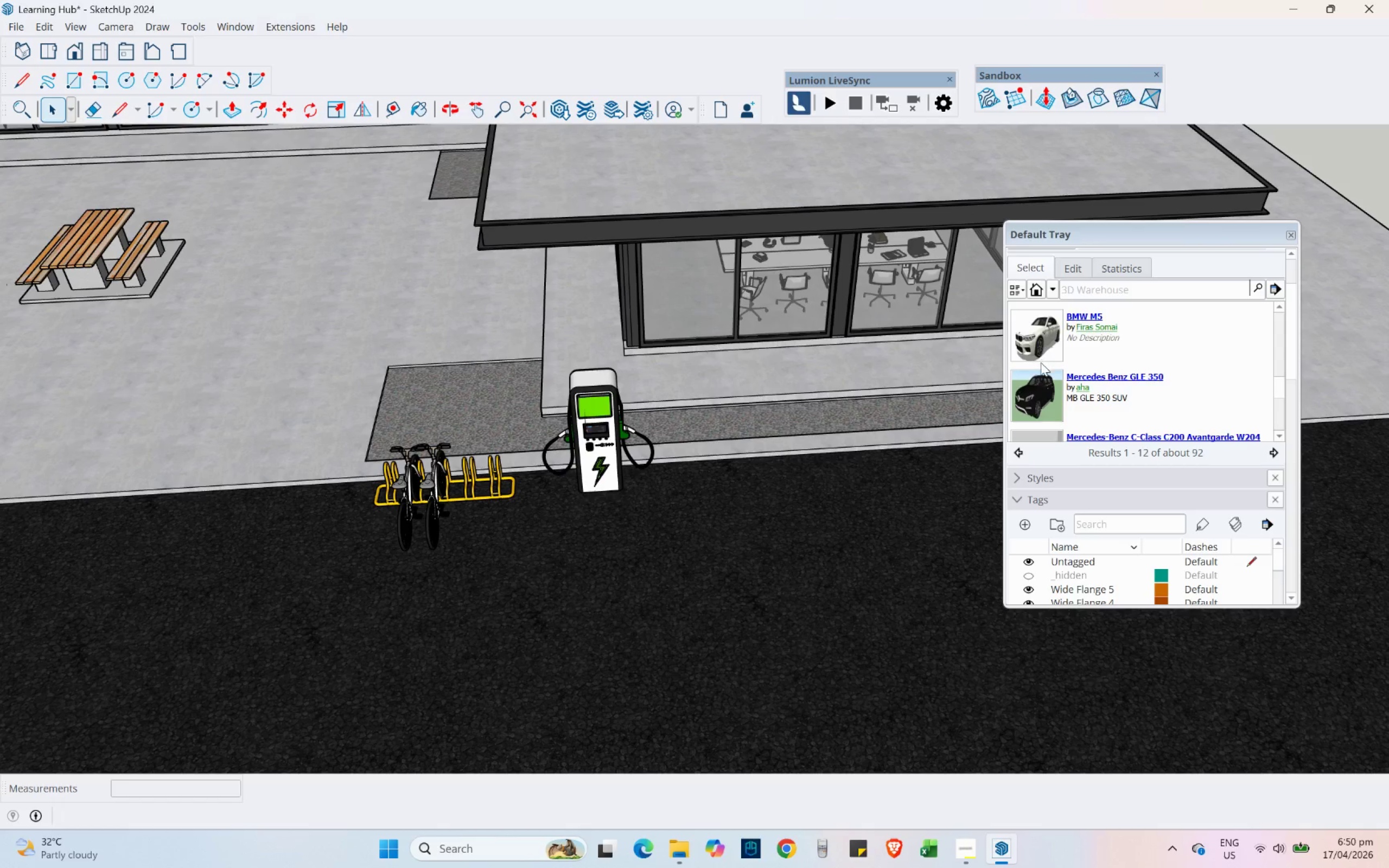 
left_click([1040, 390])
 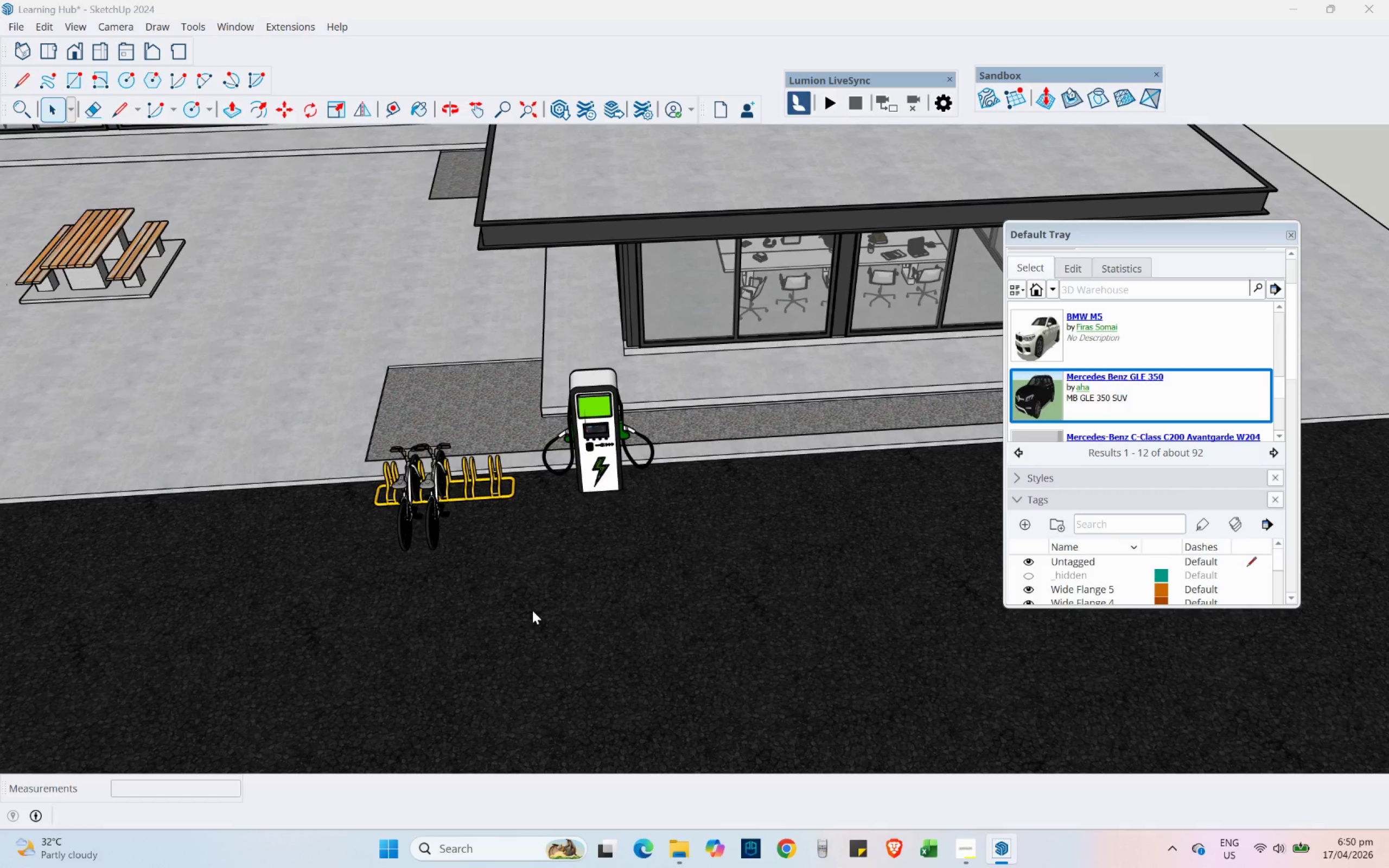 
wait(7.55)
 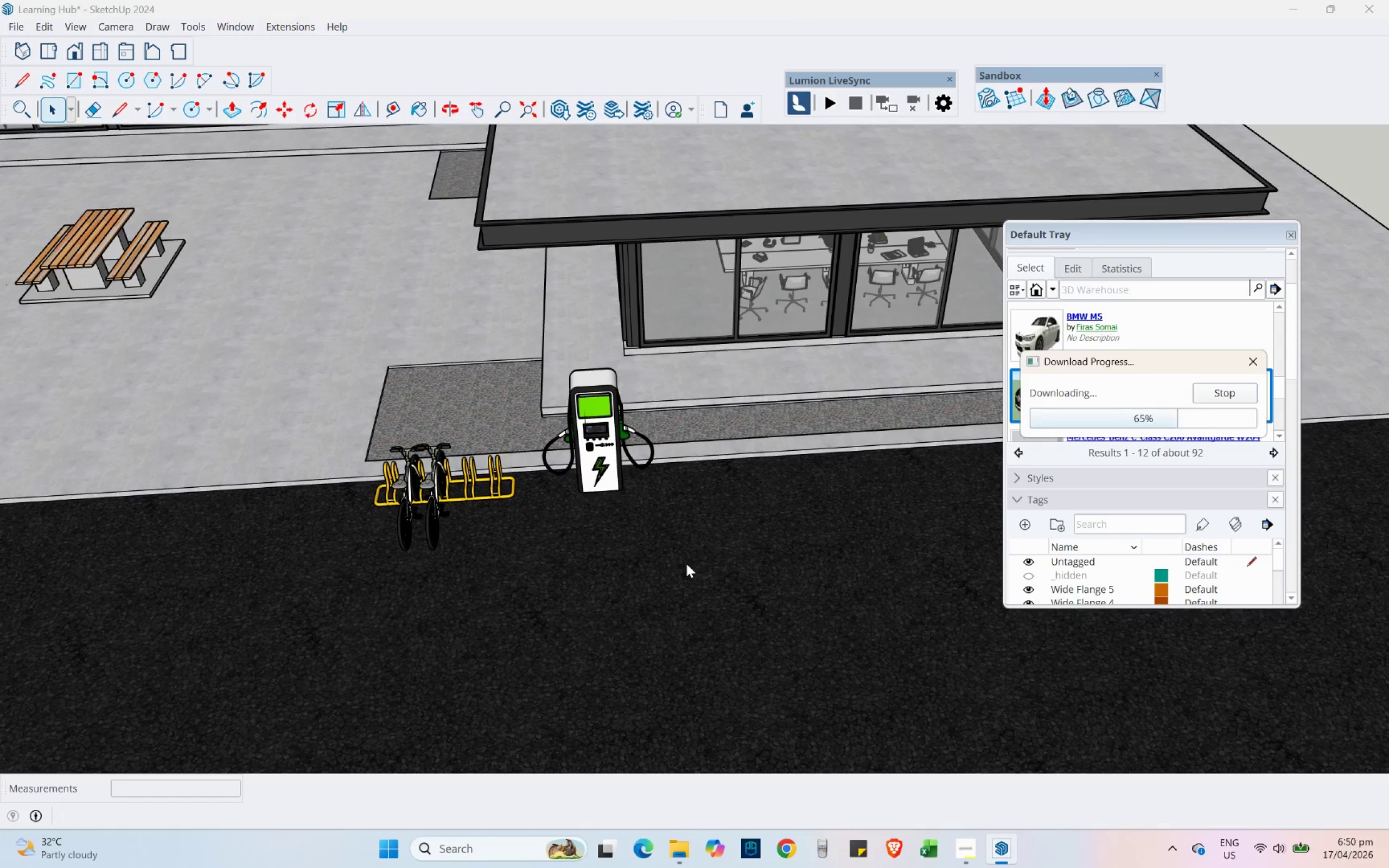 
scroll: coordinate [545, 648], scroll_direction: down, amount: 4.0
 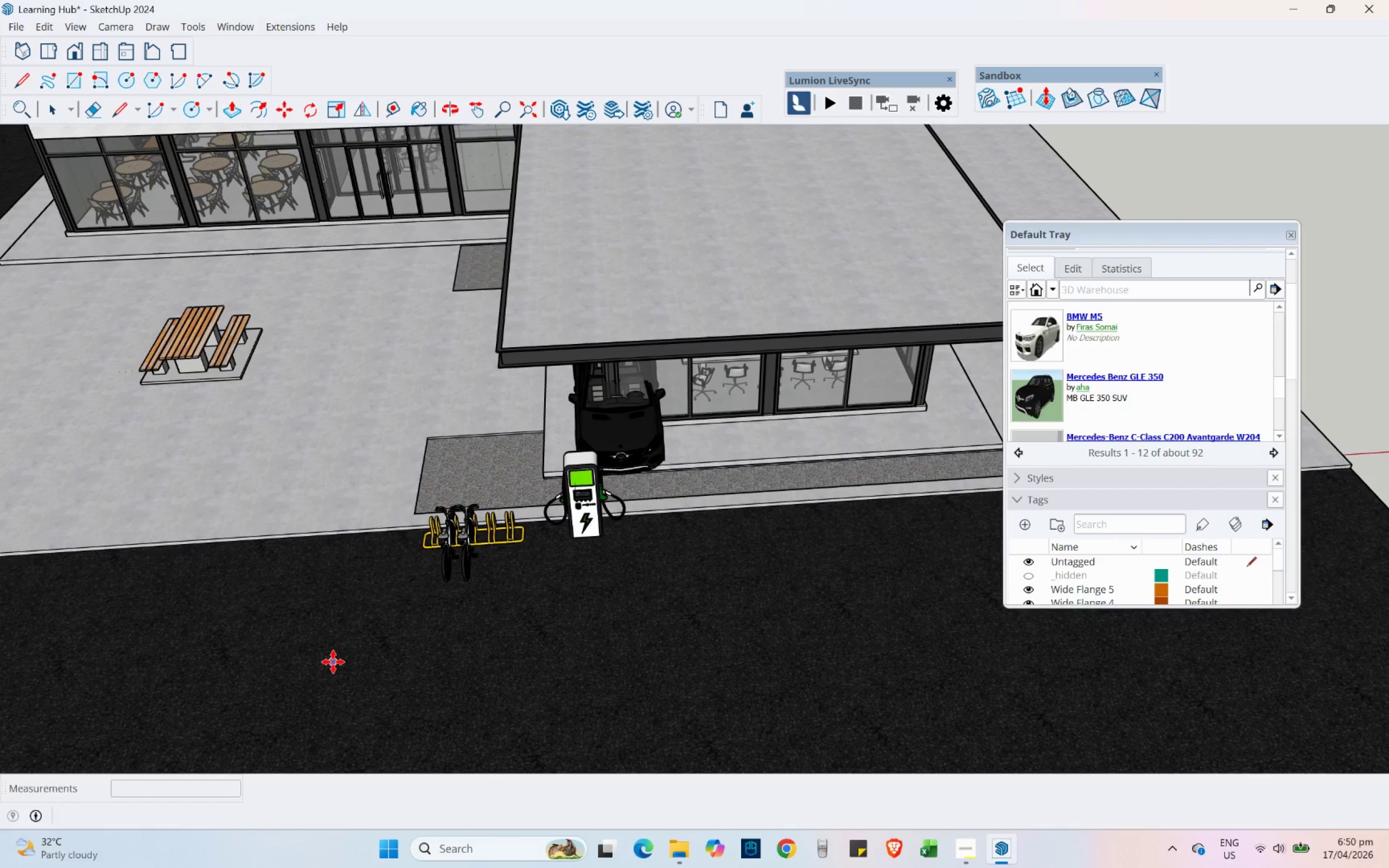 
hold_key(key=ShiftLeft, duration=0.42)
 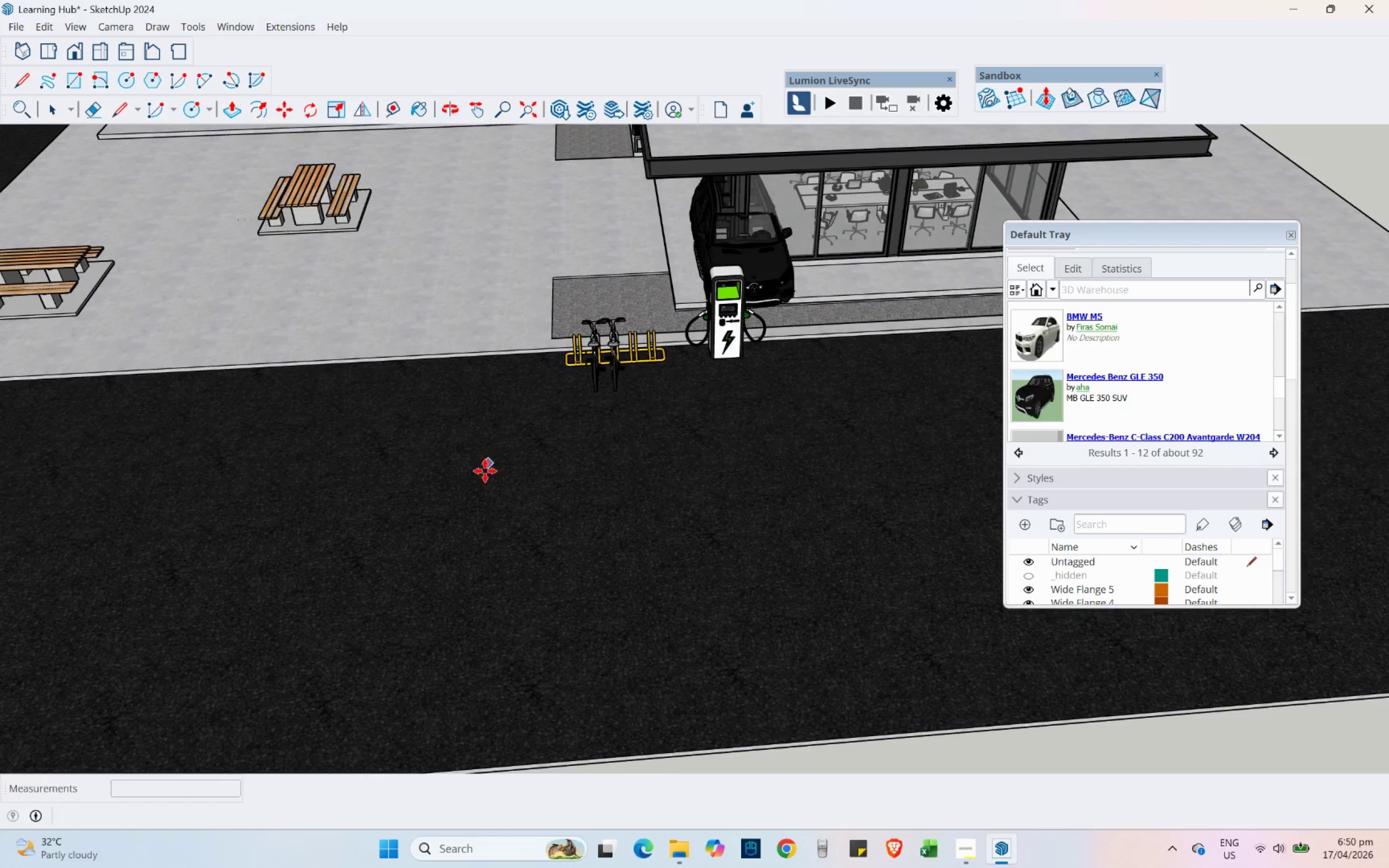 
scroll: coordinate [481, 478], scroll_direction: down, amount: 1.0
 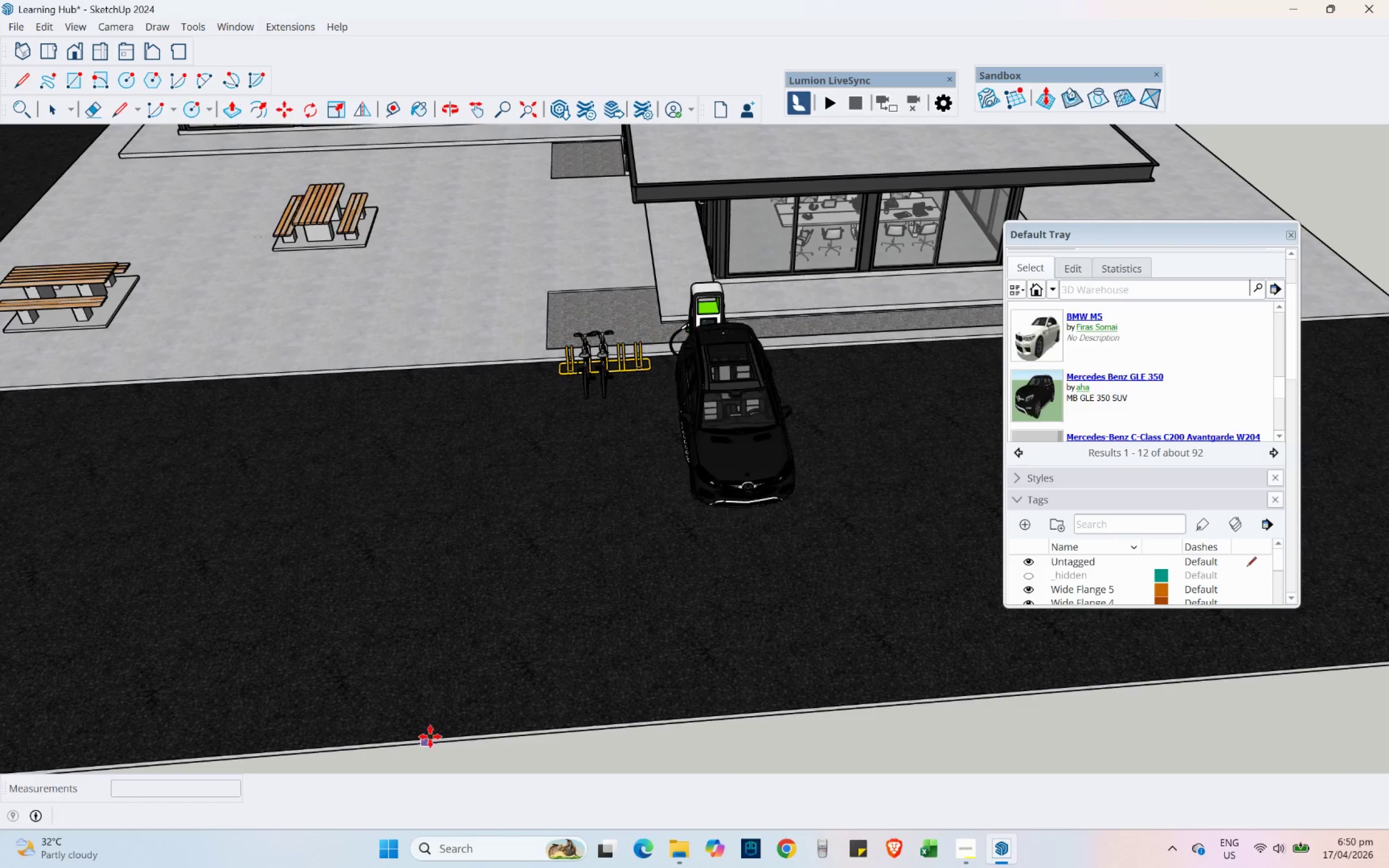 
hold_key(key=ShiftLeft, duration=0.42)
 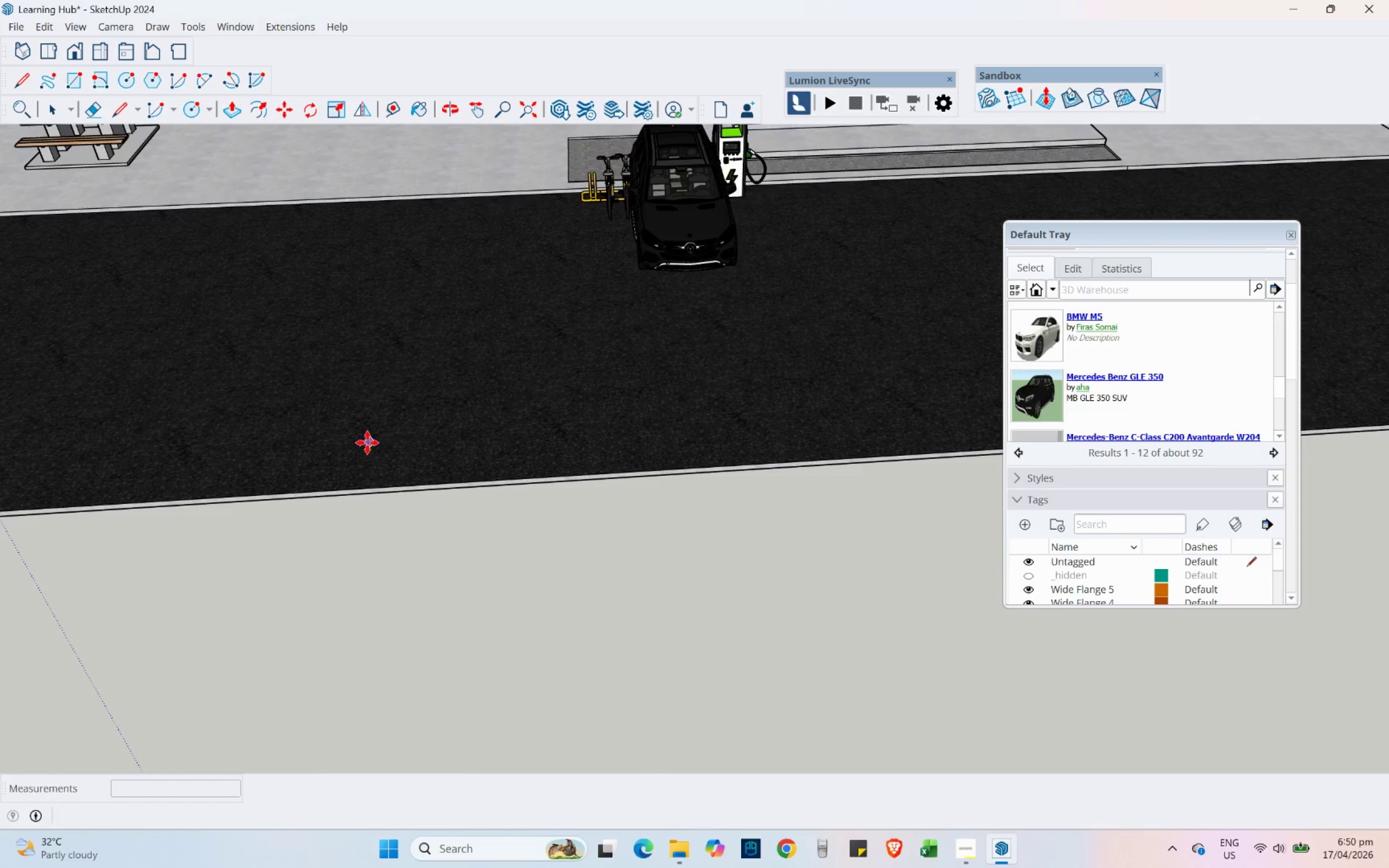 
left_click([307, 442])
 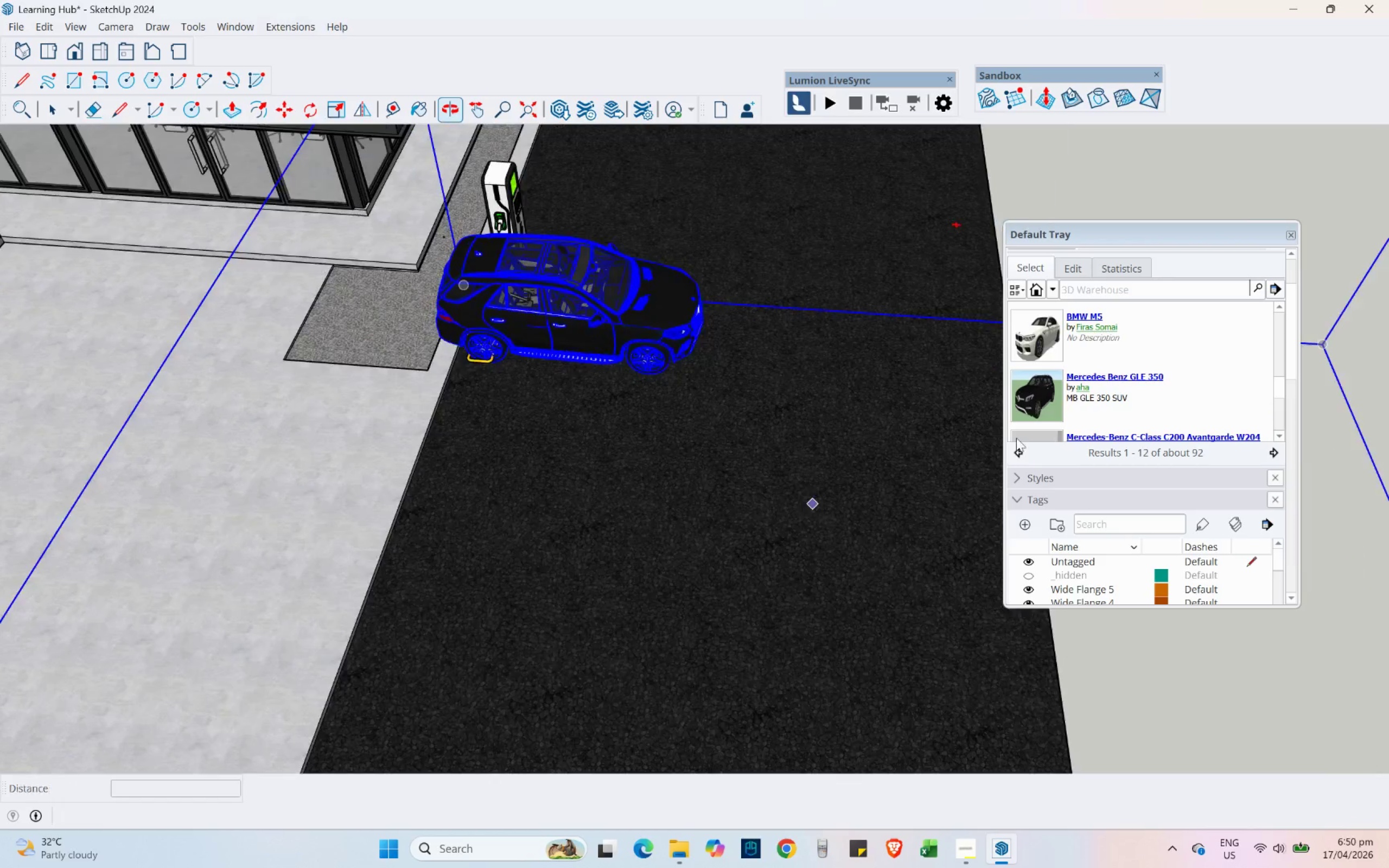 
scroll: coordinate [479, 302], scroll_direction: down, amount: 29.0
 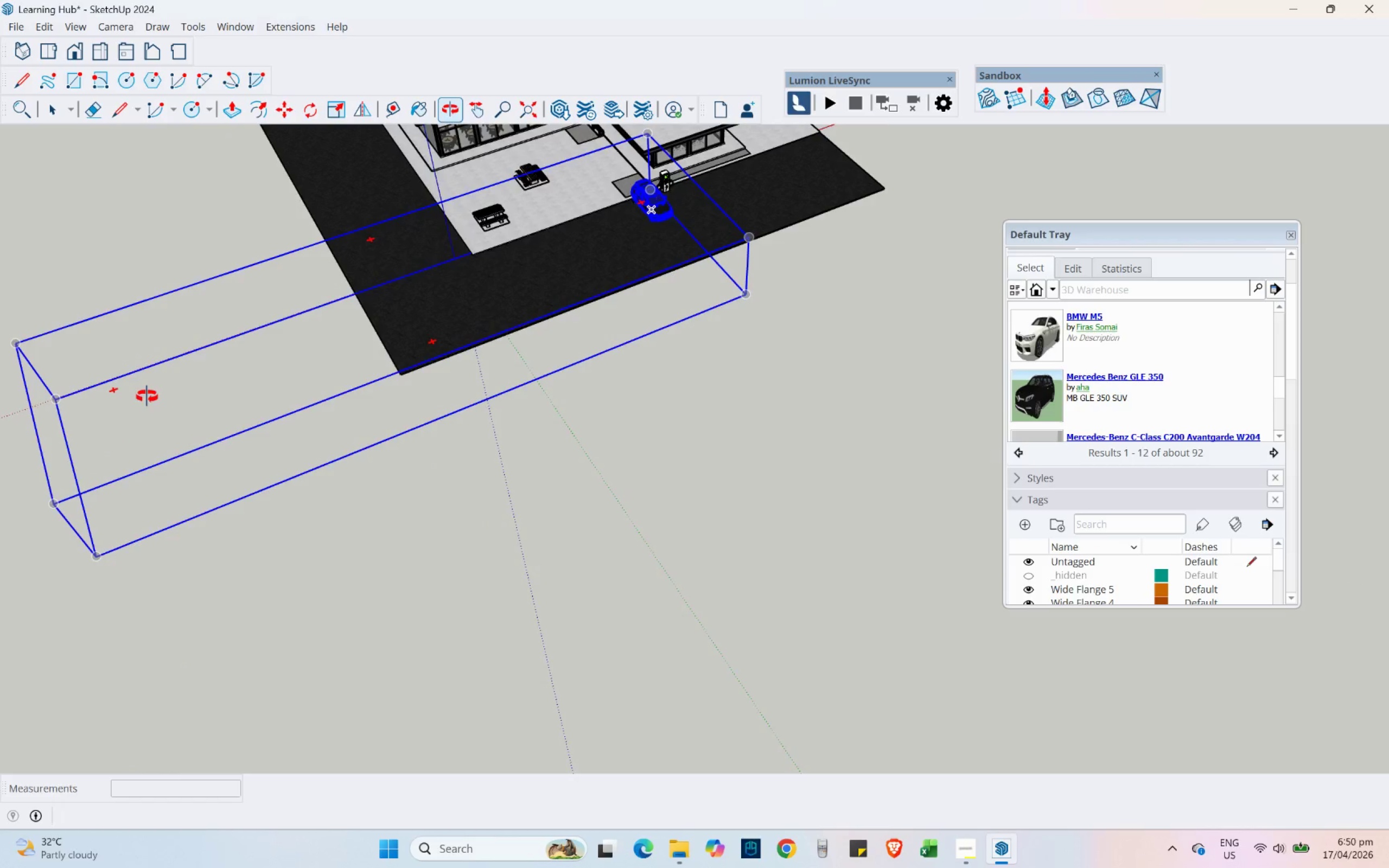 
left_click([534, 518])
 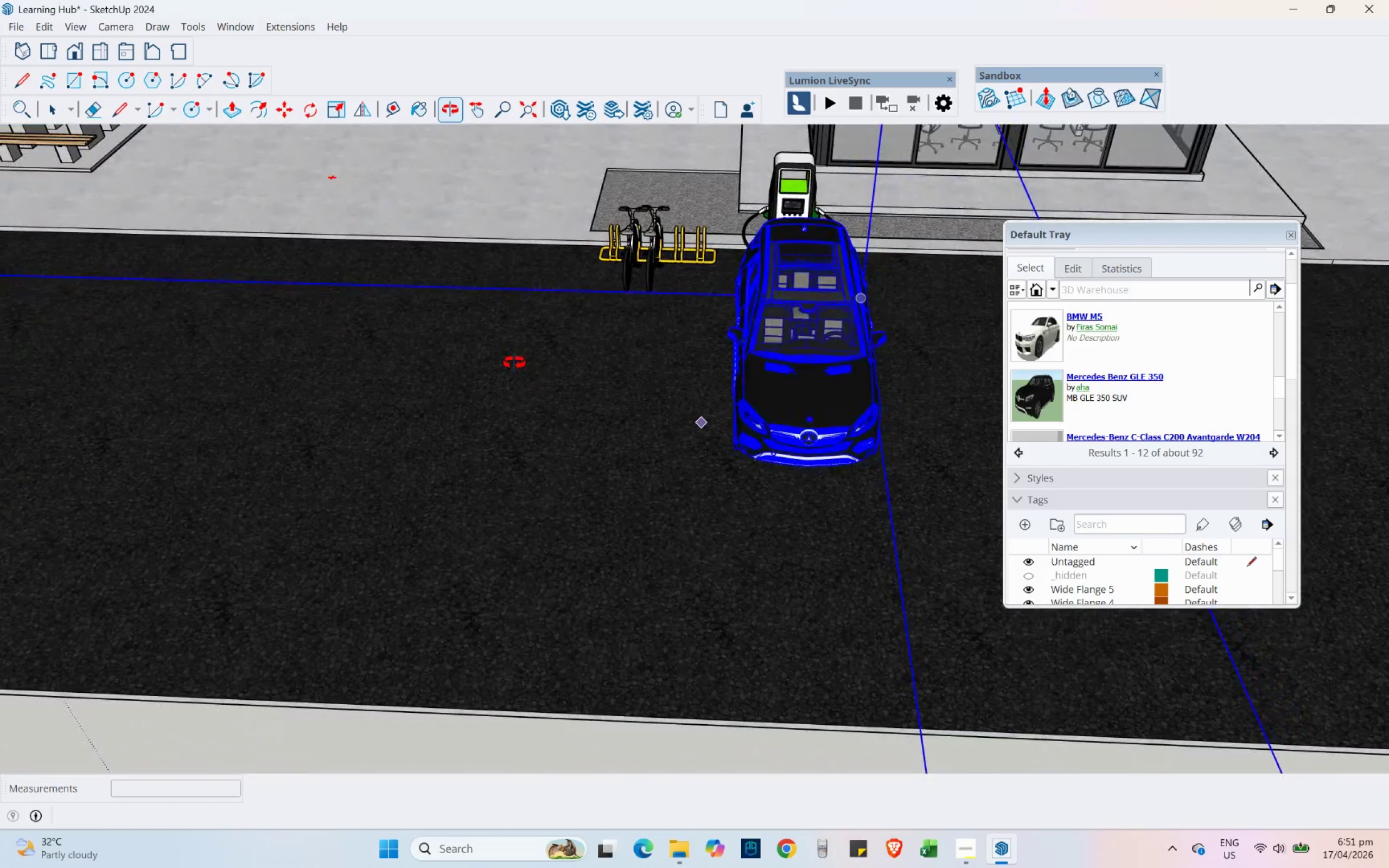 
scroll: coordinate [844, 381], scroll_direction: up, amount: 24.0
 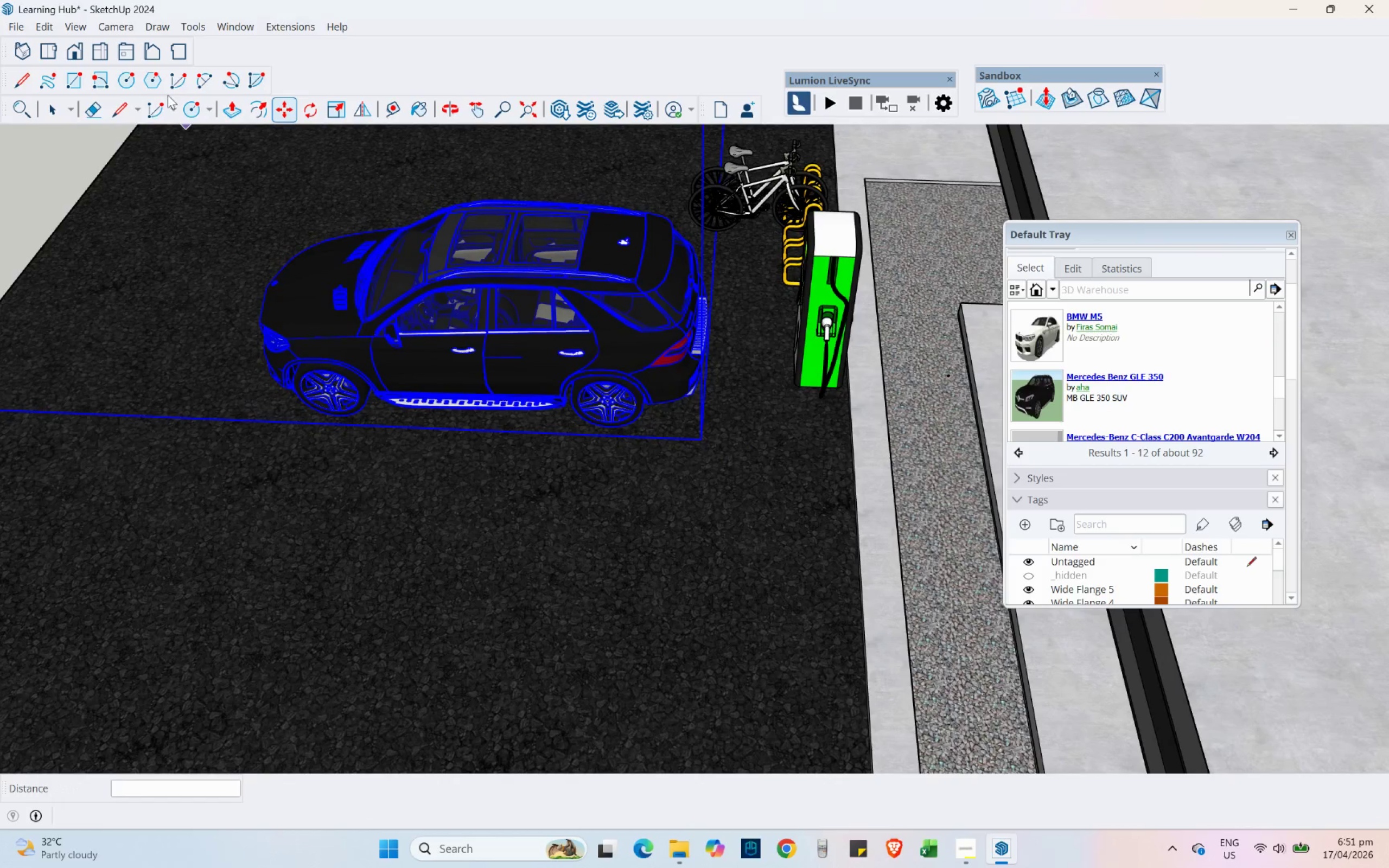 
left_click([119, 105])
 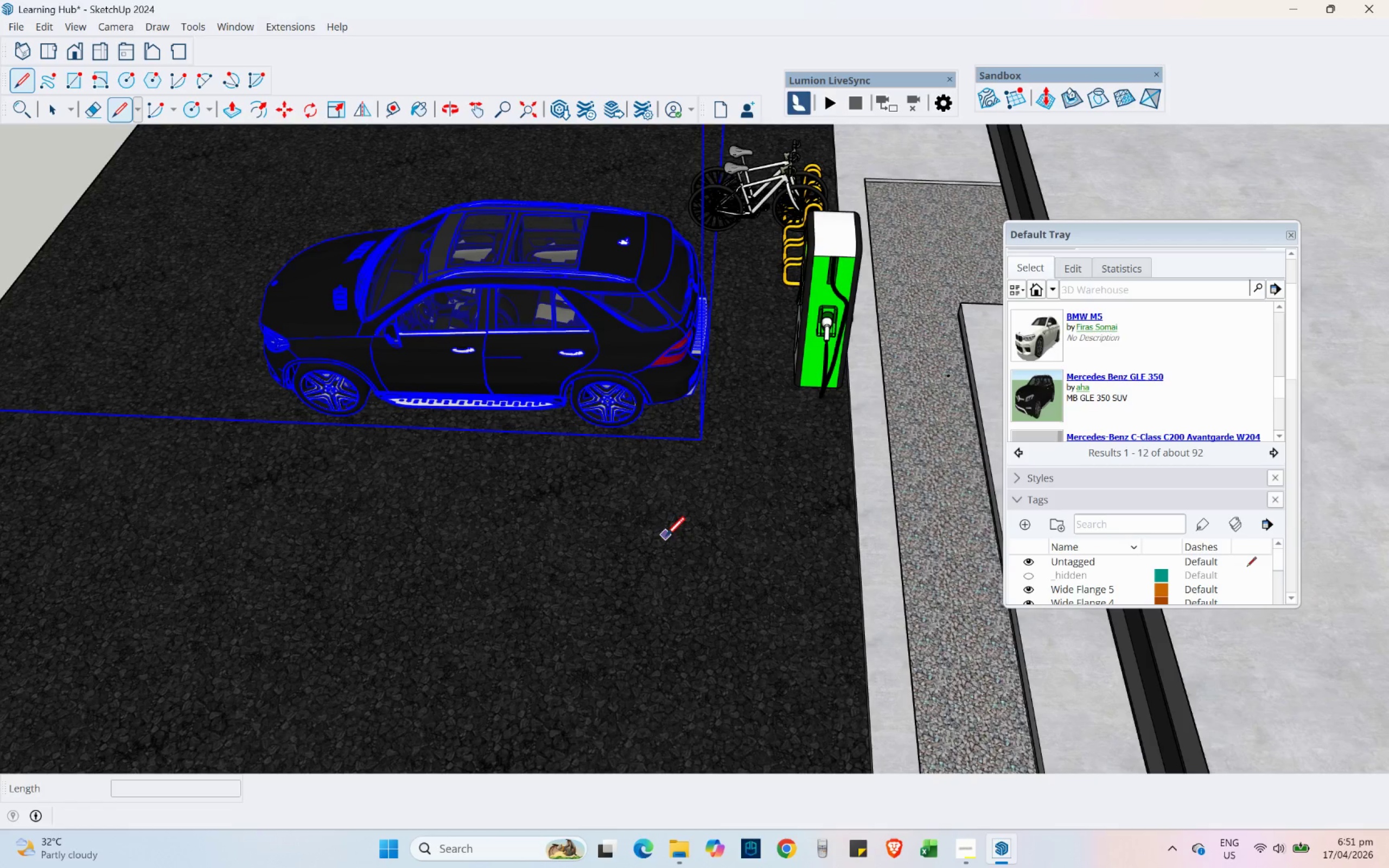 
scroll: coordinate [762, 318], scroll_direction: up, amount: 8.0
 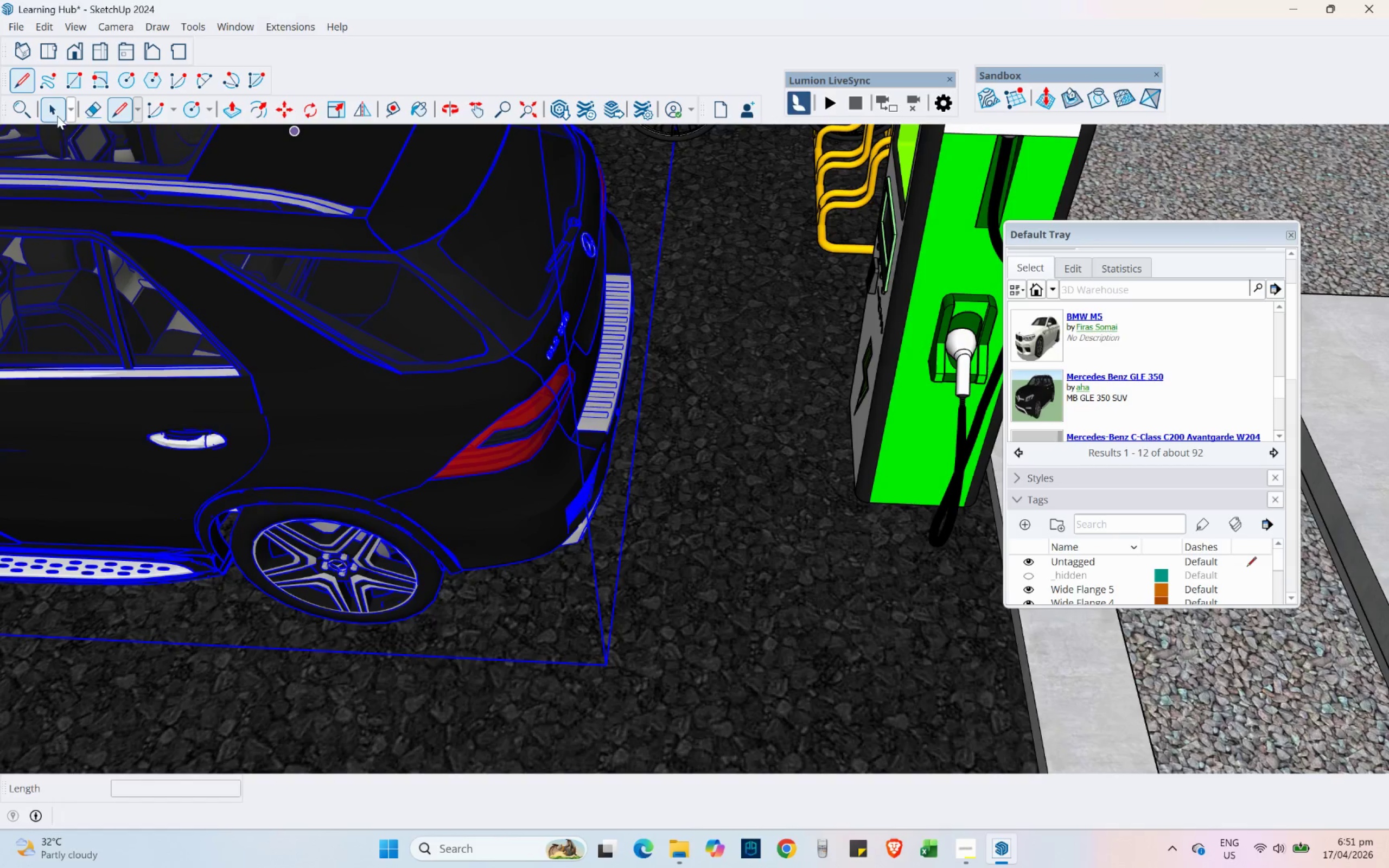 
left_click([54, 114])
 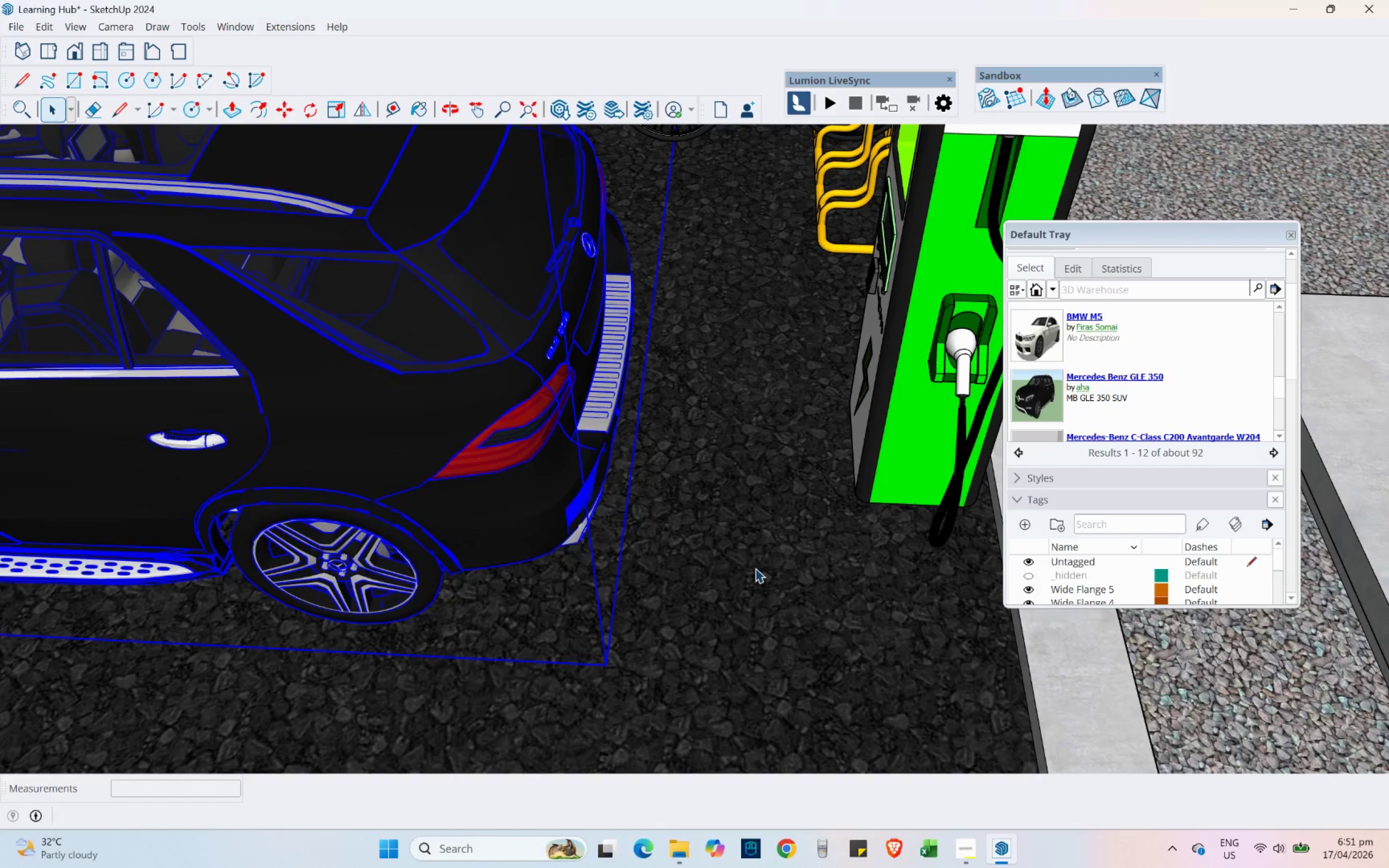 
double_click([754, 569])
 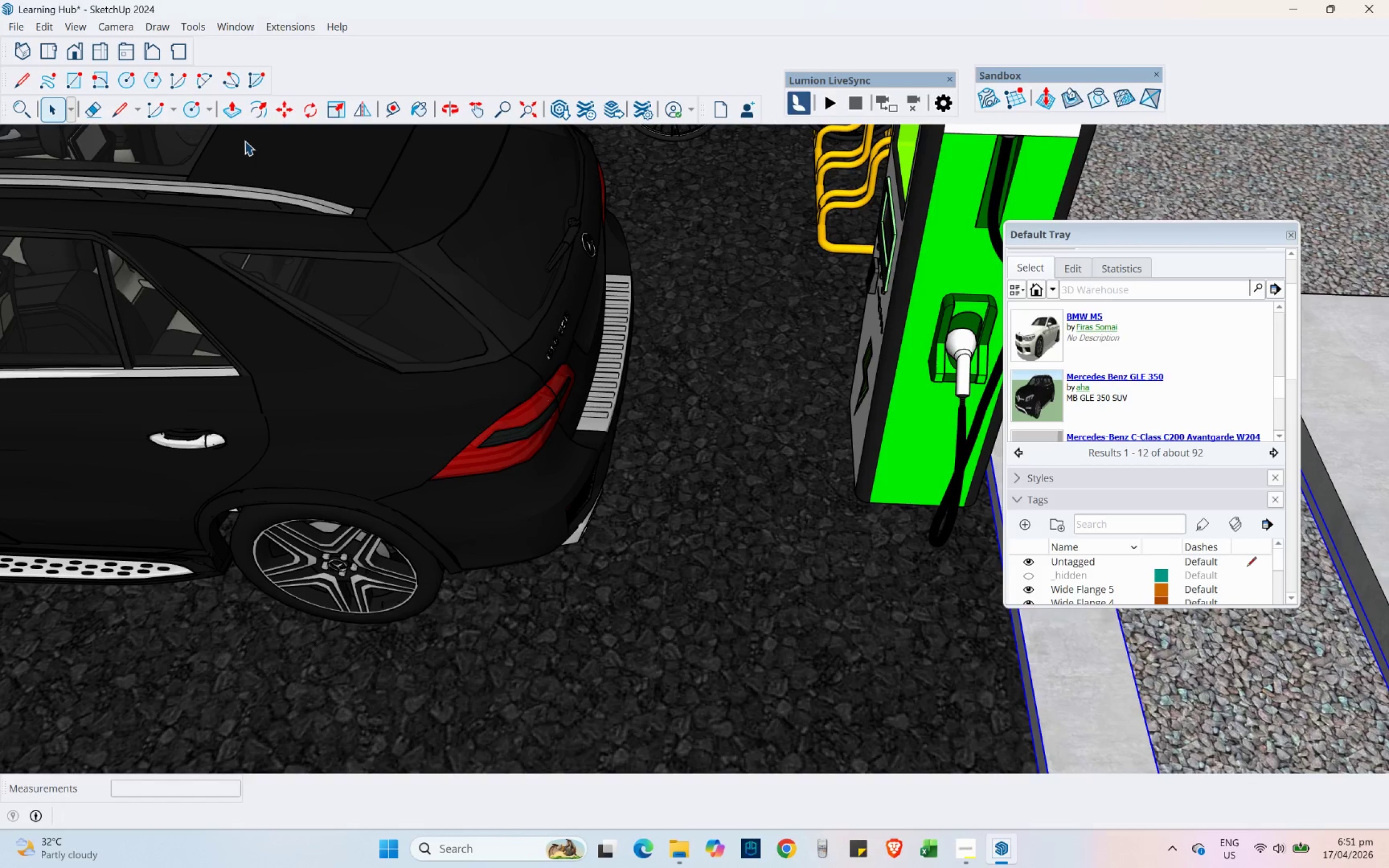 
scroll: coordinate [611, 431], scroll_direction: down, amount: 9.0
 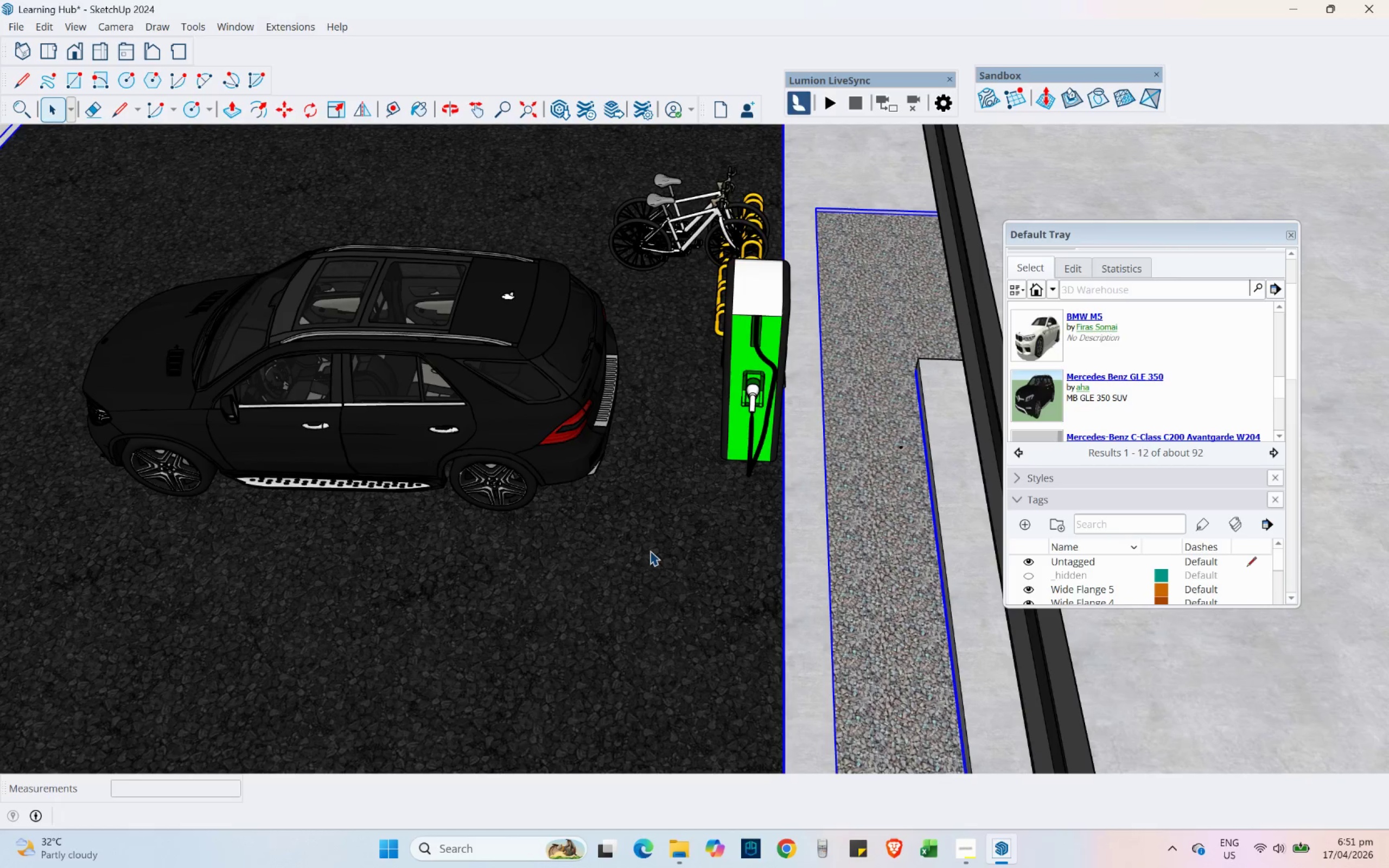 
double_click([649, 550])
 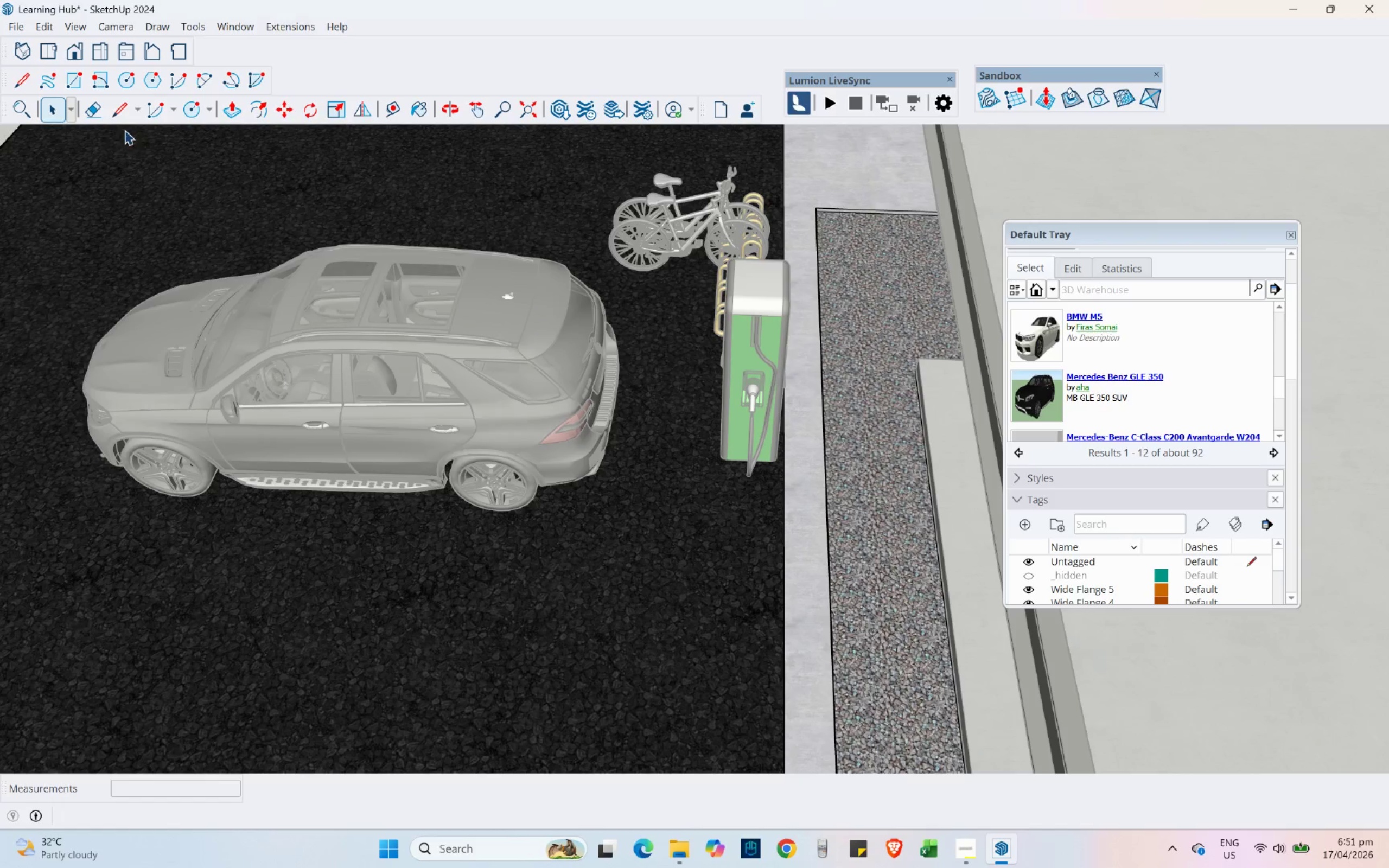 
left_click([124, 107])
 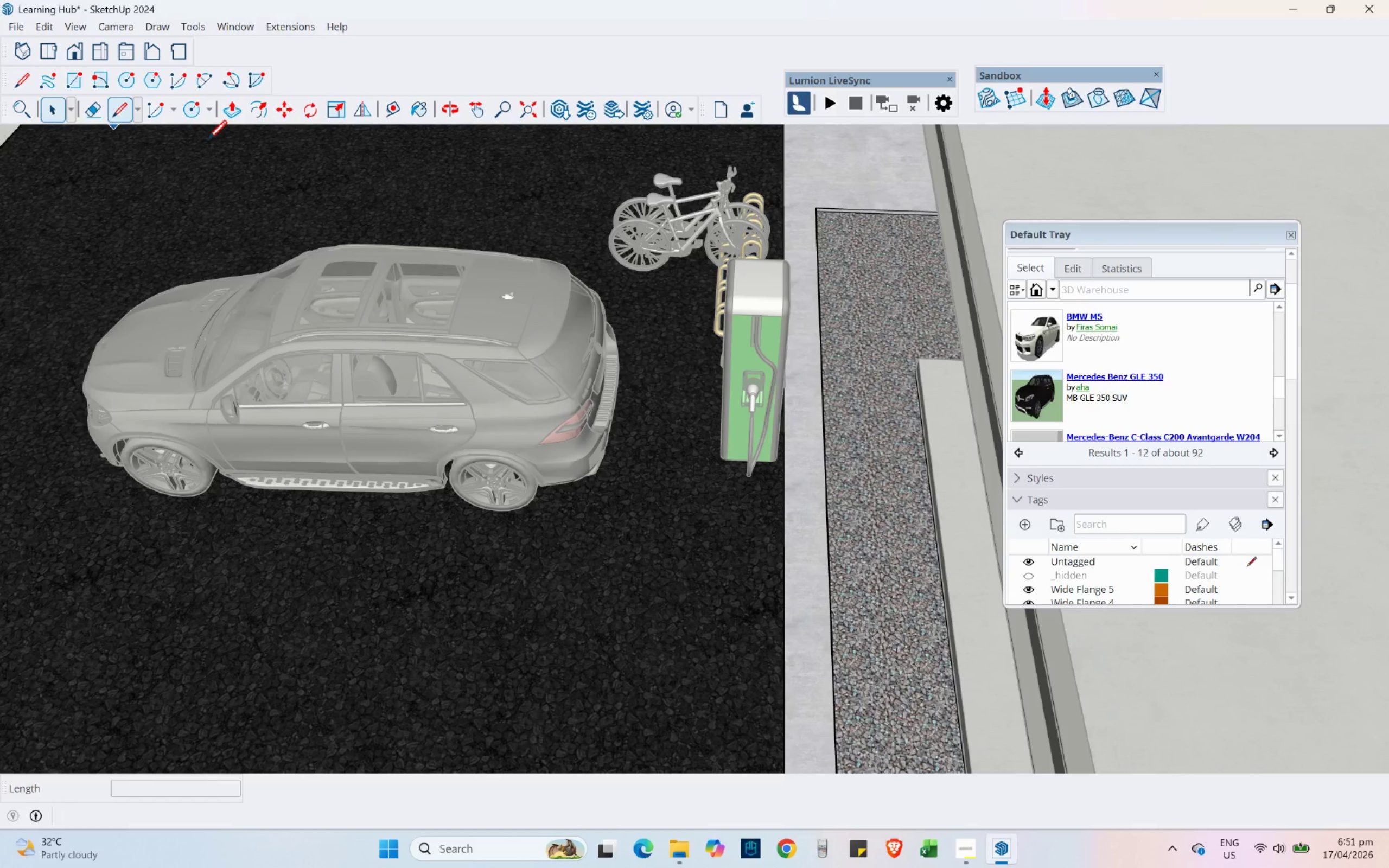 
scroll: coordinate [671, 384], scroll_direction: up, amount: 7.0
 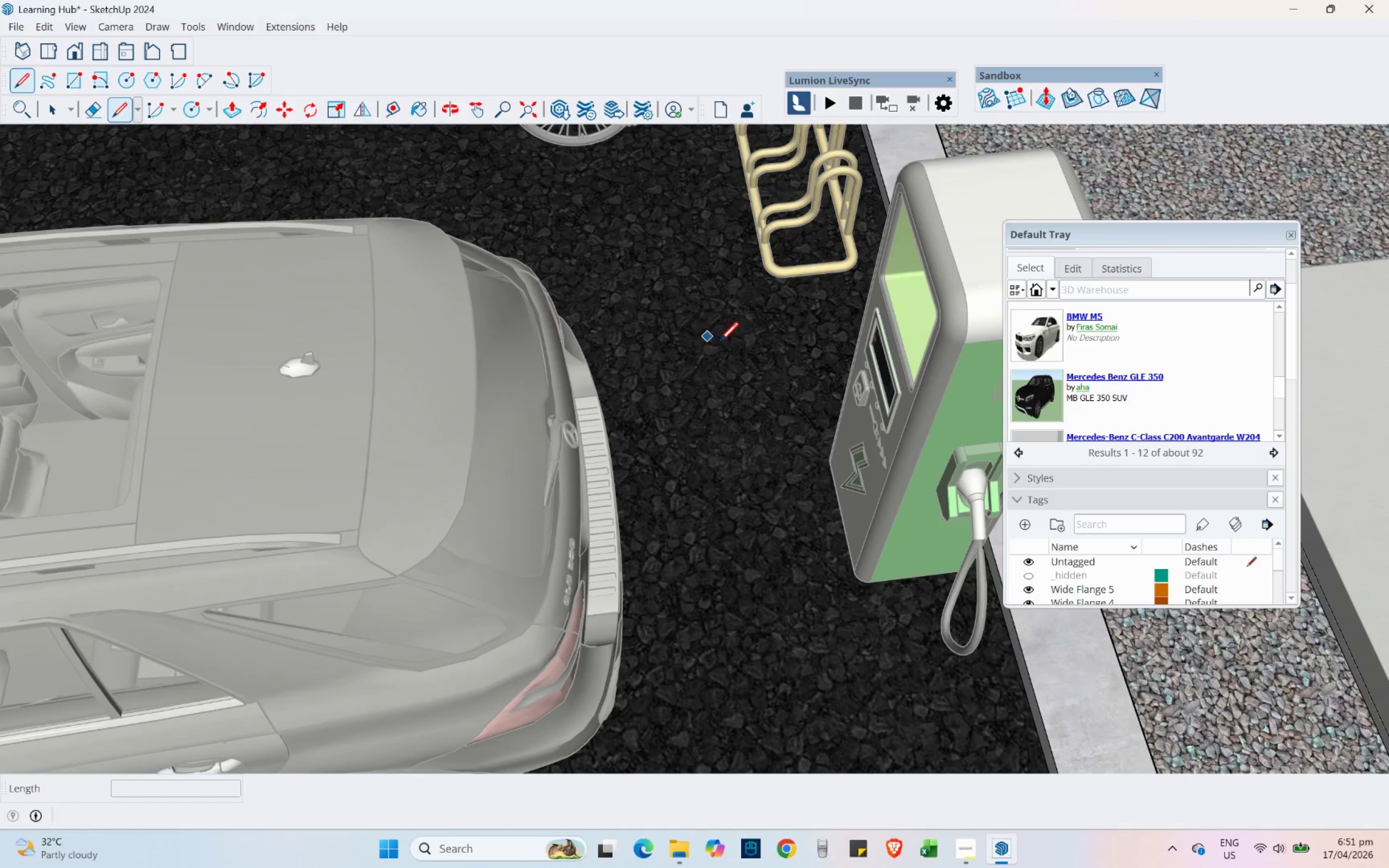 
scroll: coordinate [679, 293], scroll_direction: down, amount: 3.0
 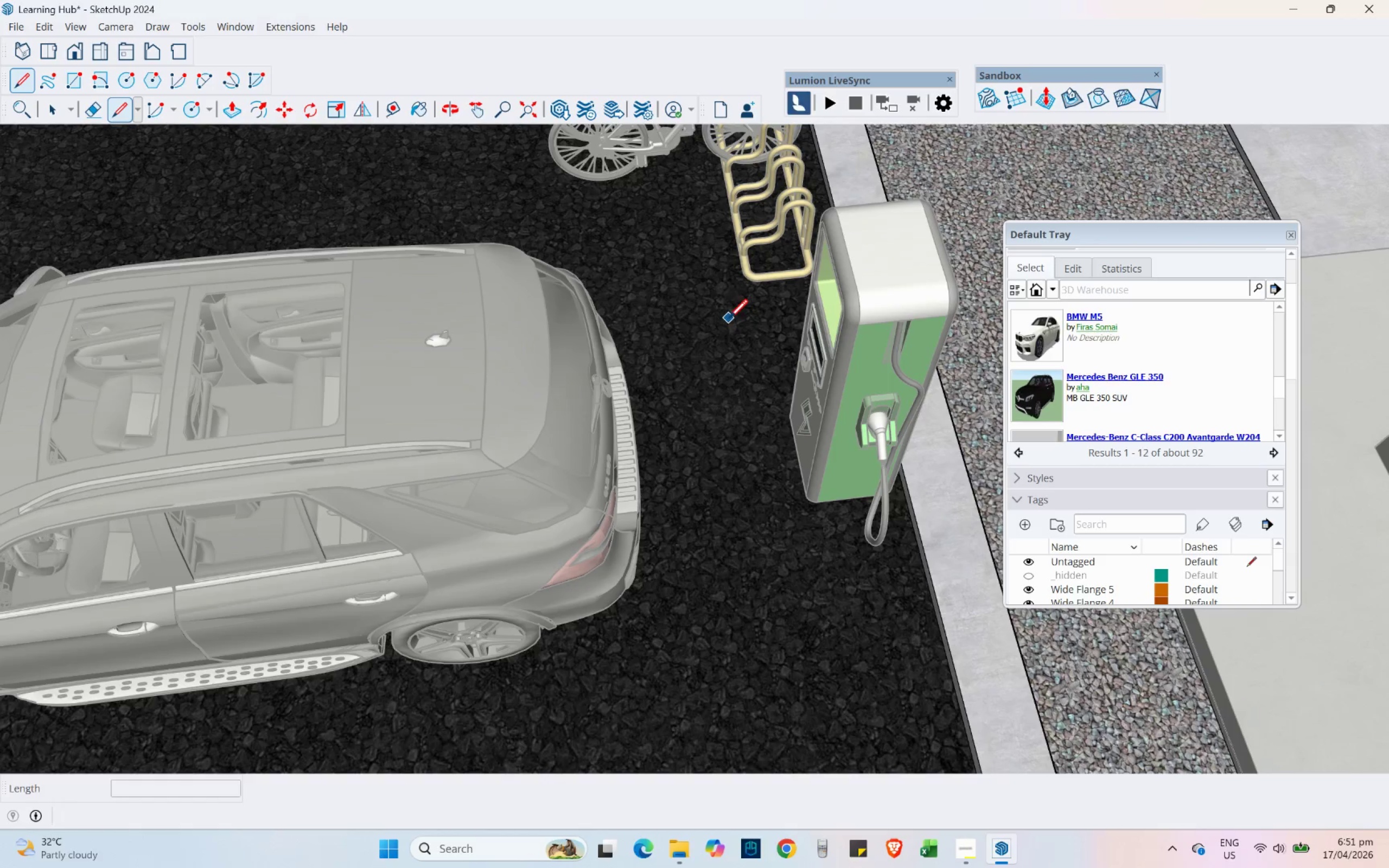 
left_click([737, 321])
 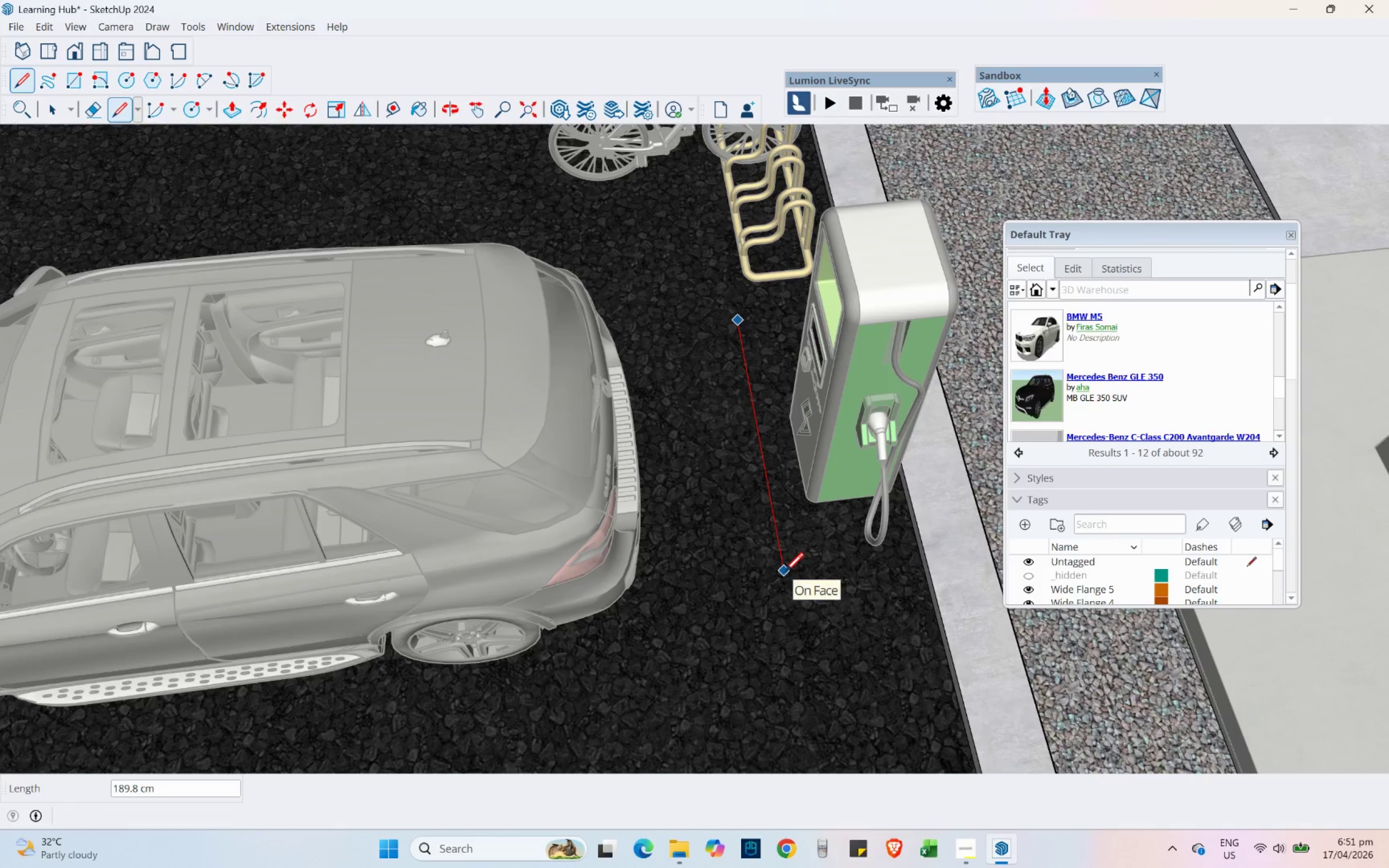 
key(Numpad2)
 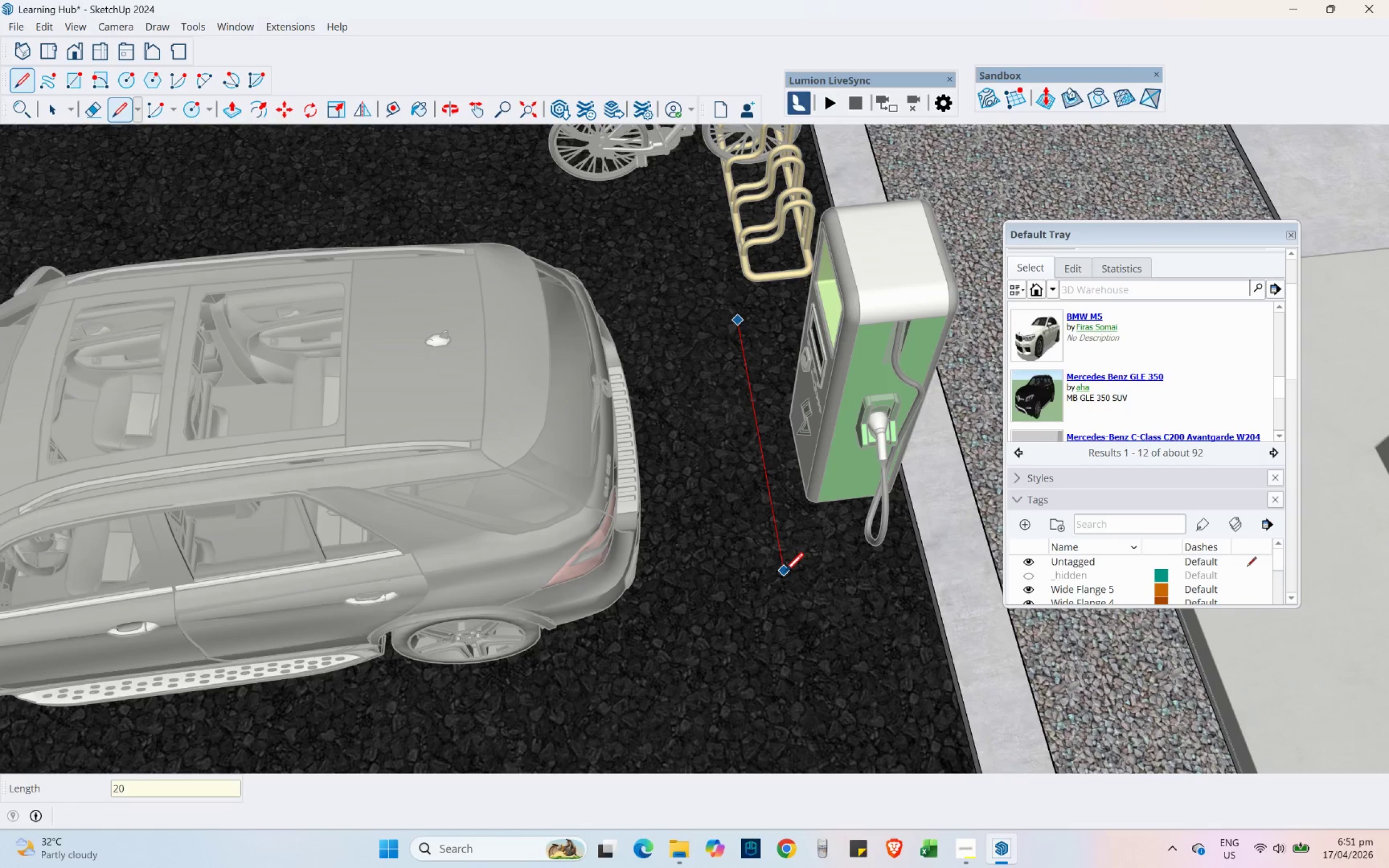 
key(Numpad0)
 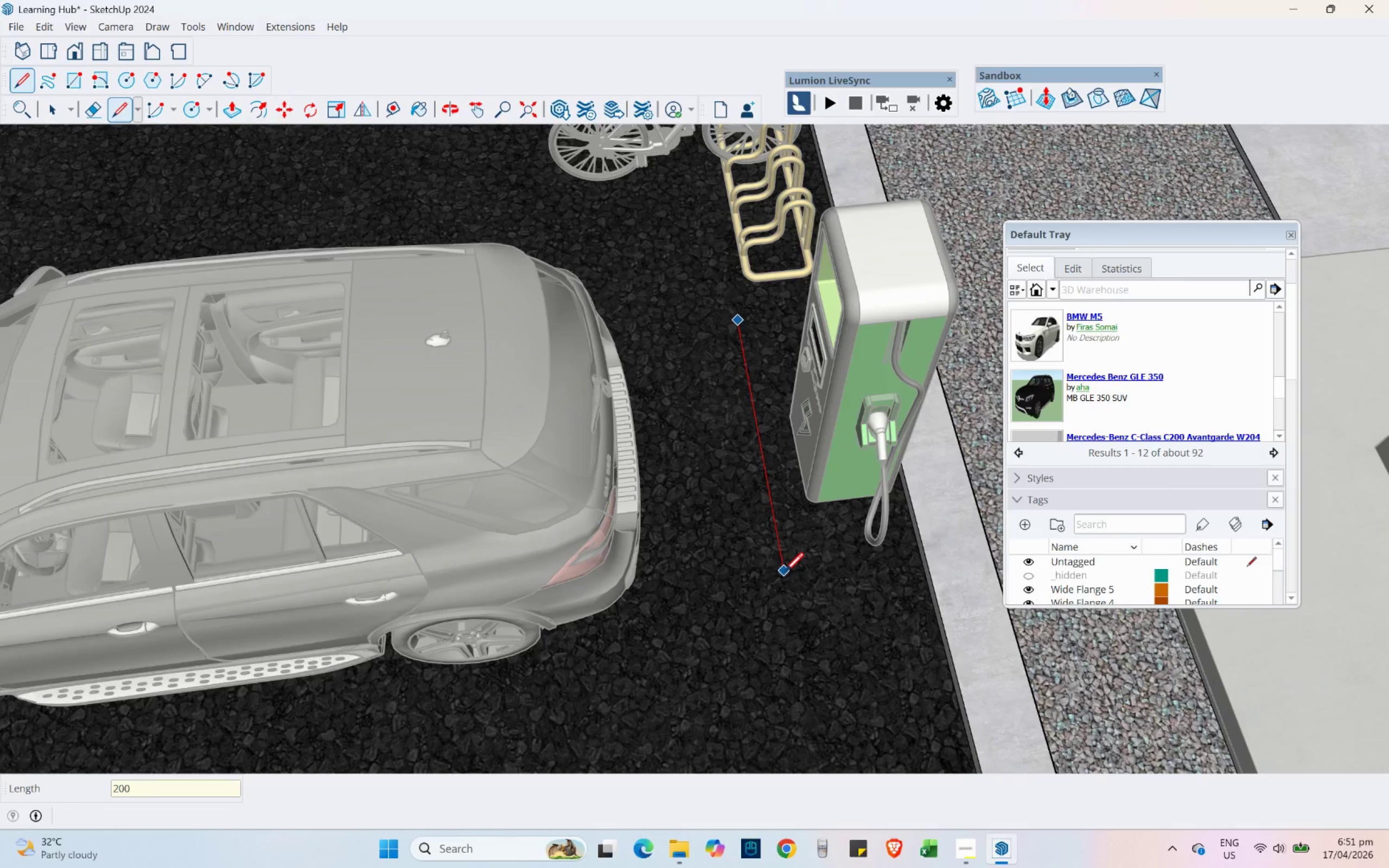 
key(NumpadEnter)
 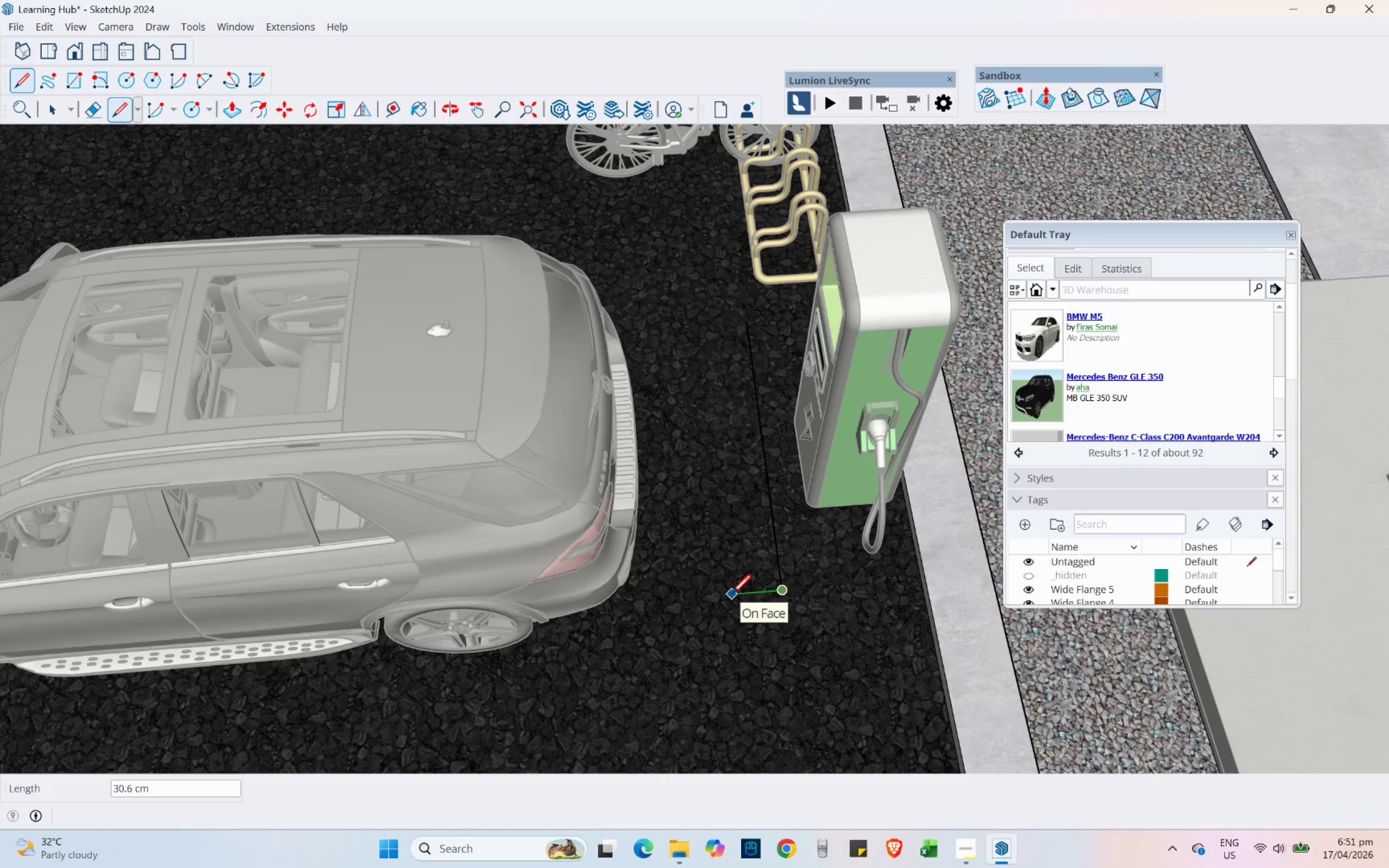 
wait(5.73)
 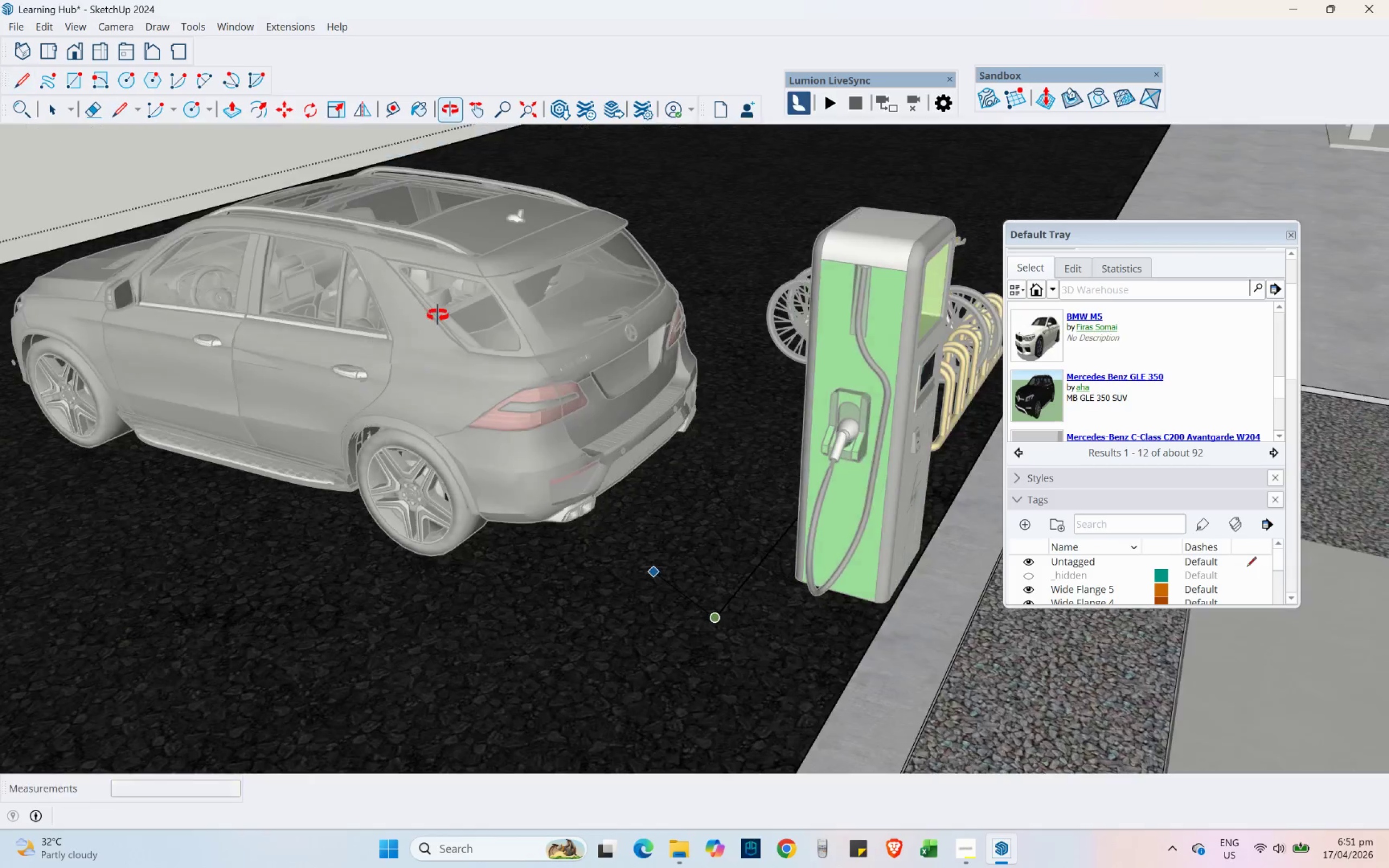 
key(Numpad1)
 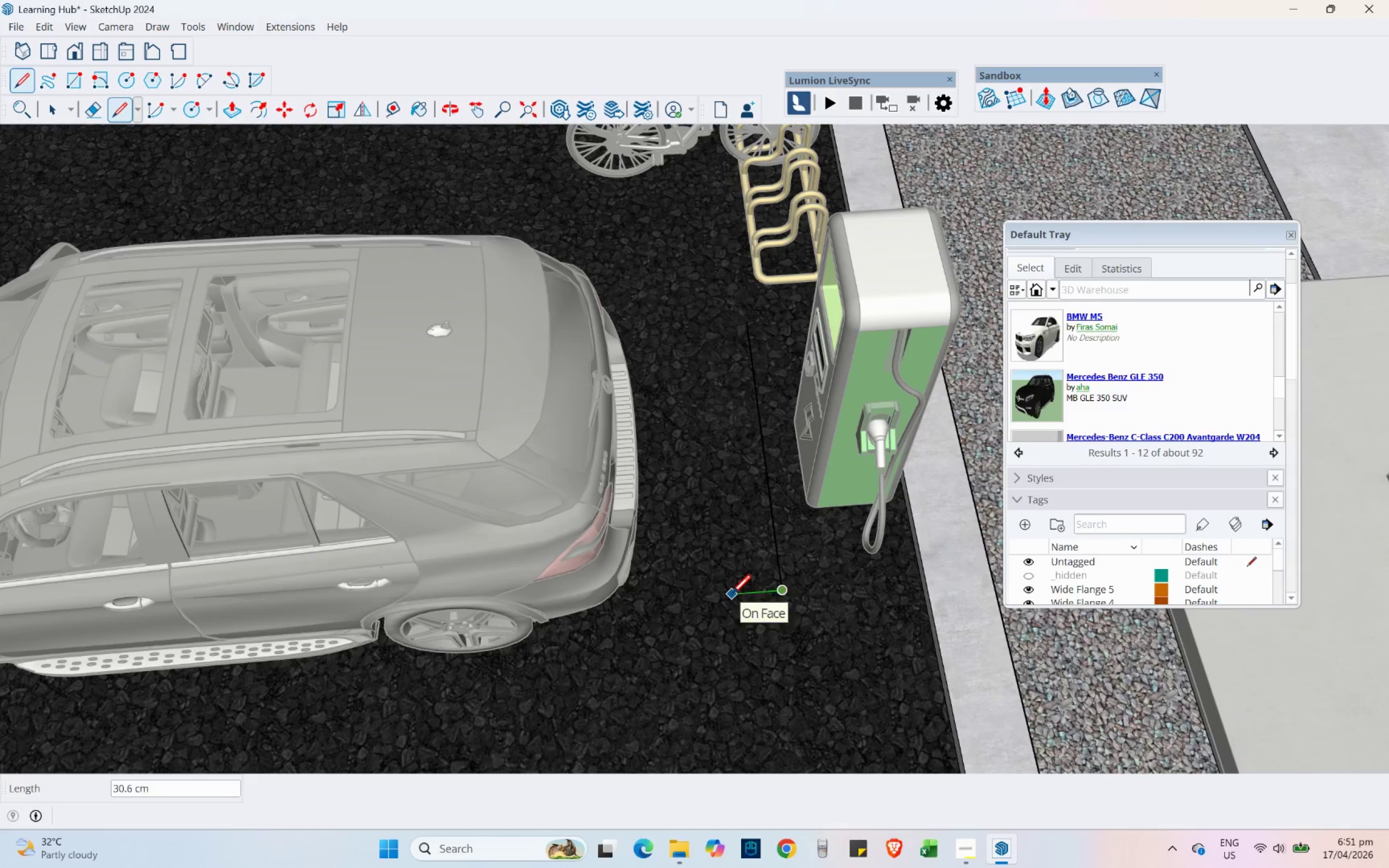 
key(Numpad5)
 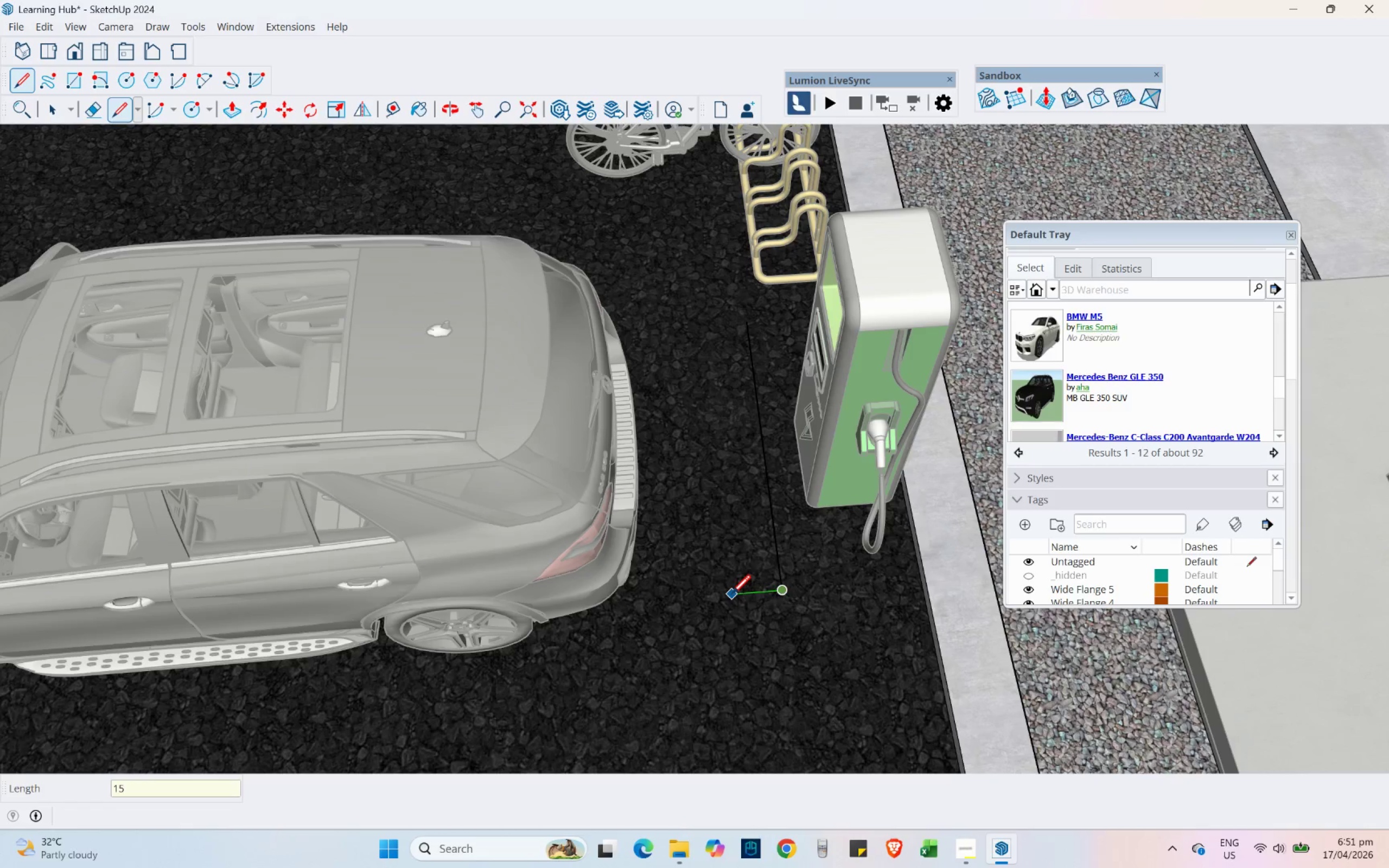 
key(NumpadEnter)
 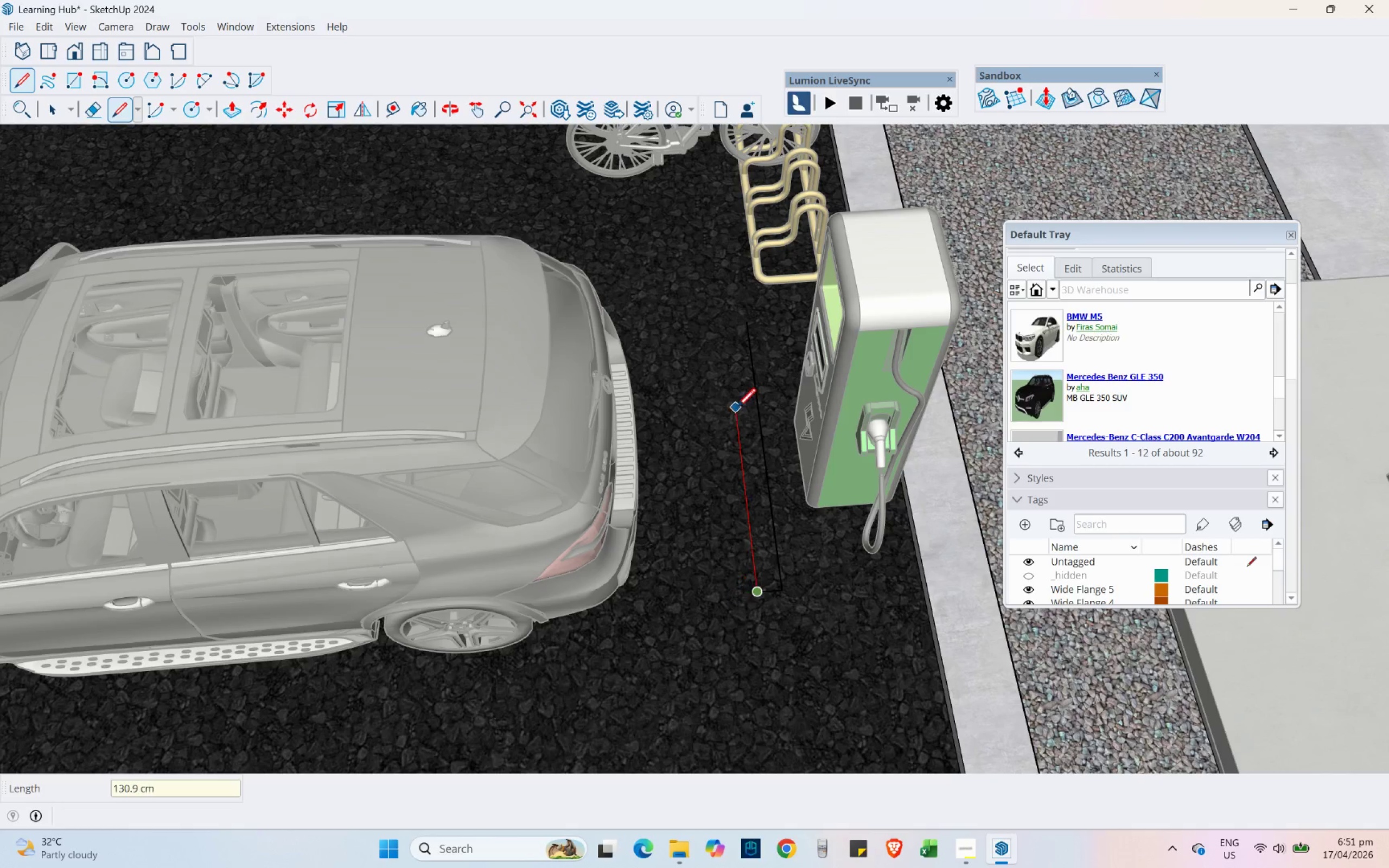 
hold_key(key=ShiftLeft, duration=0.94)
left_click([750, 323])
 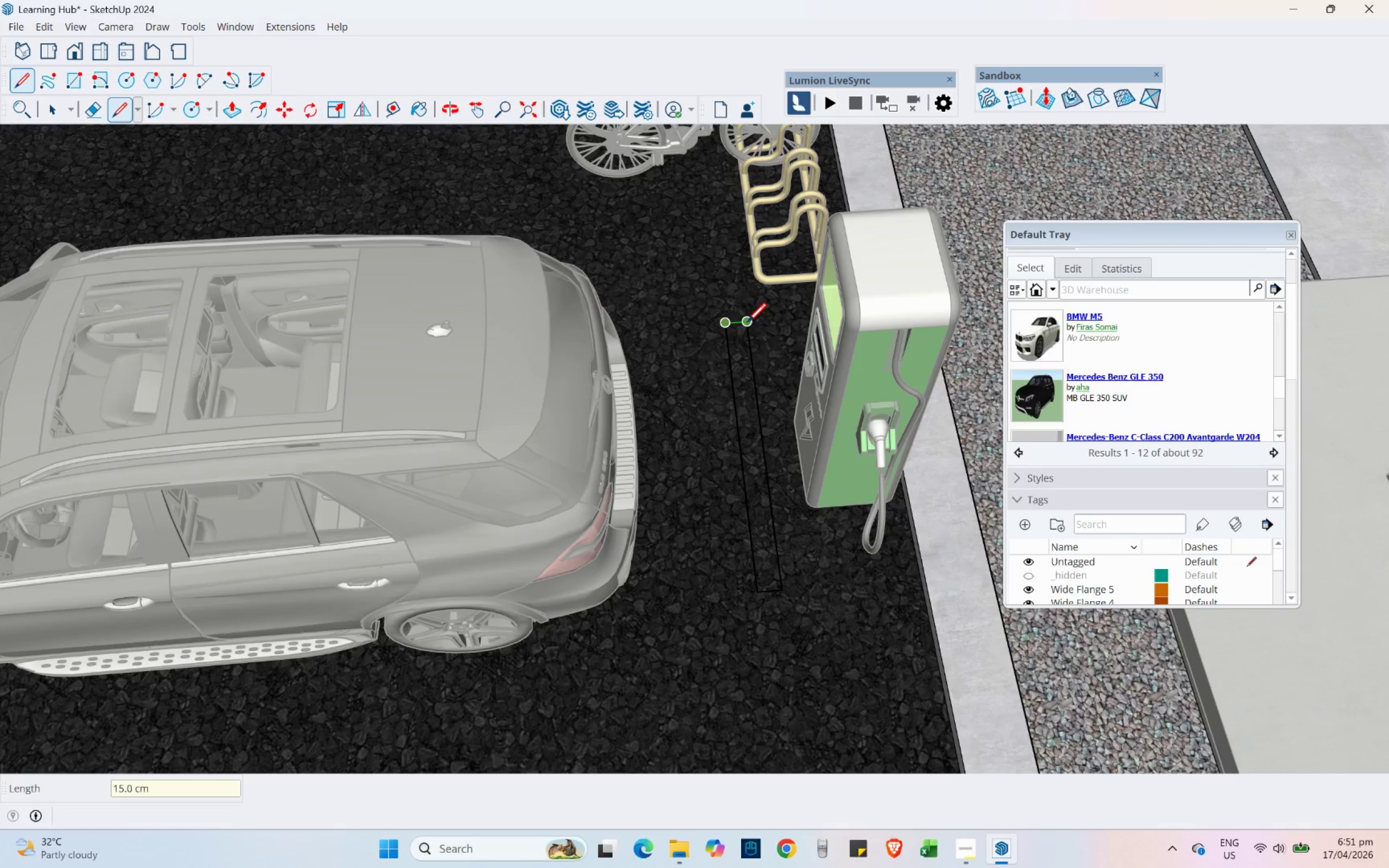 
left_click([747, 322])
 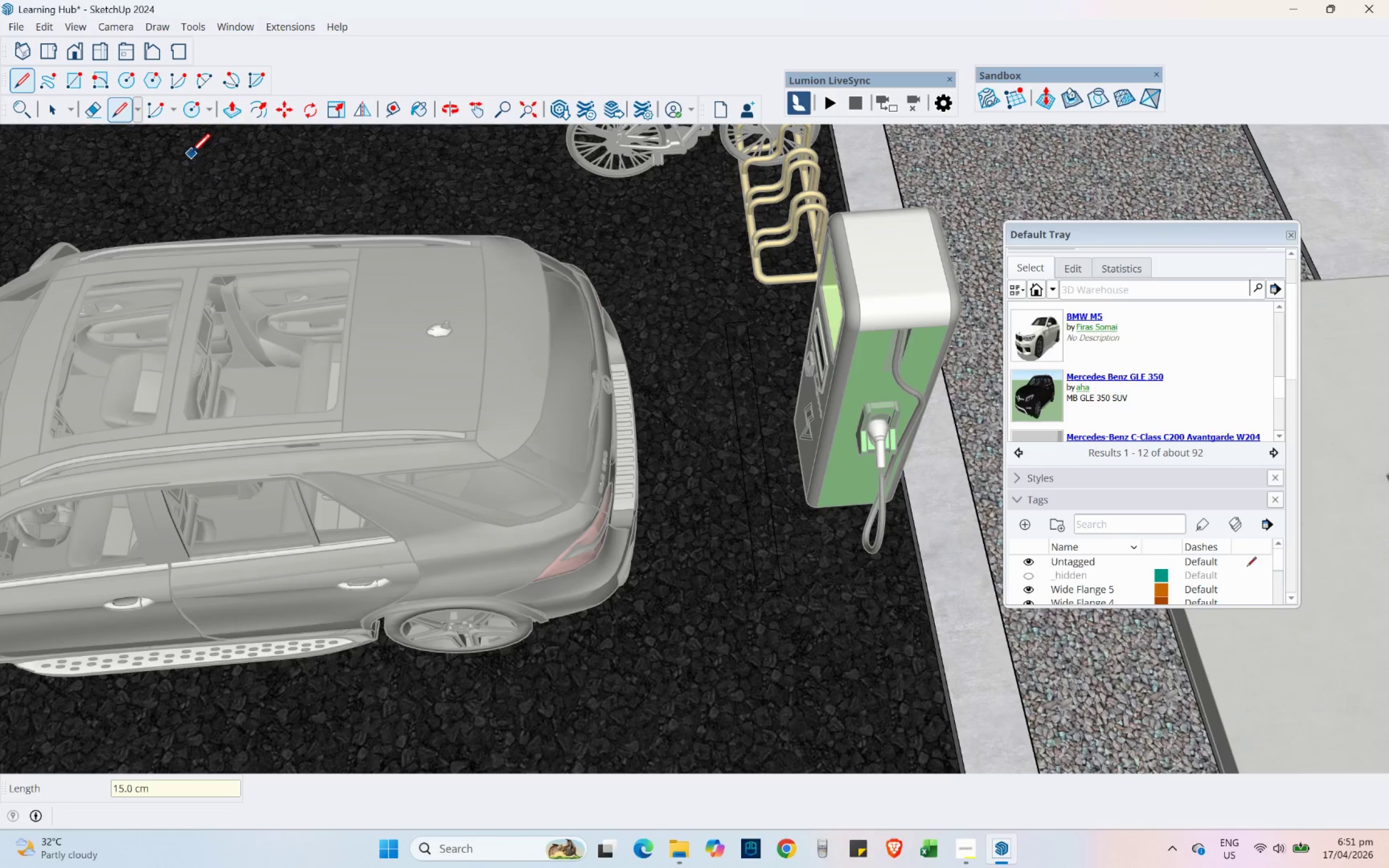 
left_click([227, 114])
 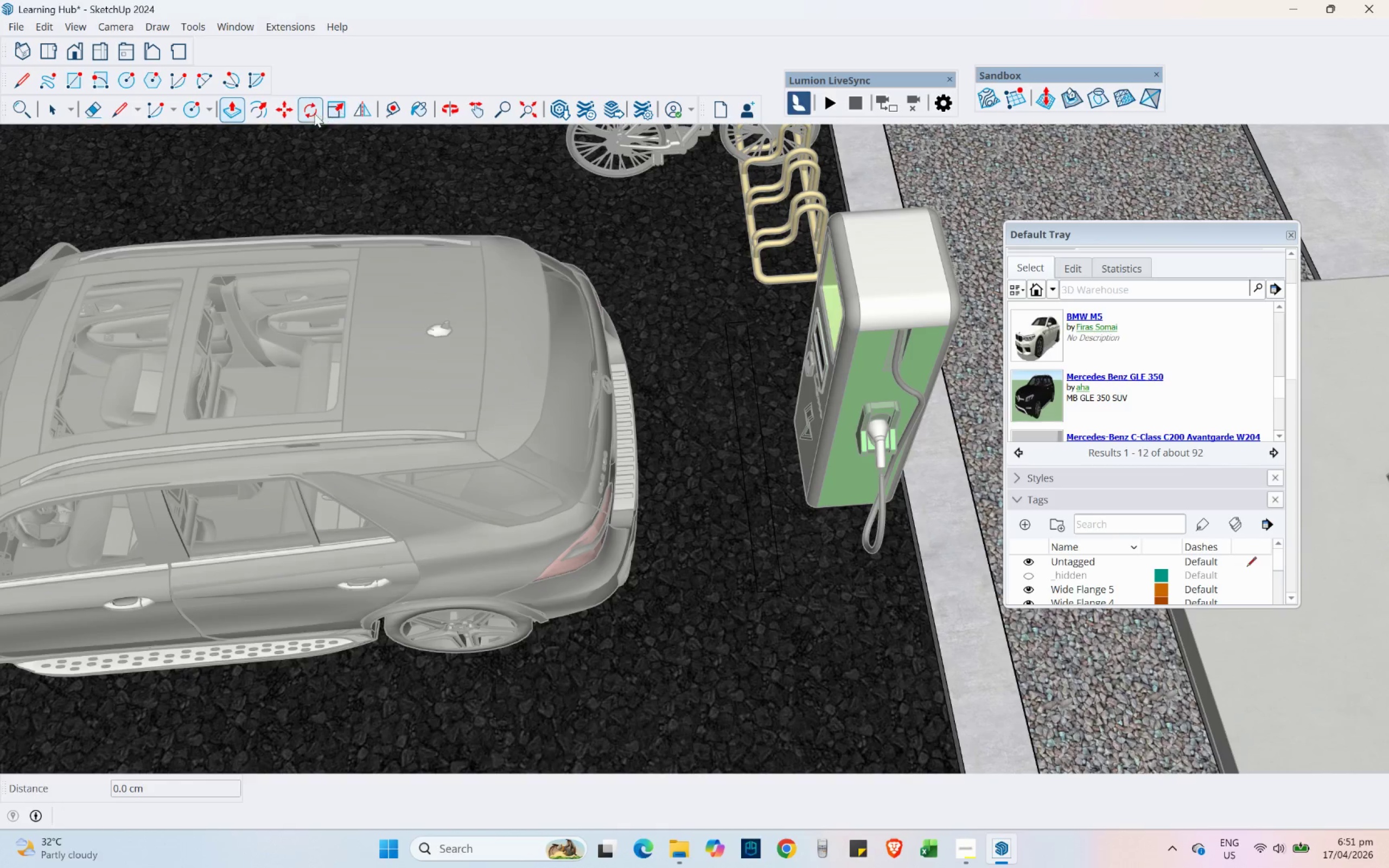 
left_click([422, 108])
 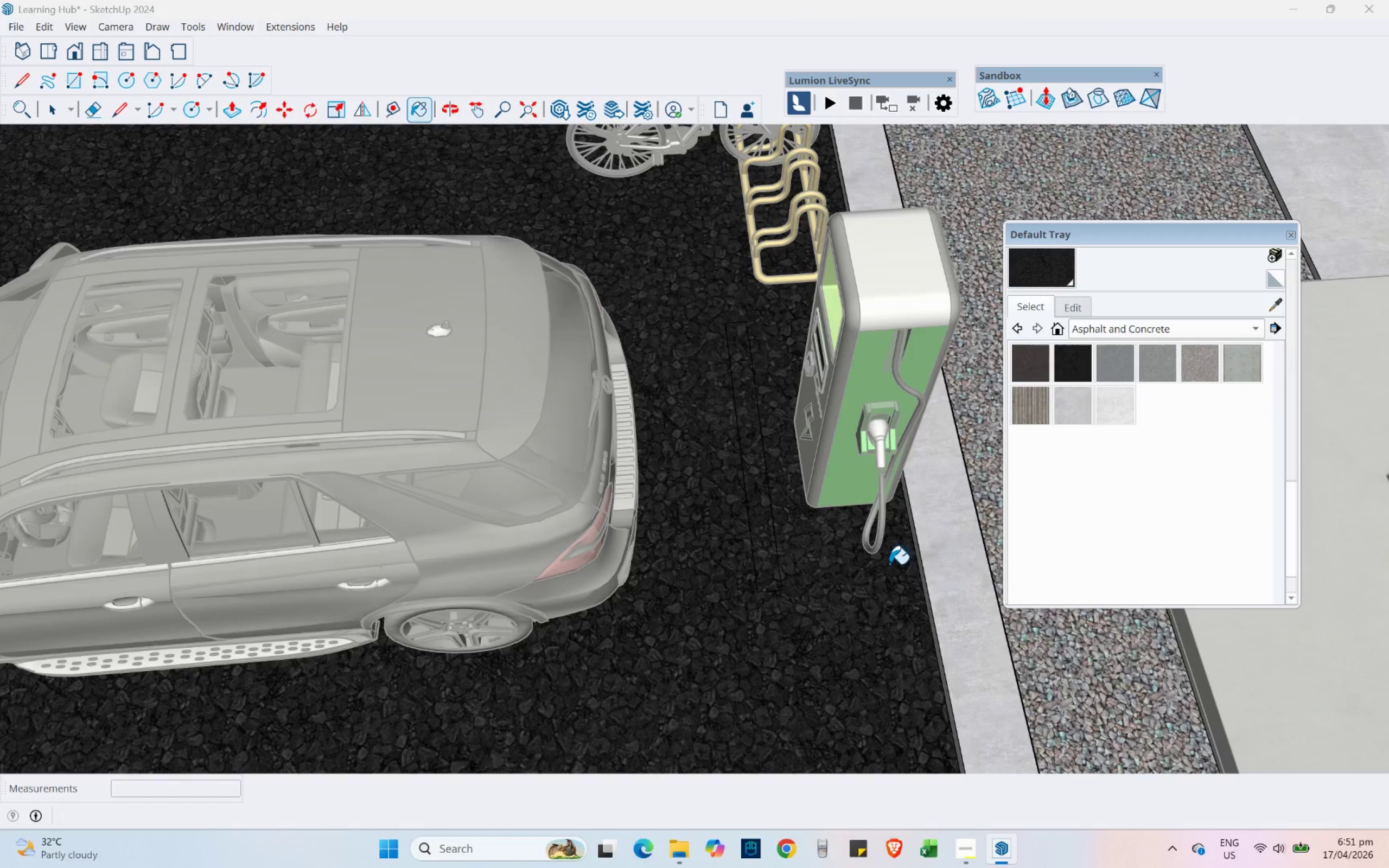 
hold_key(key=AltLeft, duration=0.31)
left_click_drag(start_coordinate=[953, 584], to_coordinate=[950, 582])
 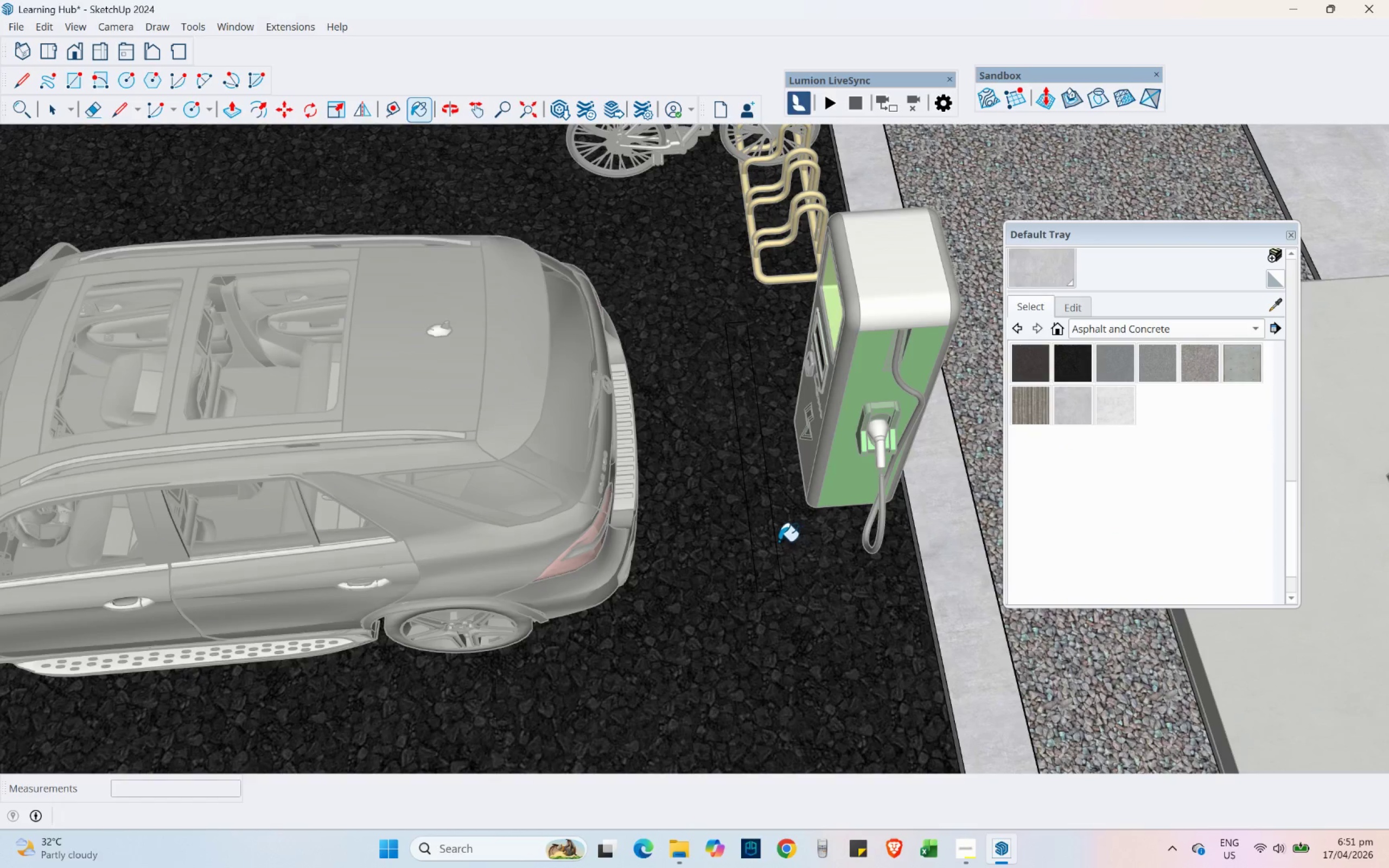 
left_click([769, 538])
 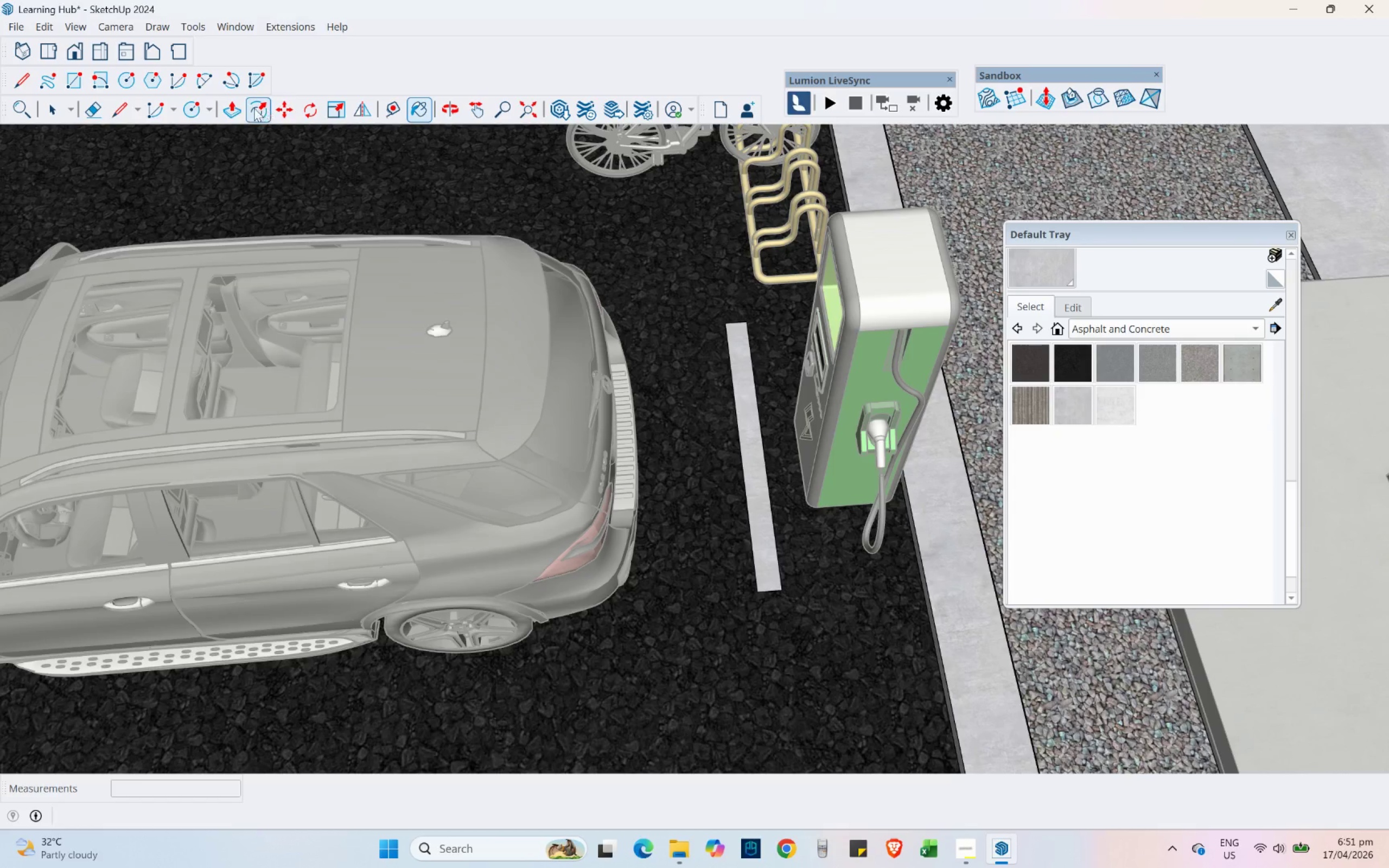 
left_click_drag(start_coordinate=[770, 574], to_coordinate=[775, 545])
 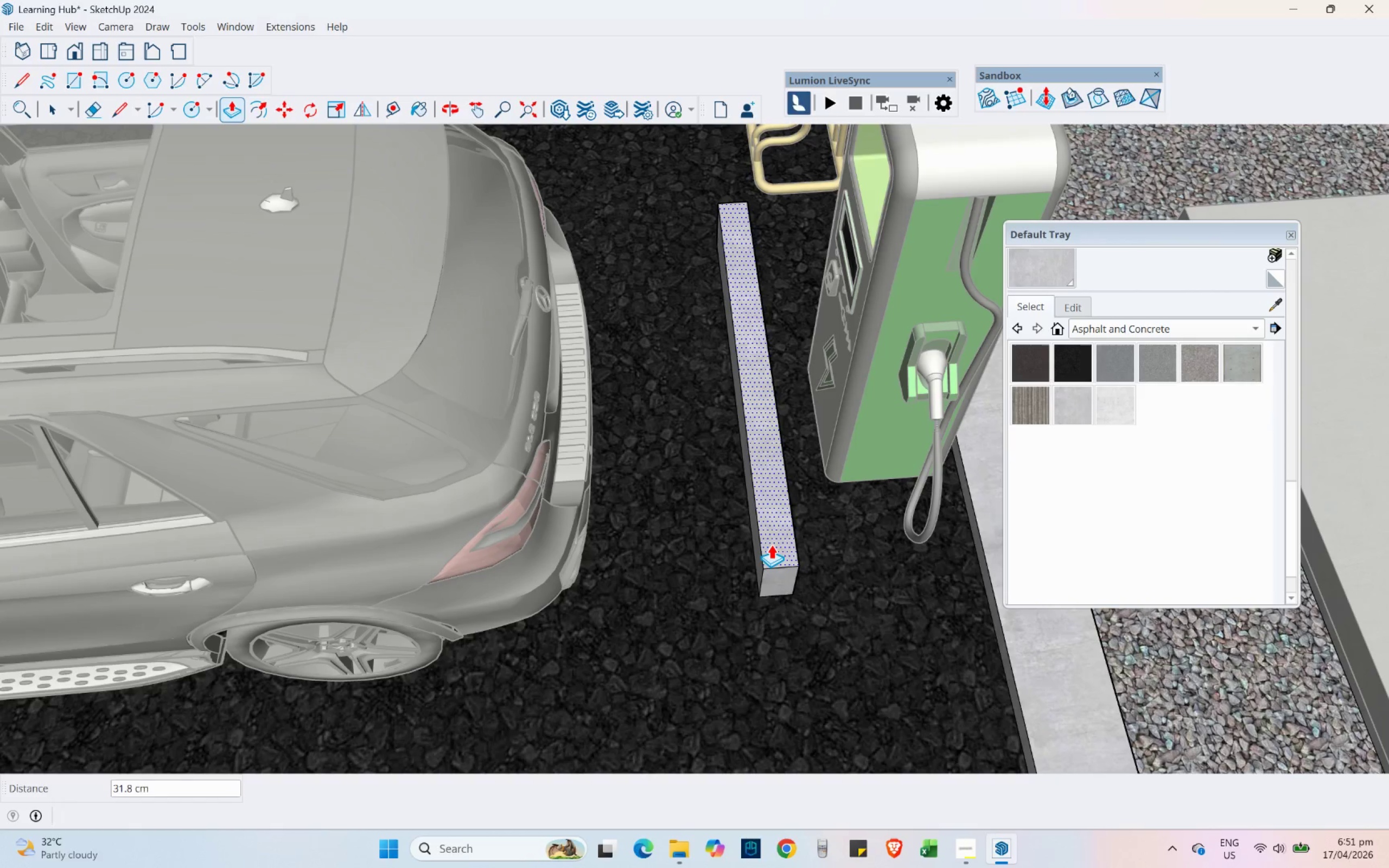 
scroll: coordinate [753, 579], scroll_direction: up, amount: 3.0
 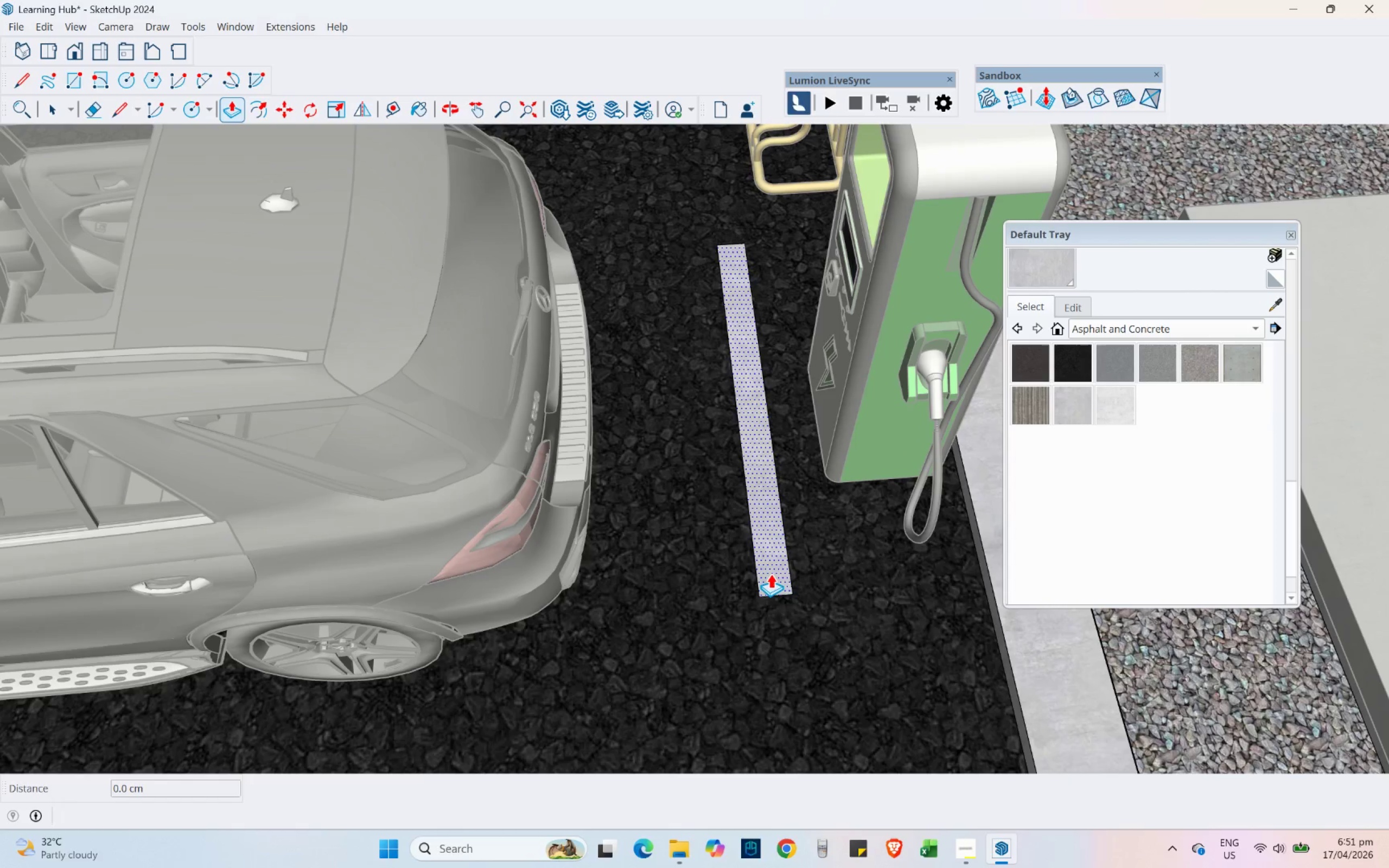 
key(Numpad2)
 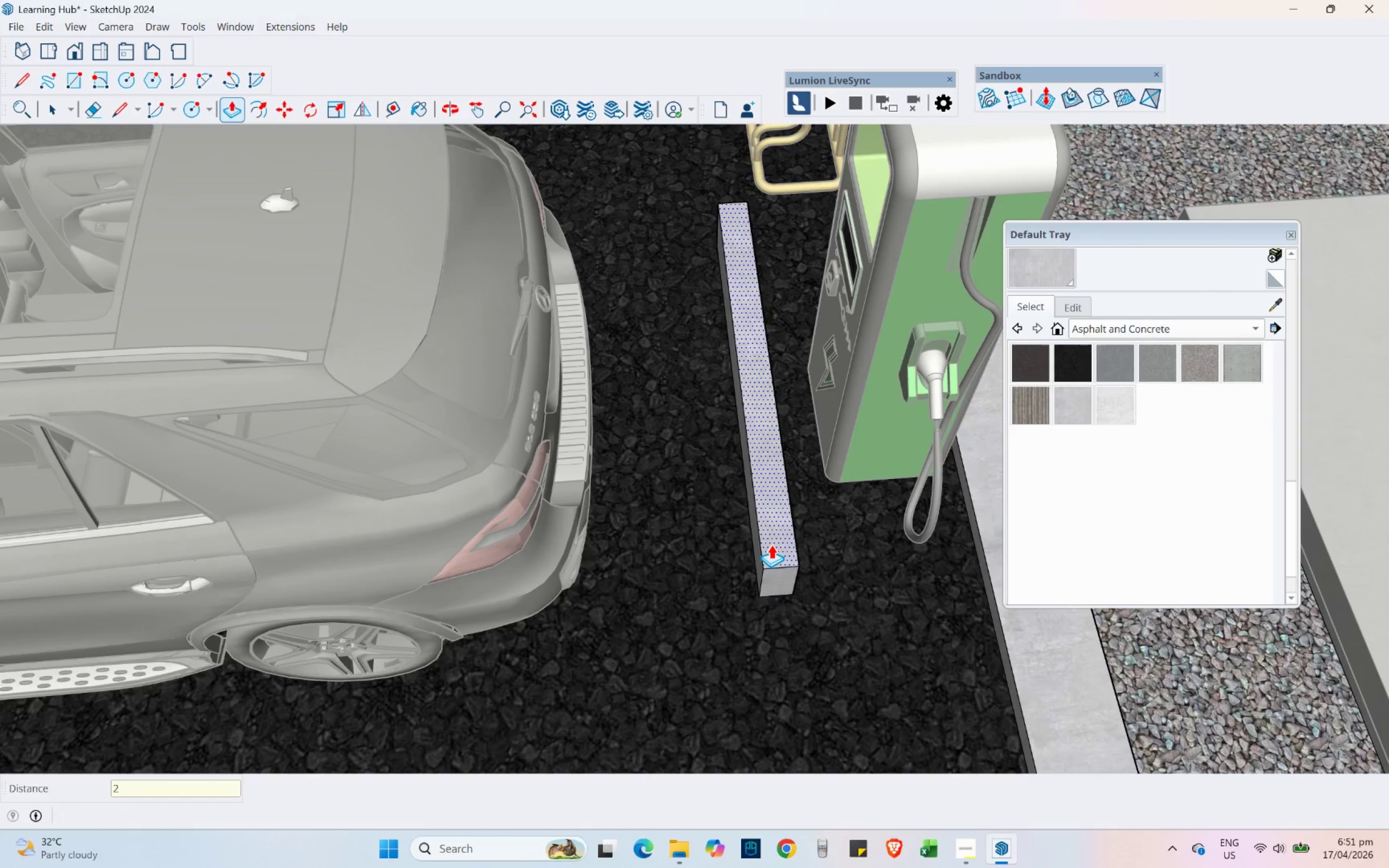 
key(Numpad0)
 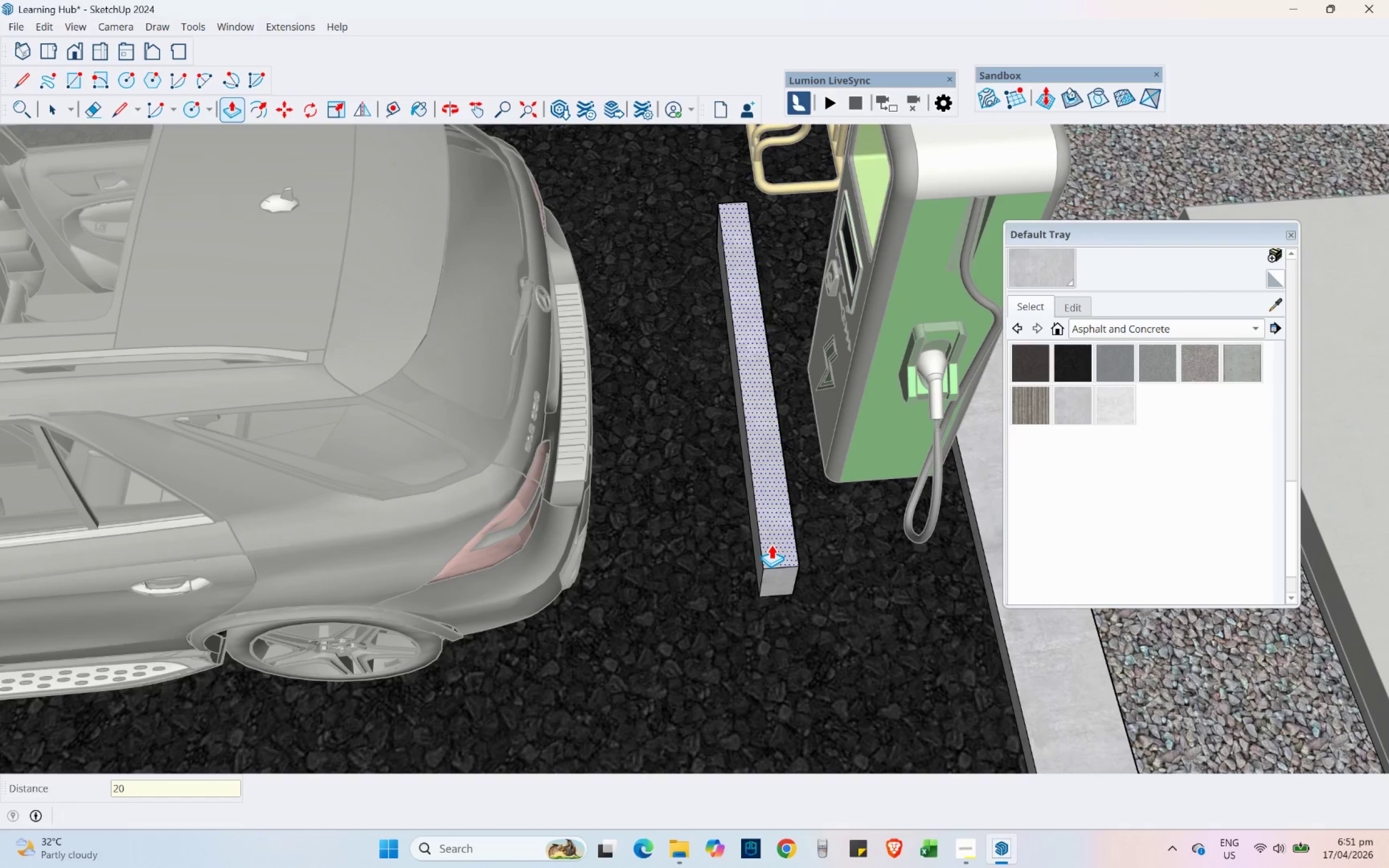 
key(NumpadEnter)
 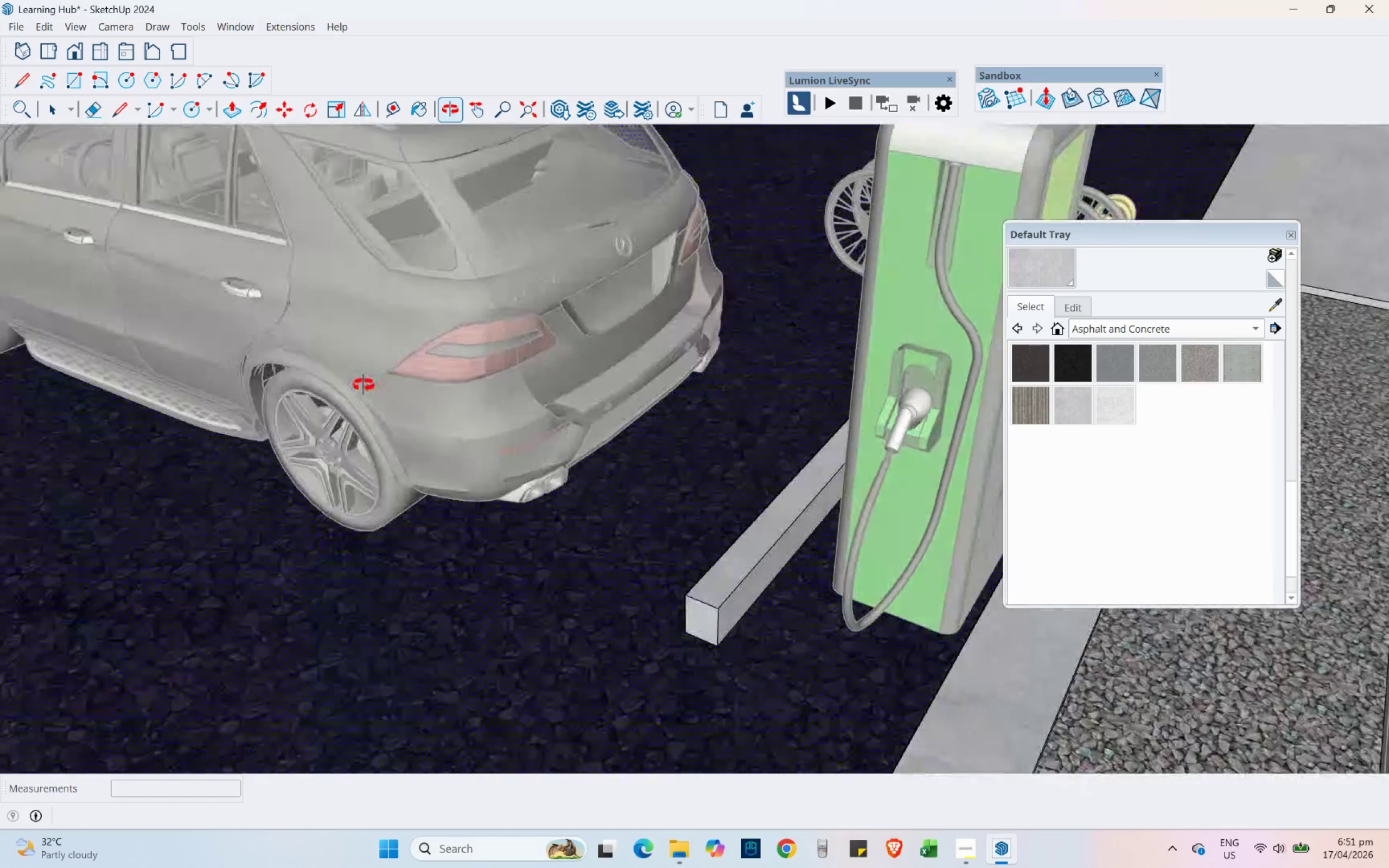 
scroll: coordinate [577, 373], scroll_direction: down, amount: 4.0
 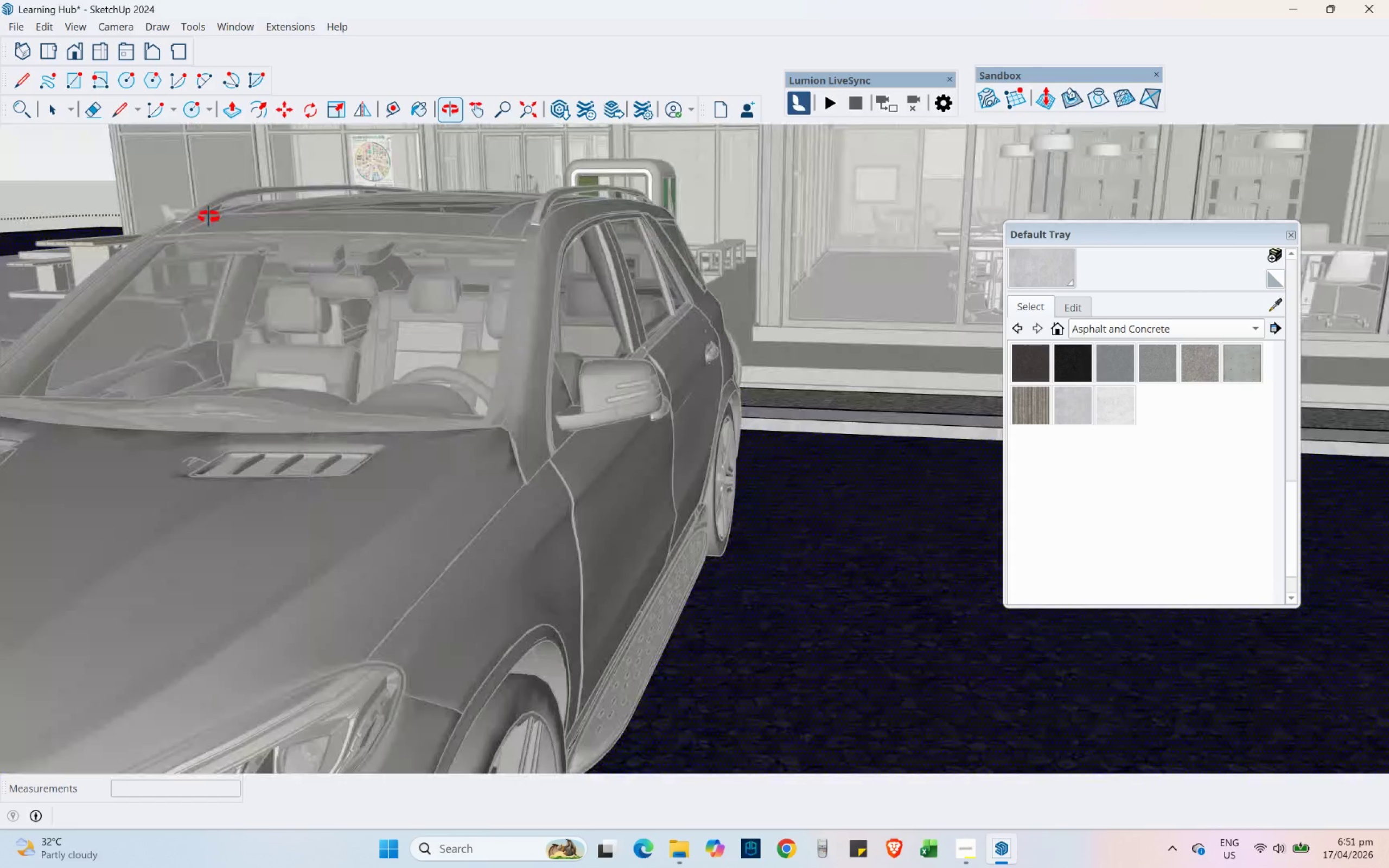 
scroll: coordinate [650, 321], scroll_direction: up, amount: 3.0
 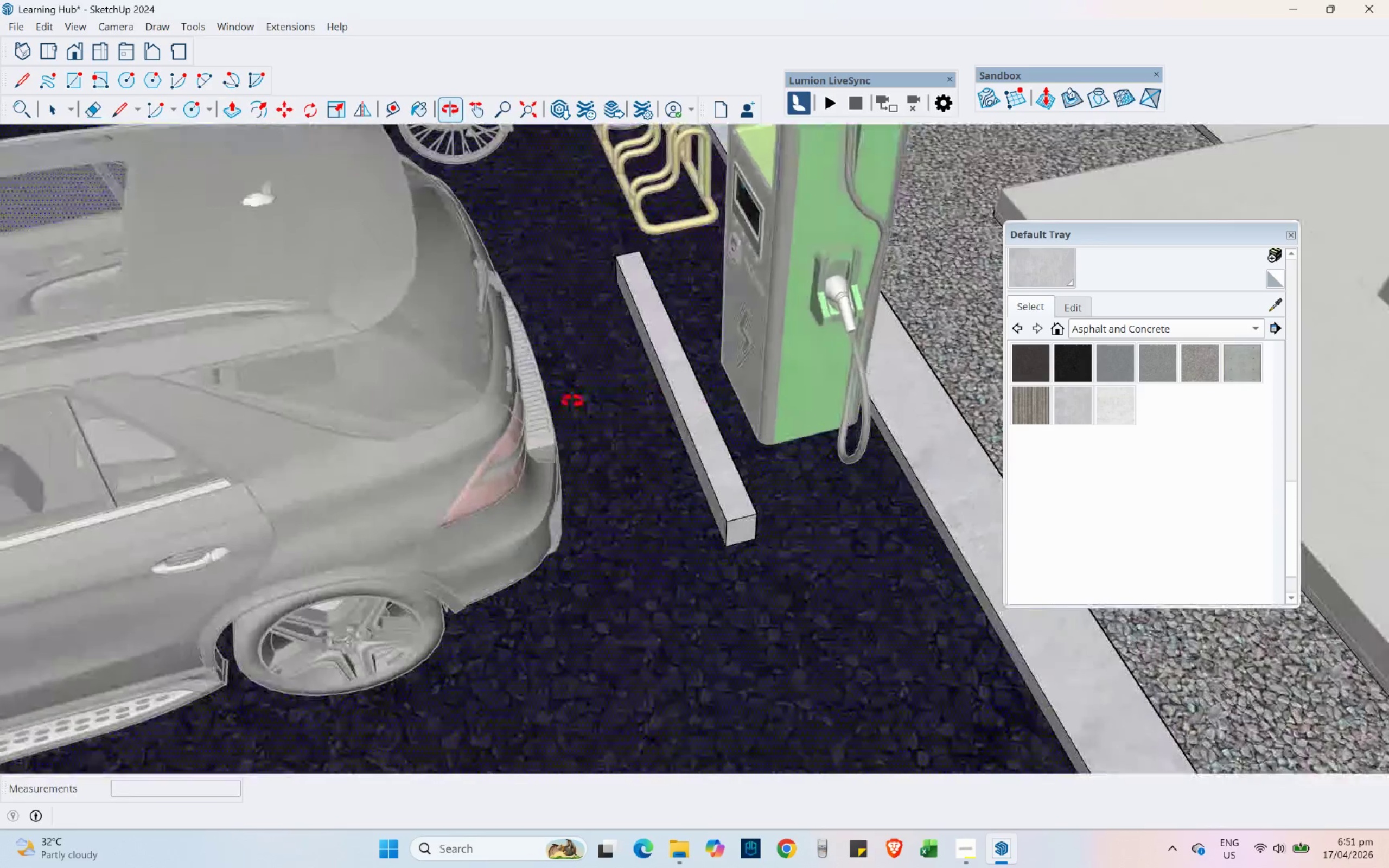 
scroll: coordinate [449, 368], scroll_direction: down, amount: 8.0
 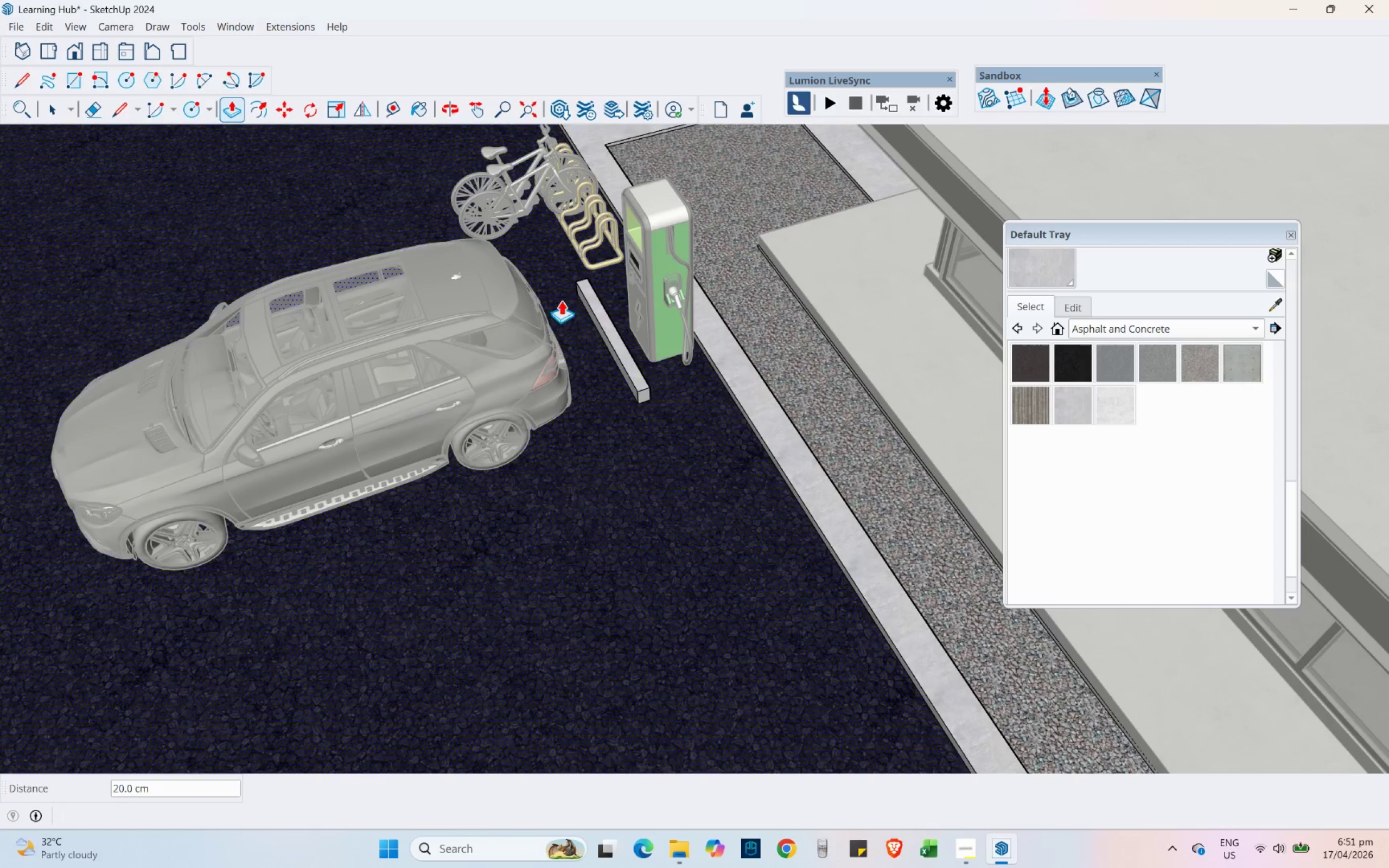 
hold_key(key=ControlLeft, duration=0.31)
 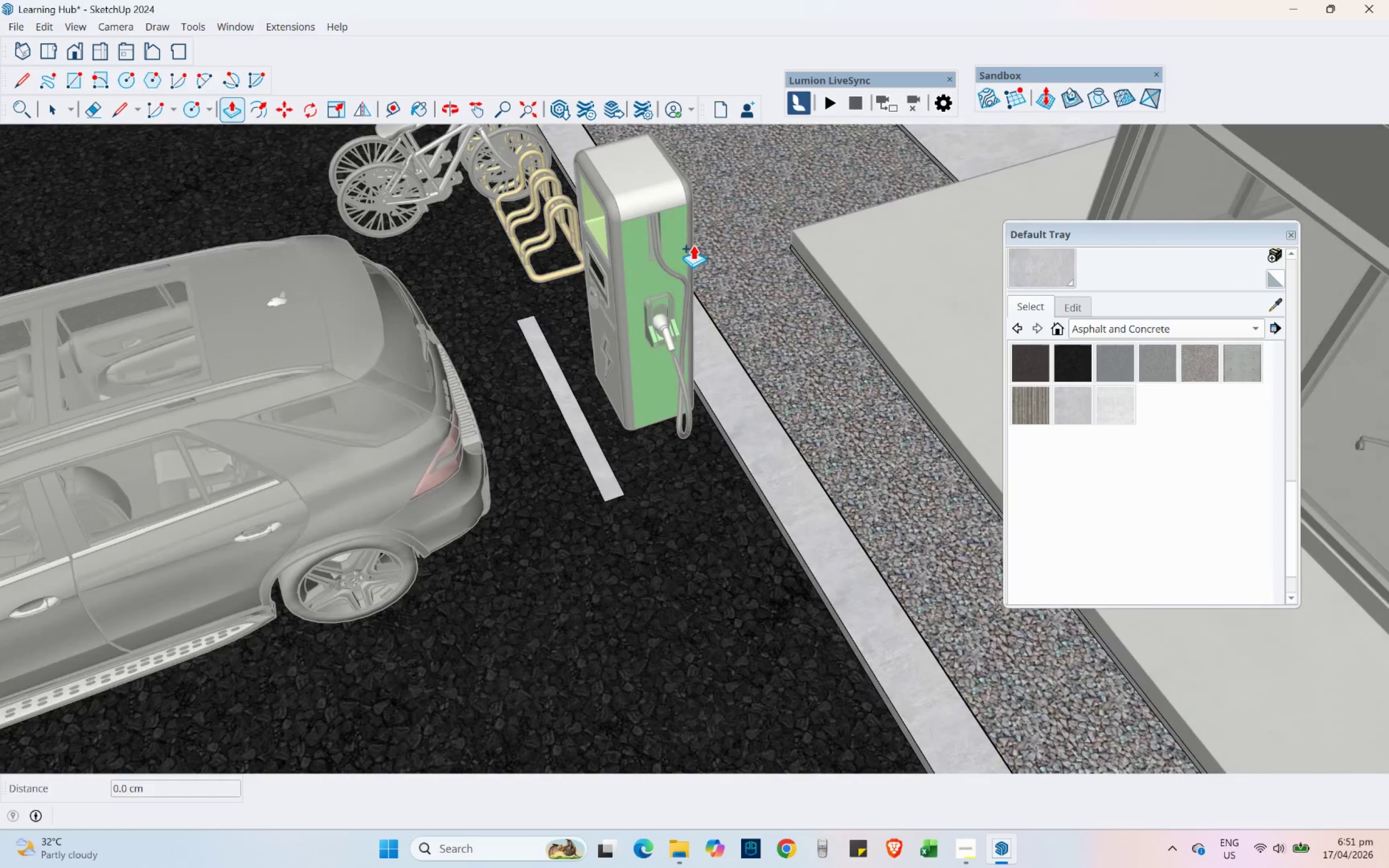 
key(Control+Z)
 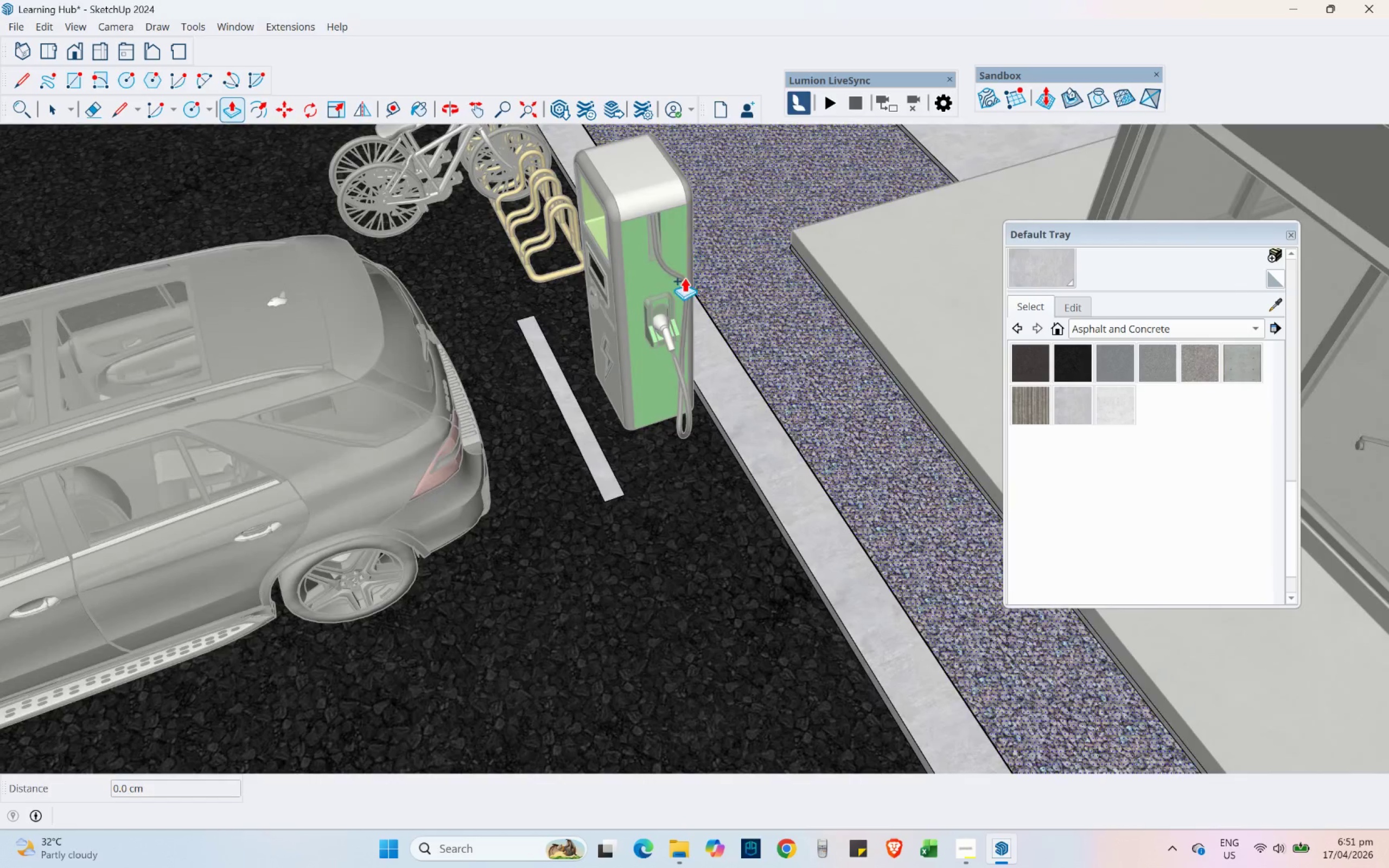 
scroll: coordinate [693, 244], scroll_direction: up, amount: 5.0
 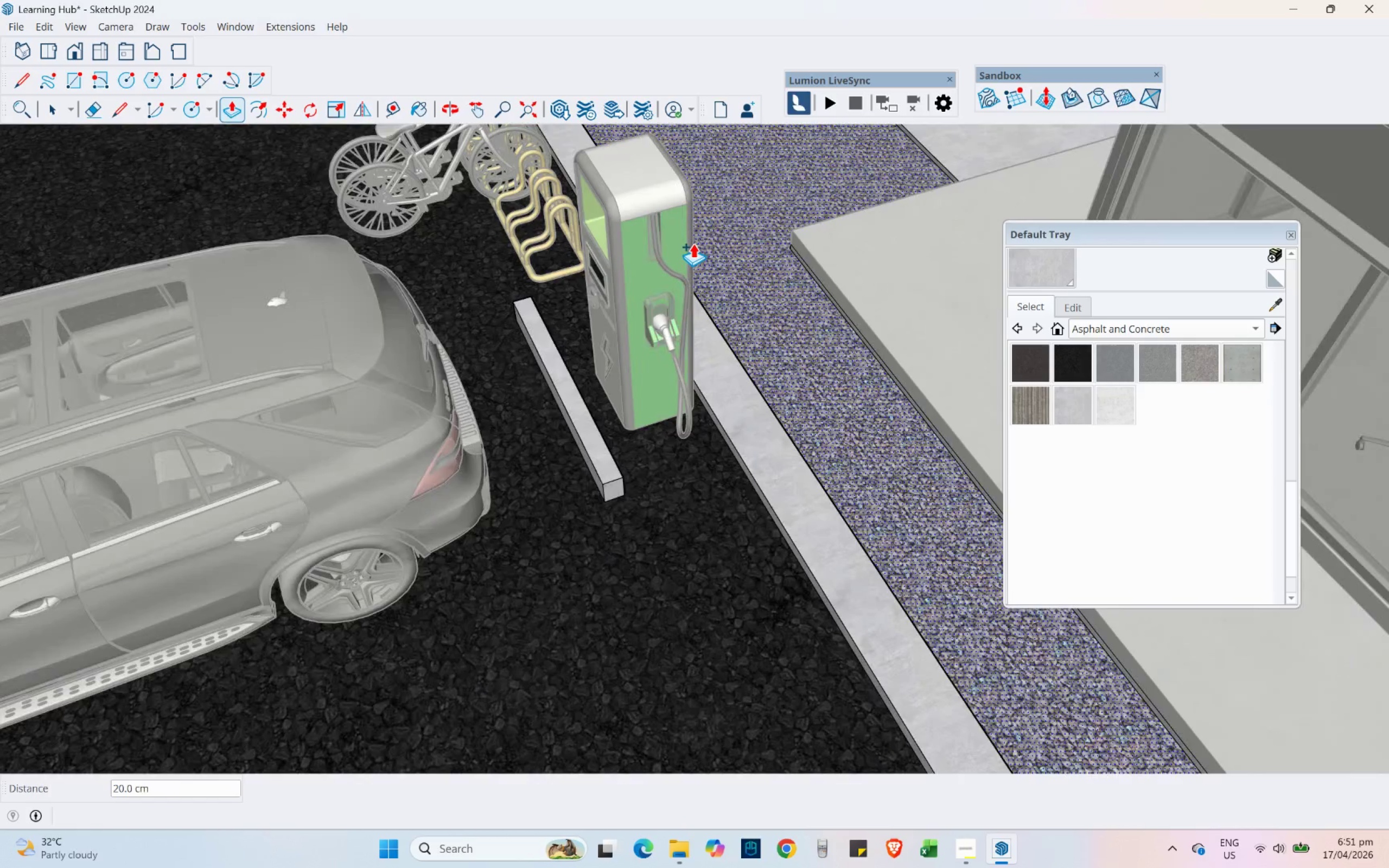 
key(Control+Z)
 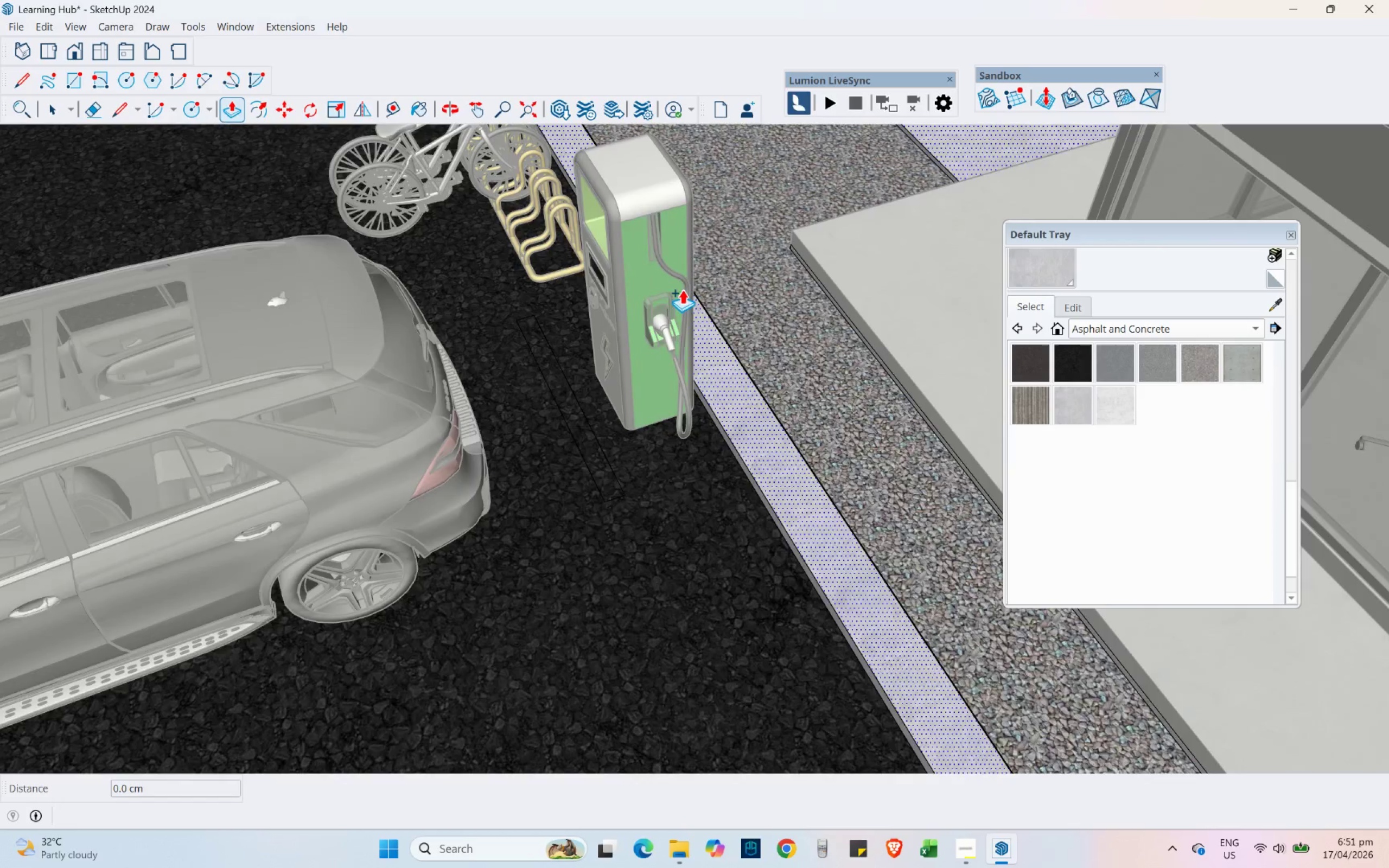 
scroll: coordinate [664, 391], scroll_direction: down, amount: 4.0
 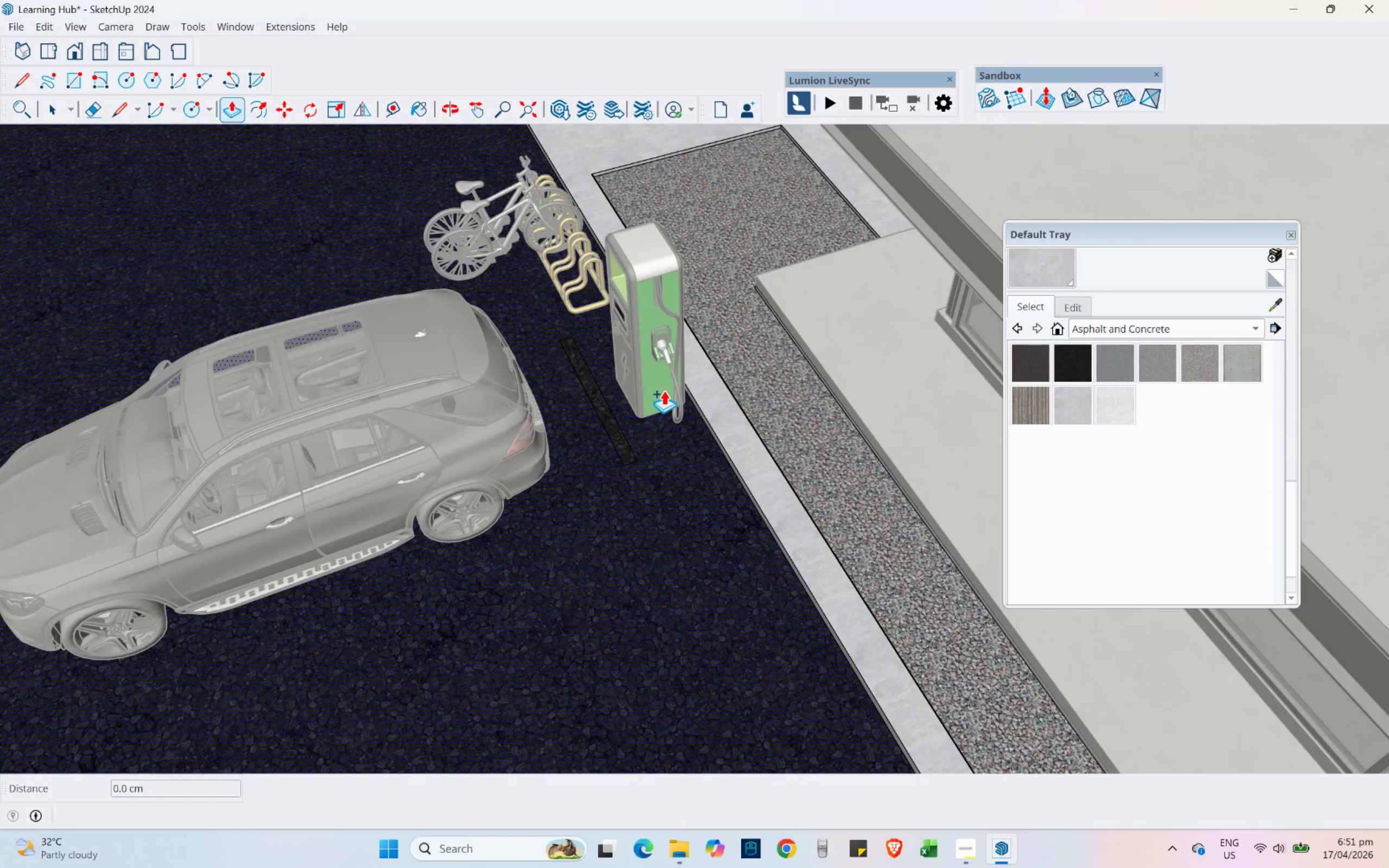 
key(Control+Z)
 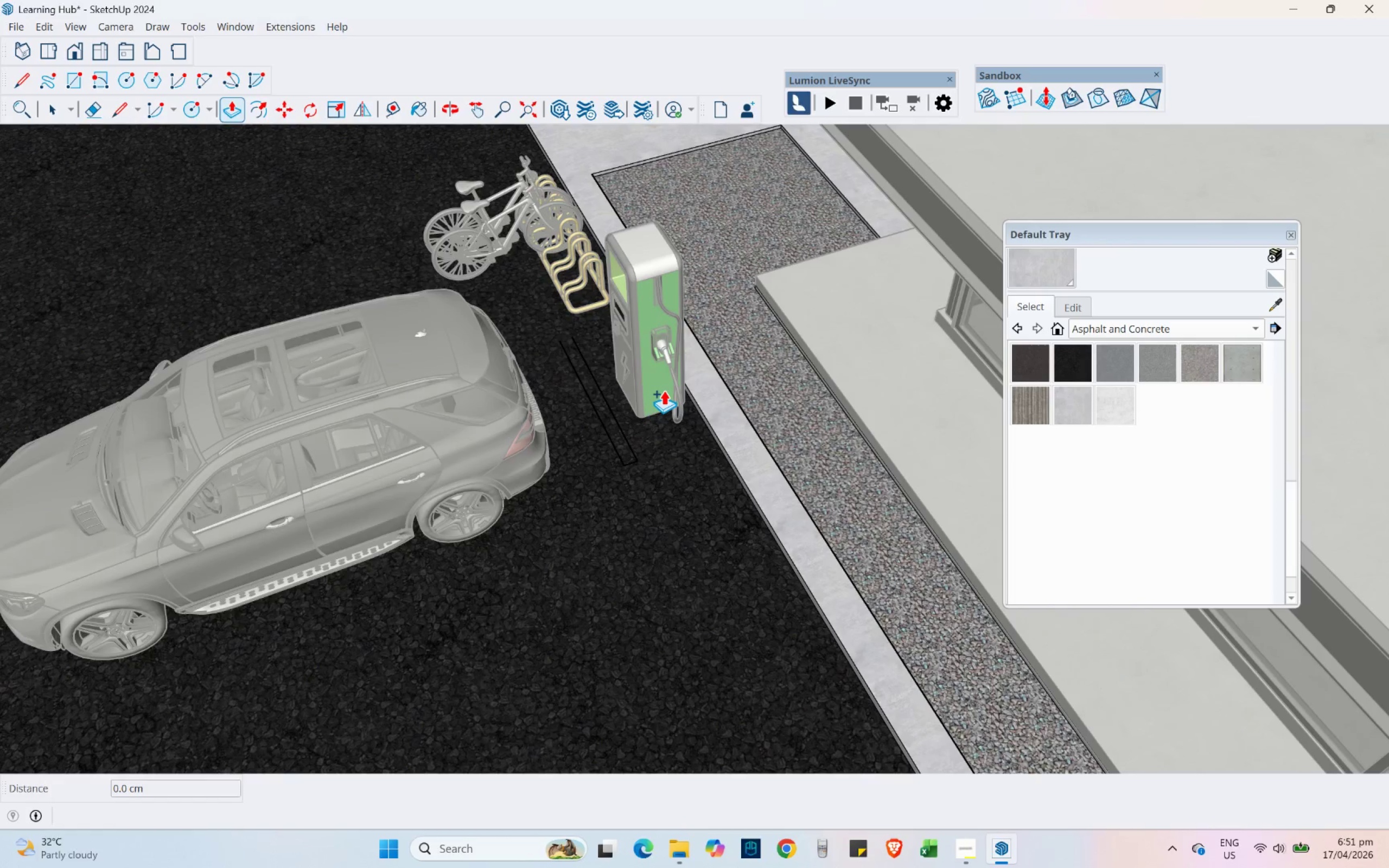 
key(Control+Z)
 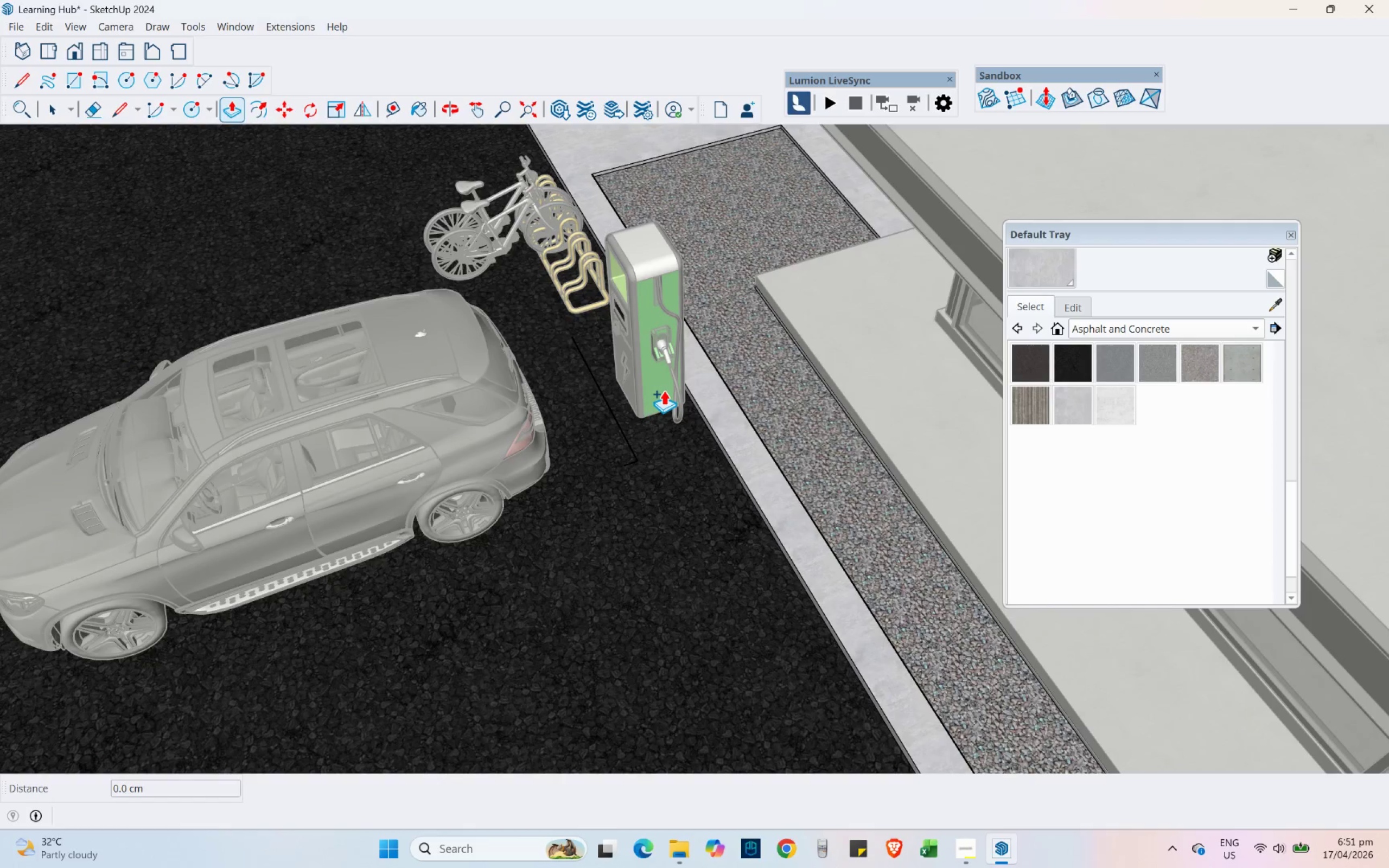 
key(Control+Z)
 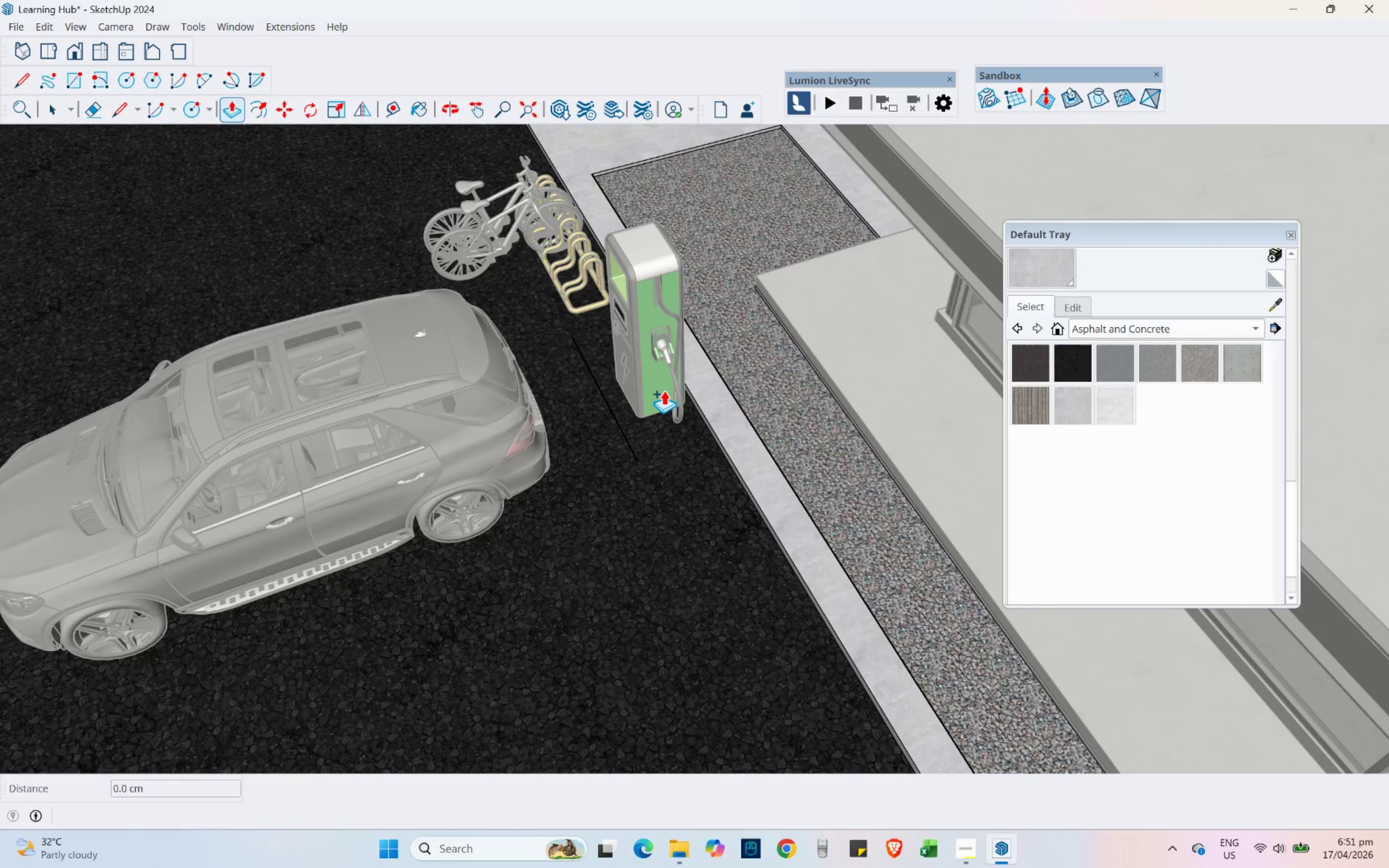 
key(Control+Z)
 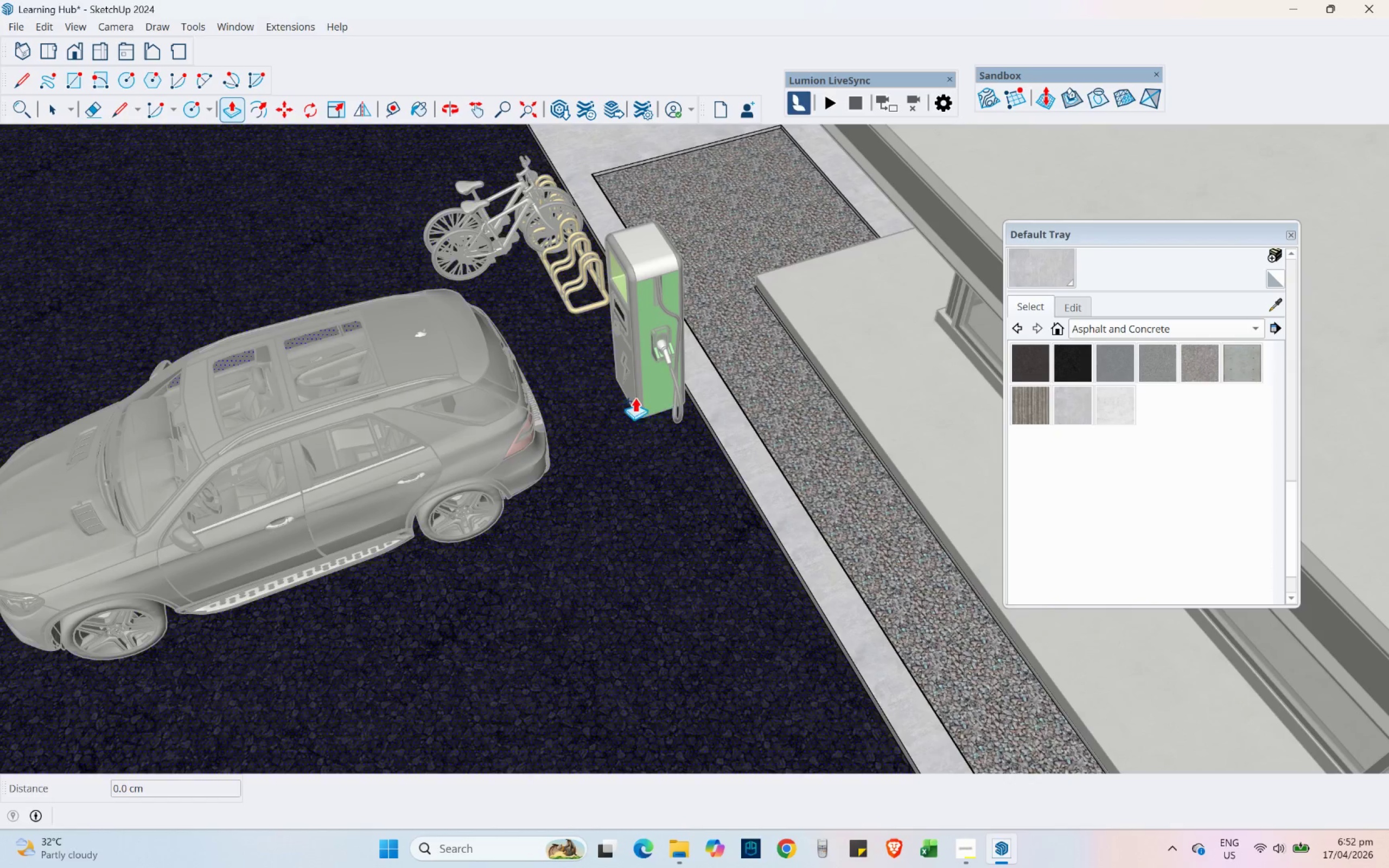 
key(Space)
 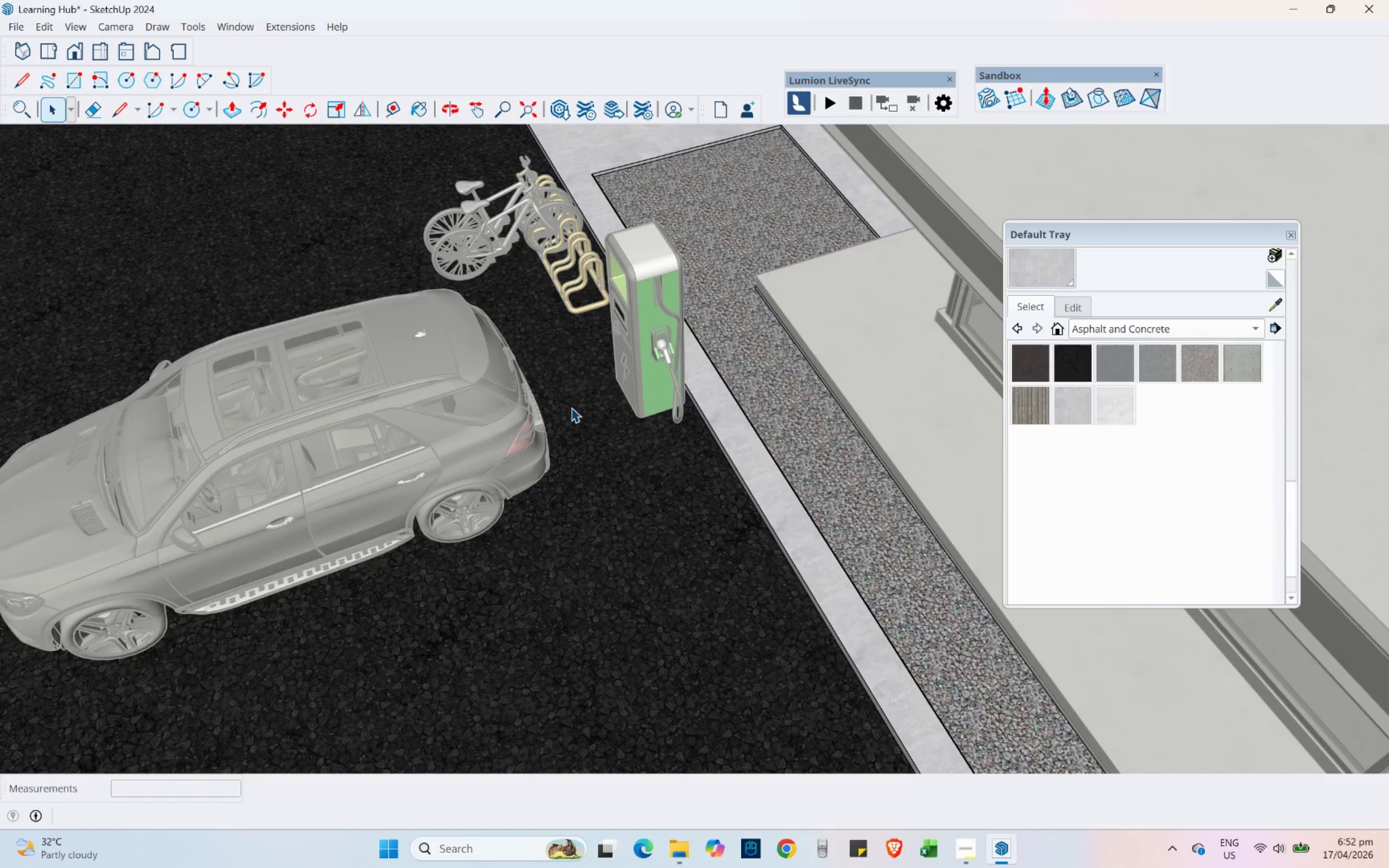 
key(Escape)
 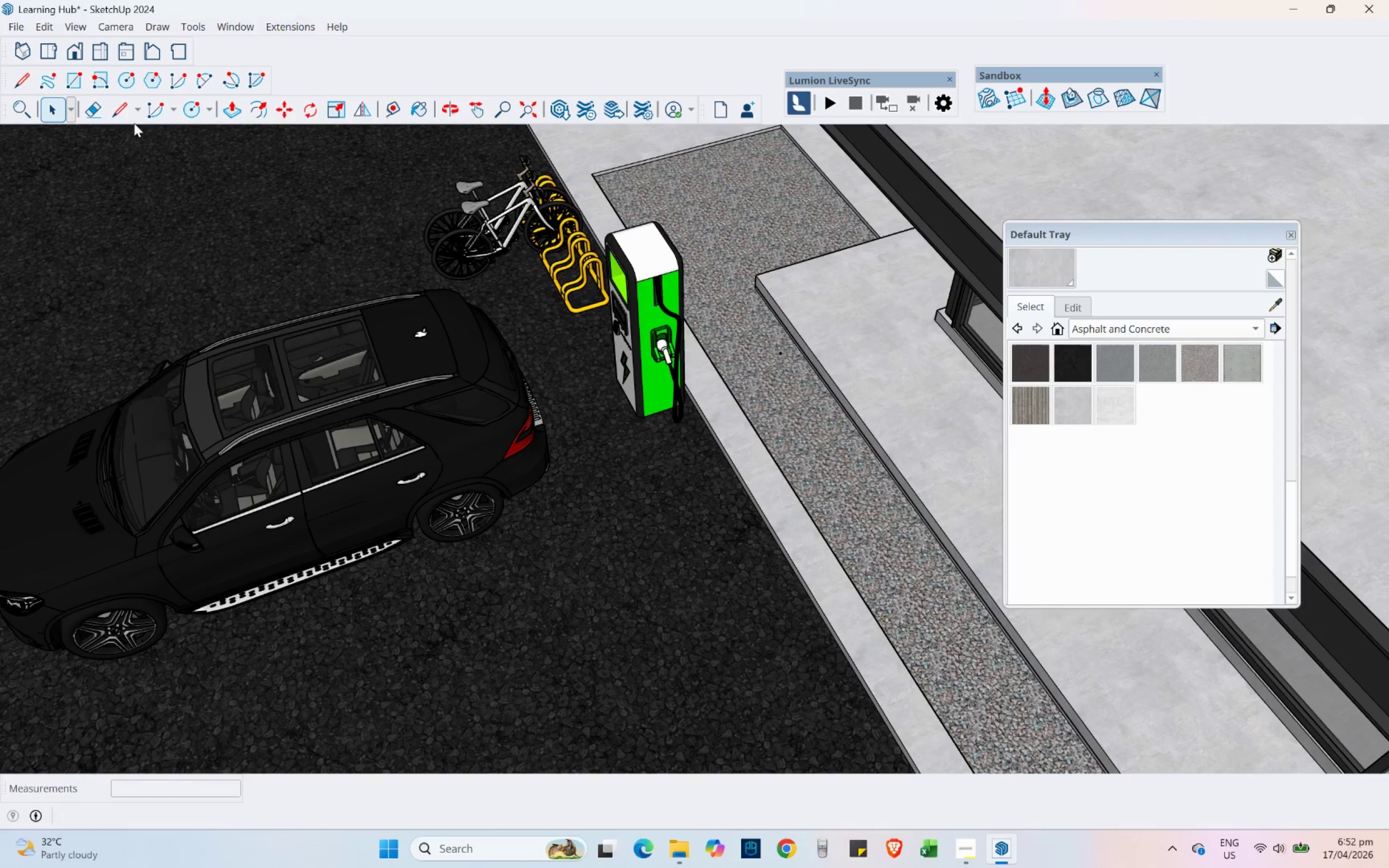 
left_click([116, 110])
 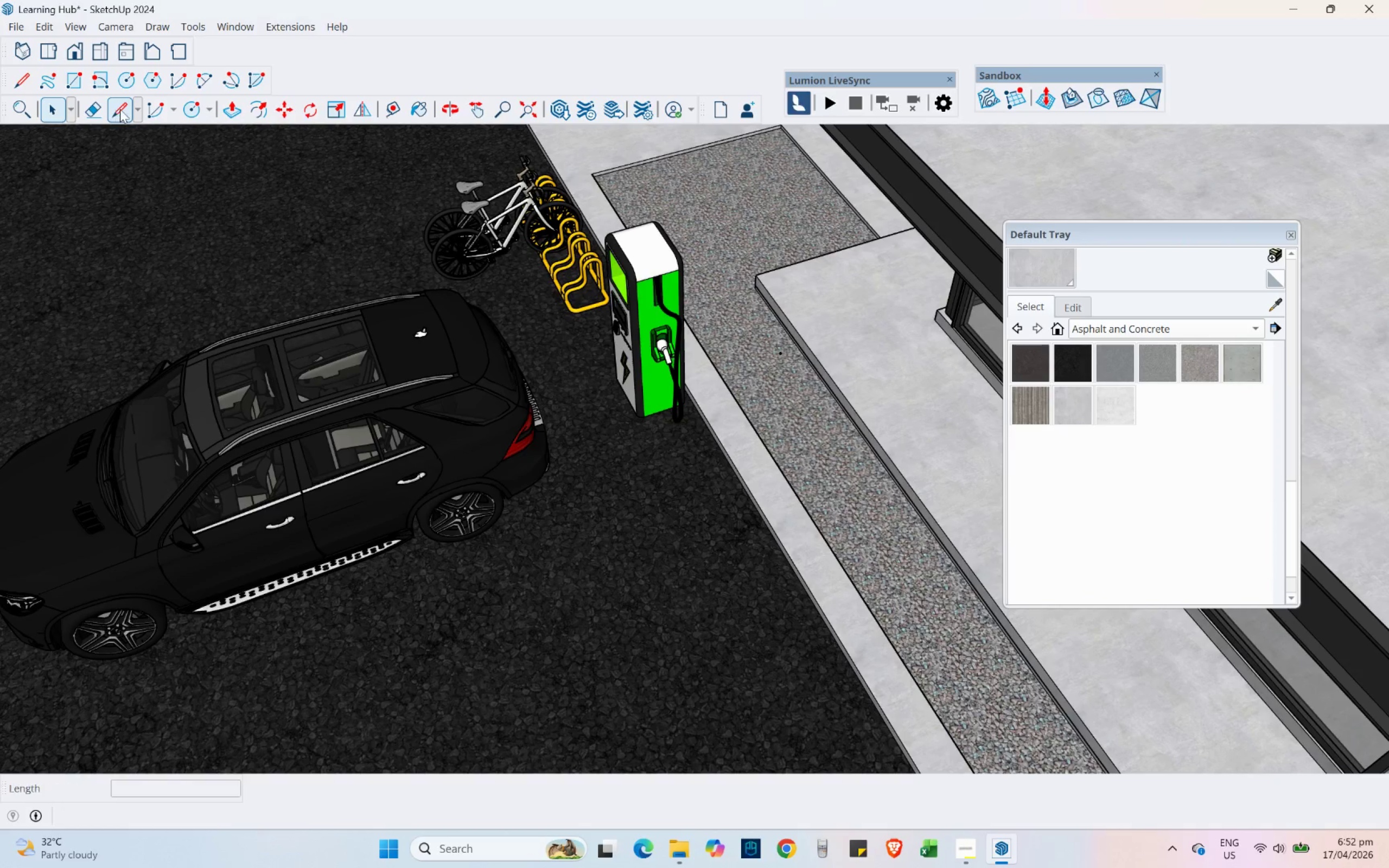 
scroll: coordinate [542, 390], scroll_direction: up, amount: 4.0
 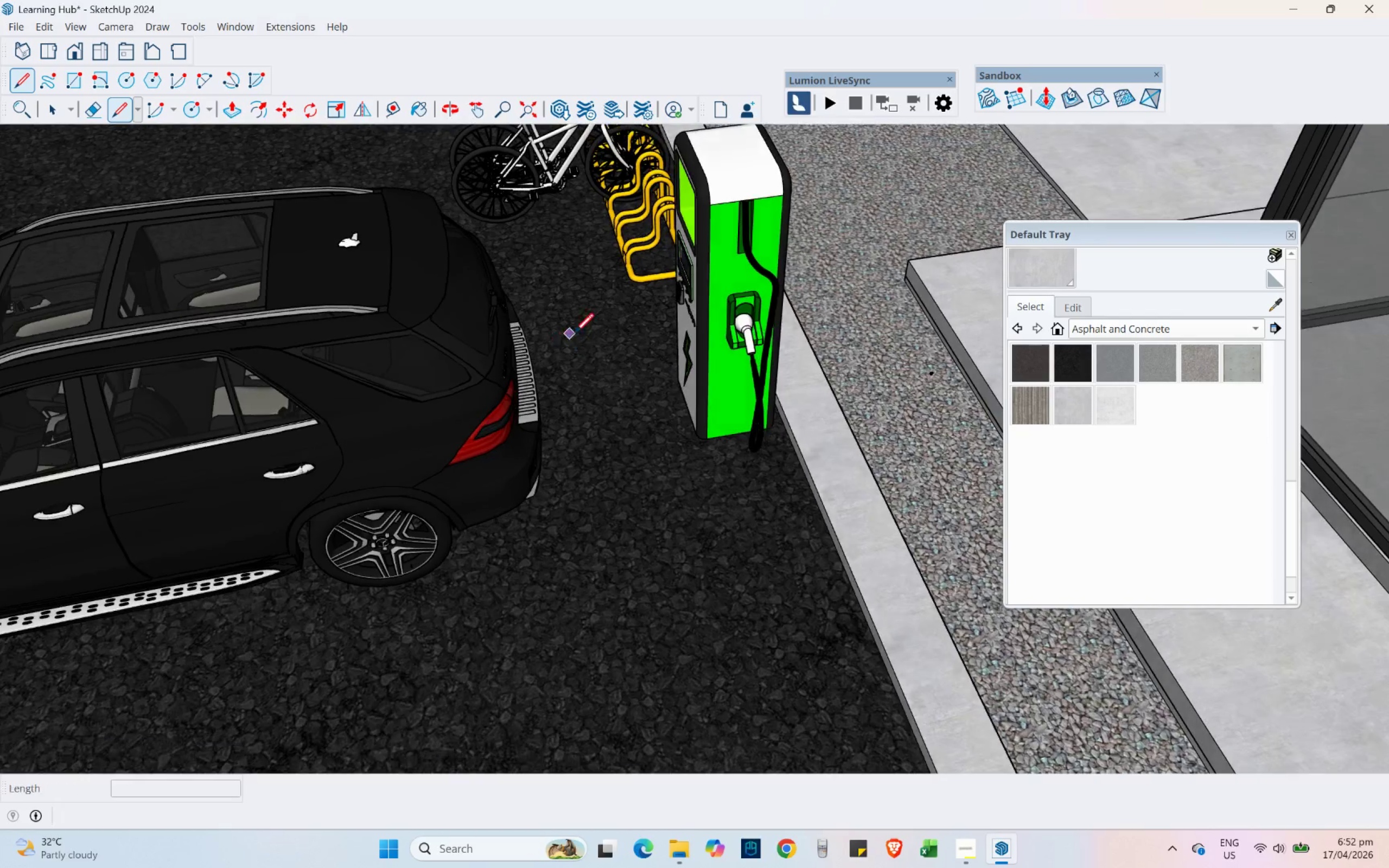 
left_click([628, 318])
 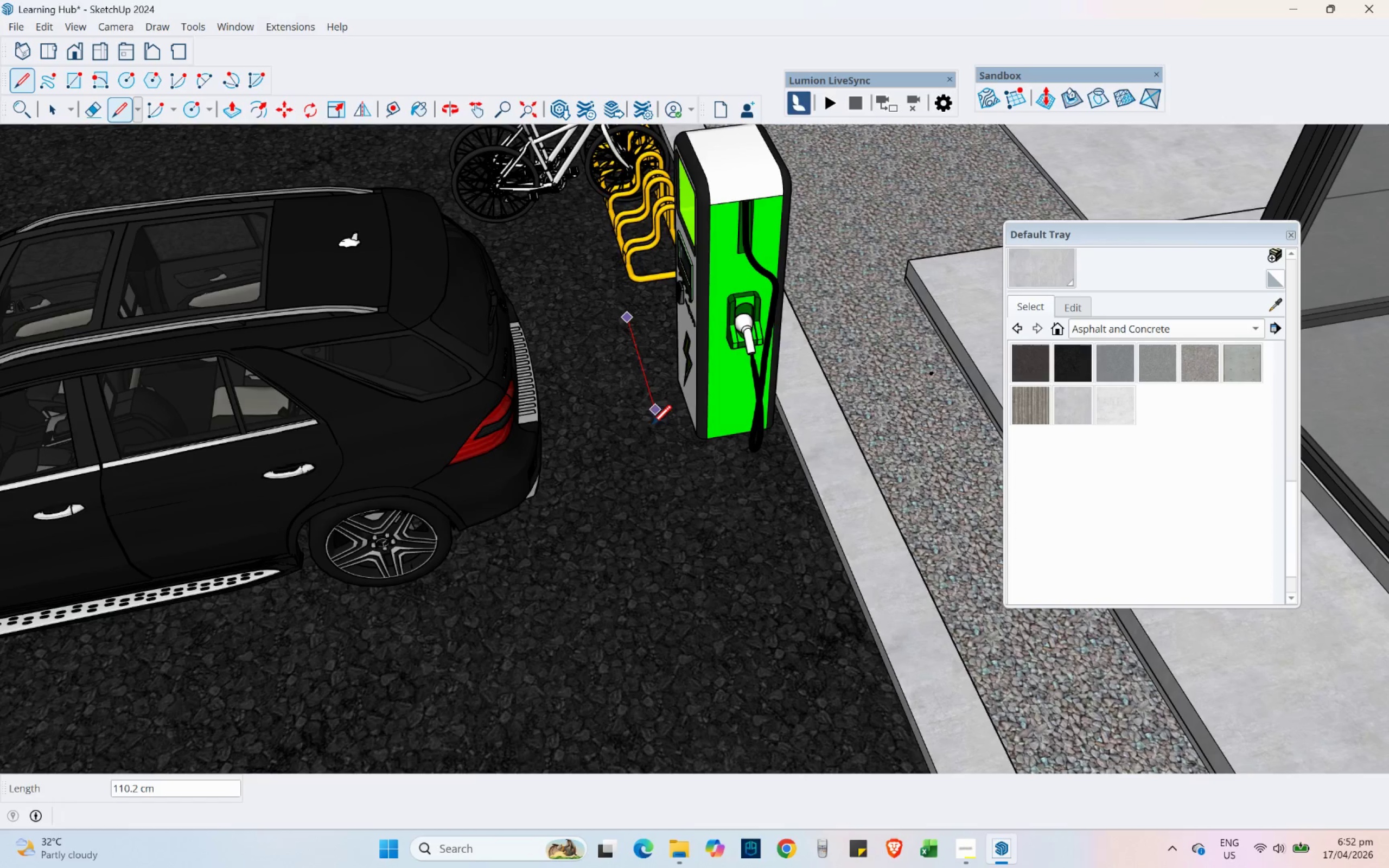 
mouse_move([664, 469])
 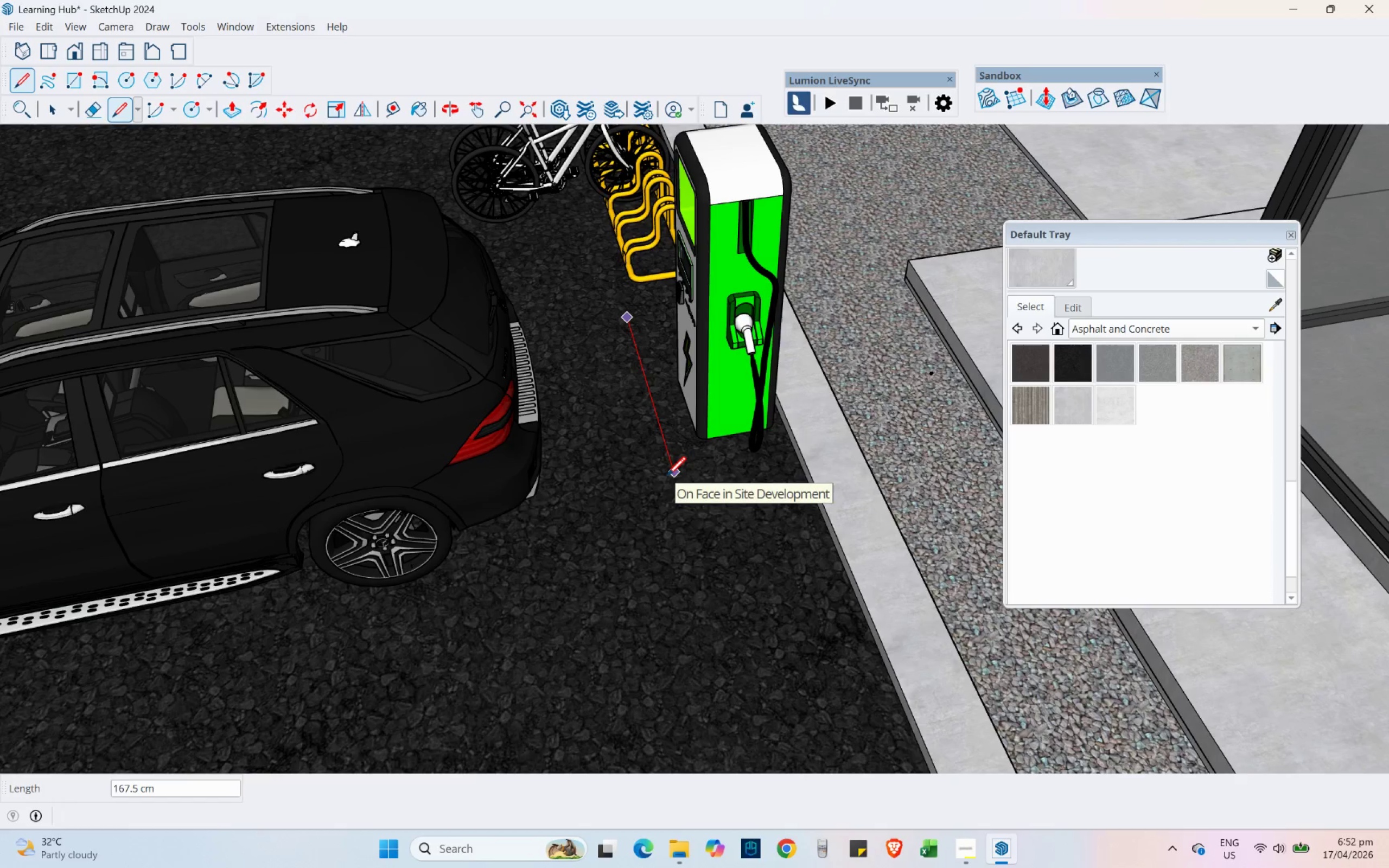 
key(Numpad2)
 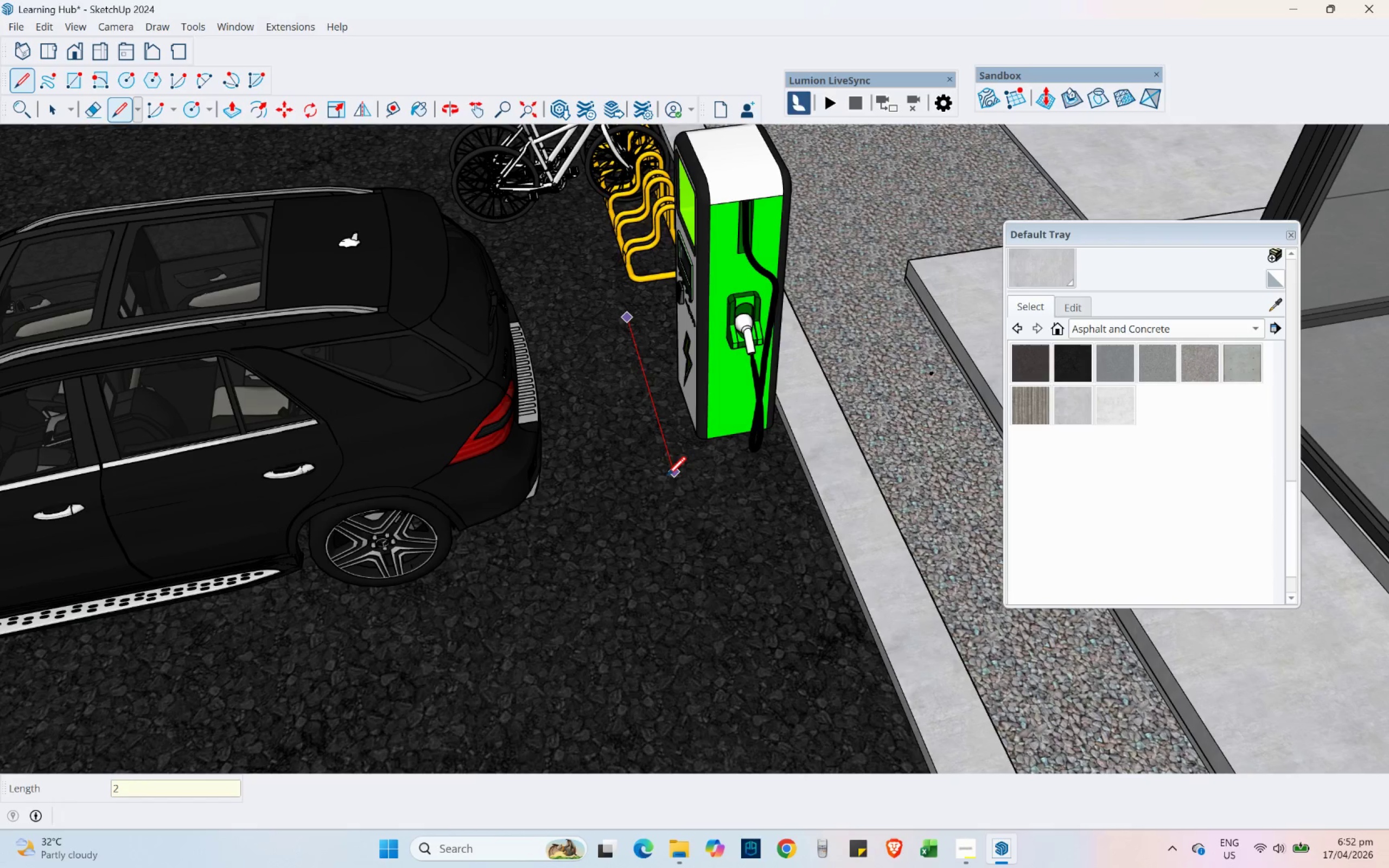 
key(Numpad0)
 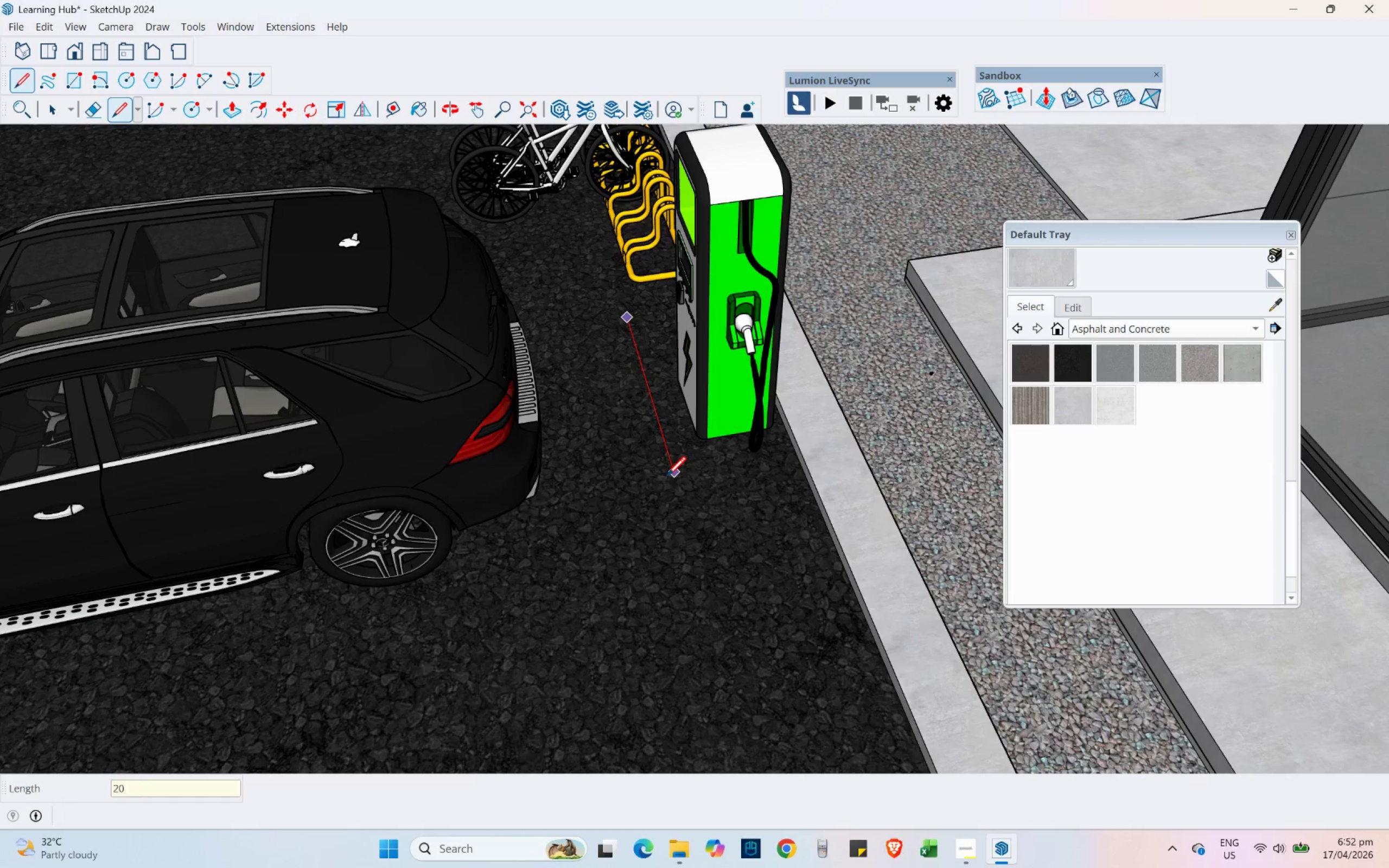 
key(Numpad0)
 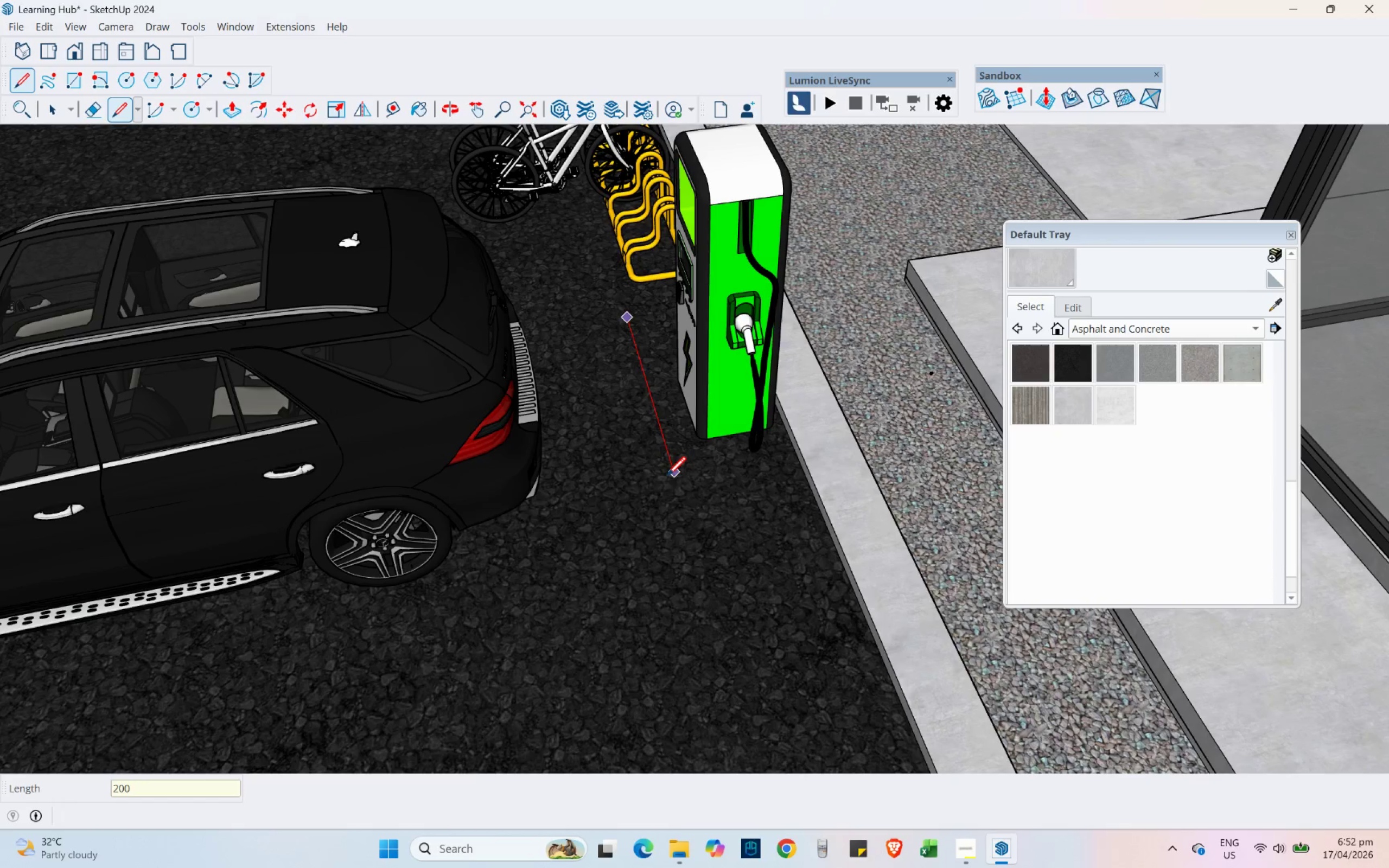 
key(NumpadEnter)
 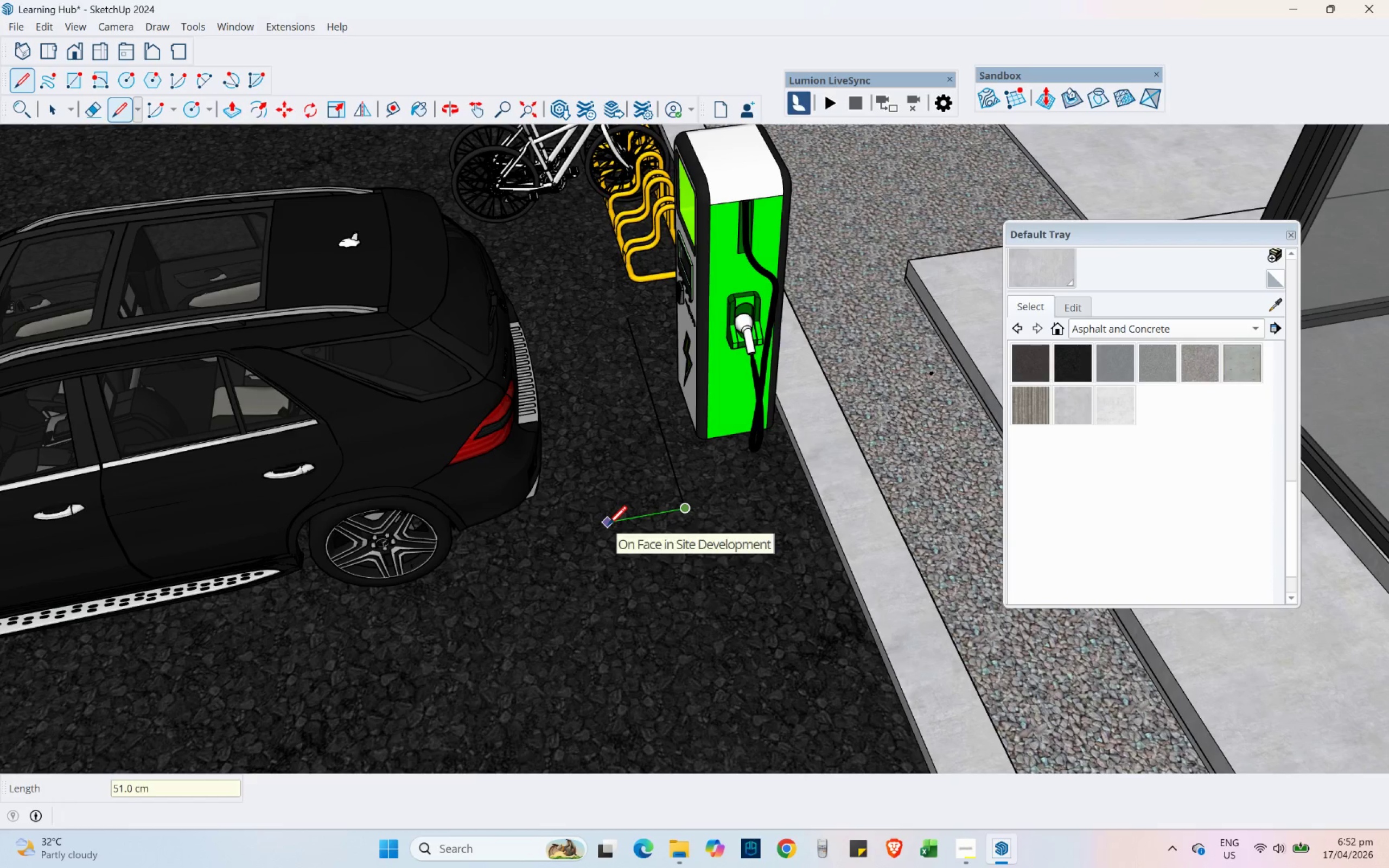 
key(Numpad1)
 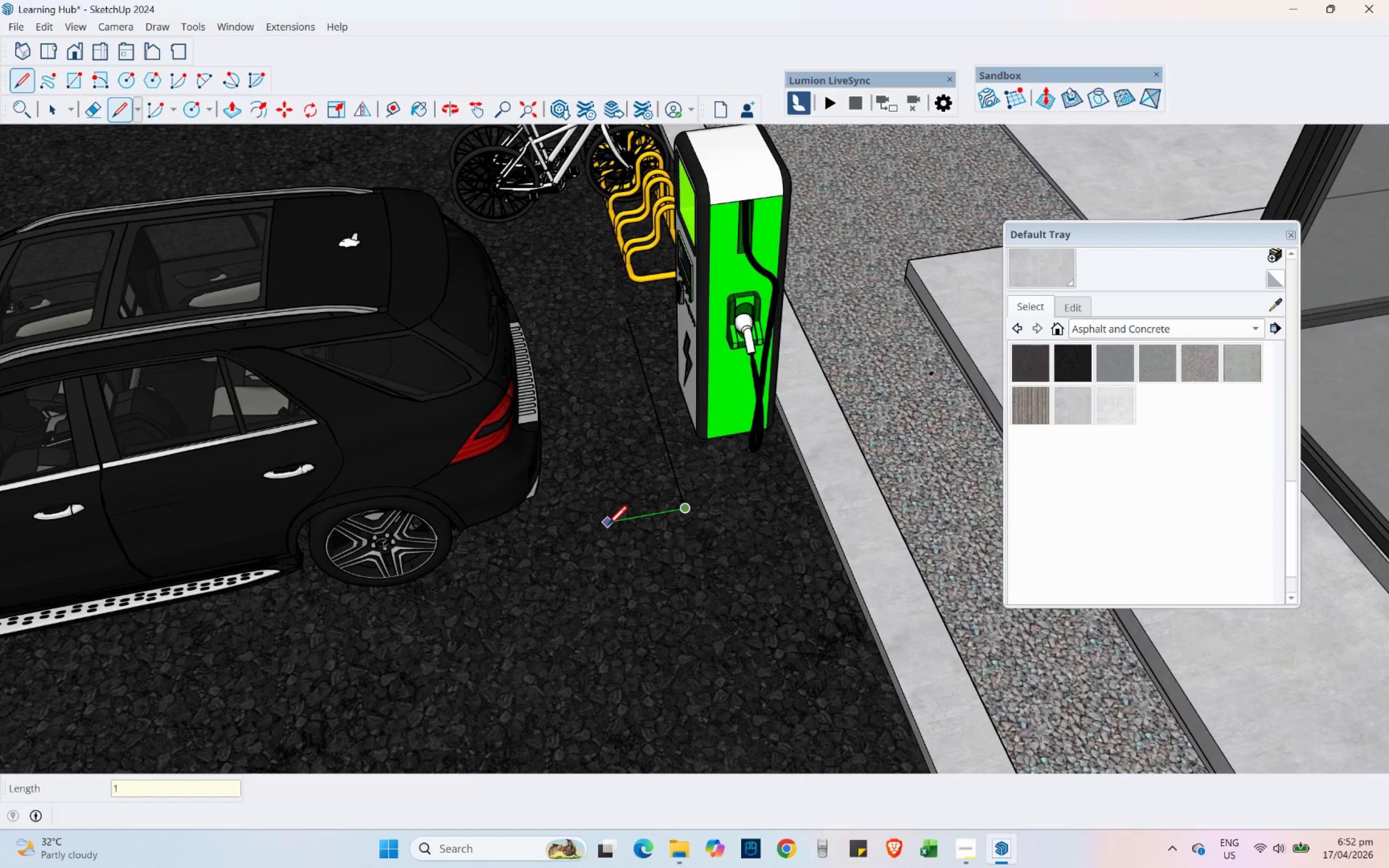 
key(Numpad5)
 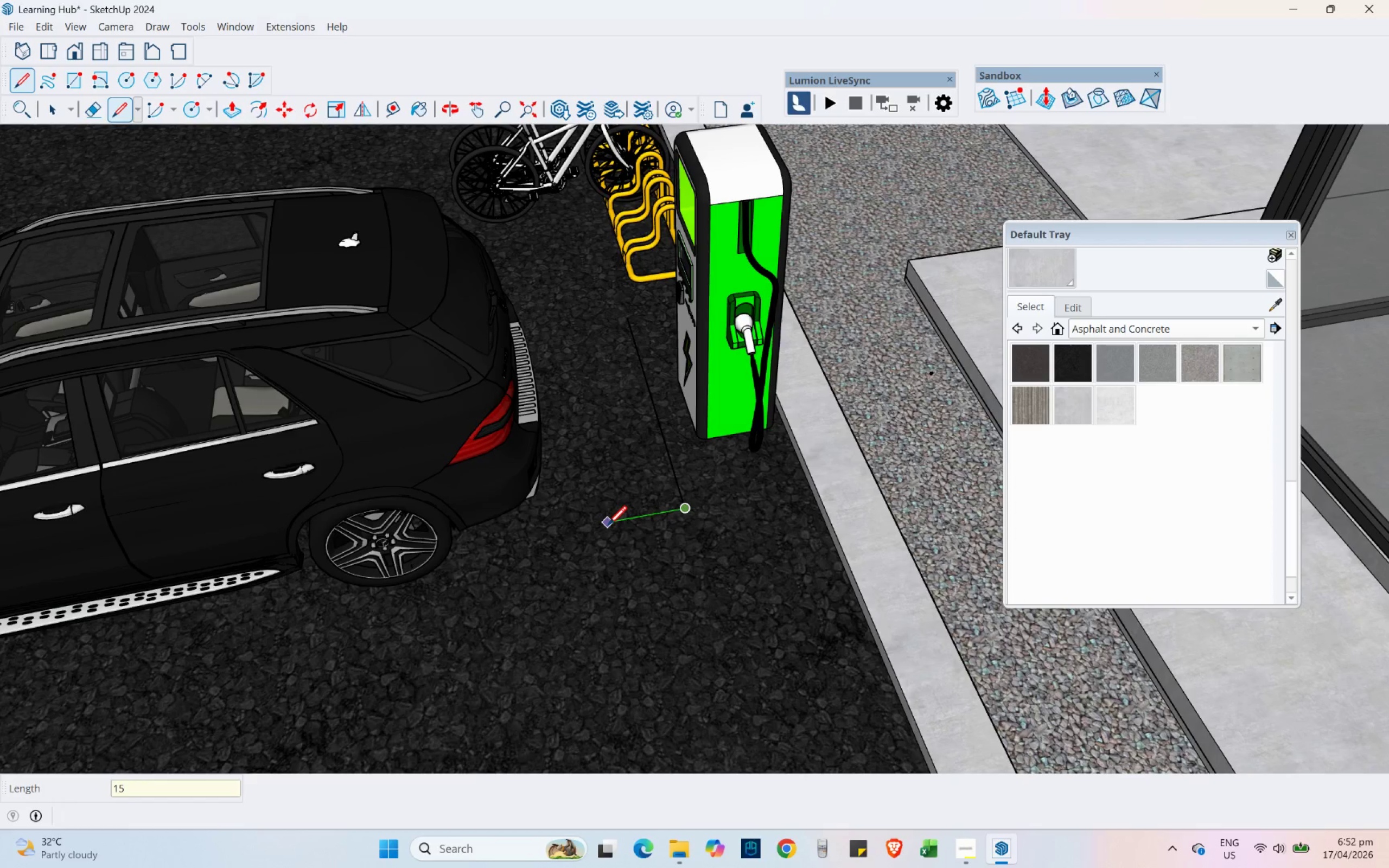 
key(NumpadEnter)
 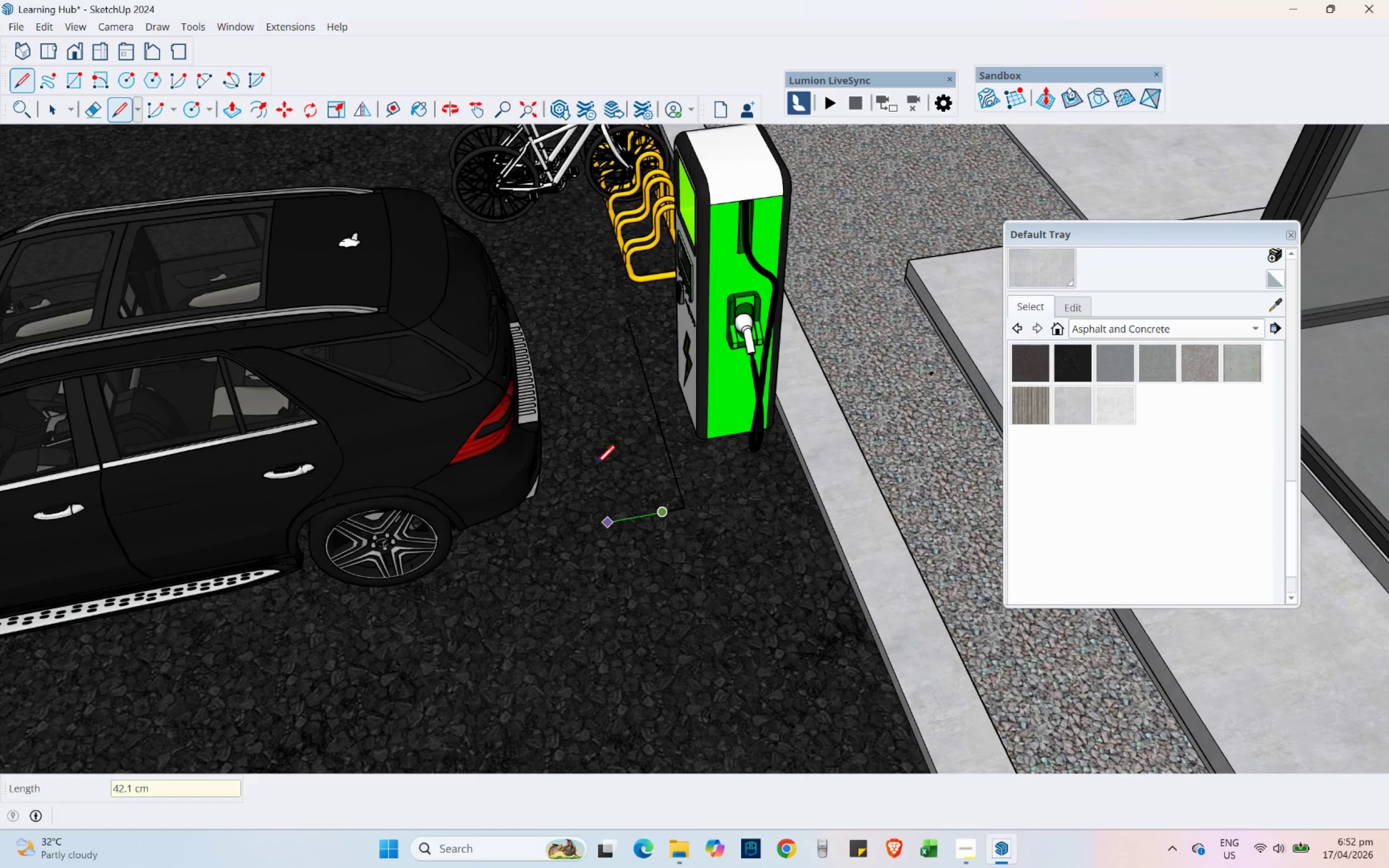 
scroll: coordinate [595, 436], scroll_direction: up, amount: 2.0
 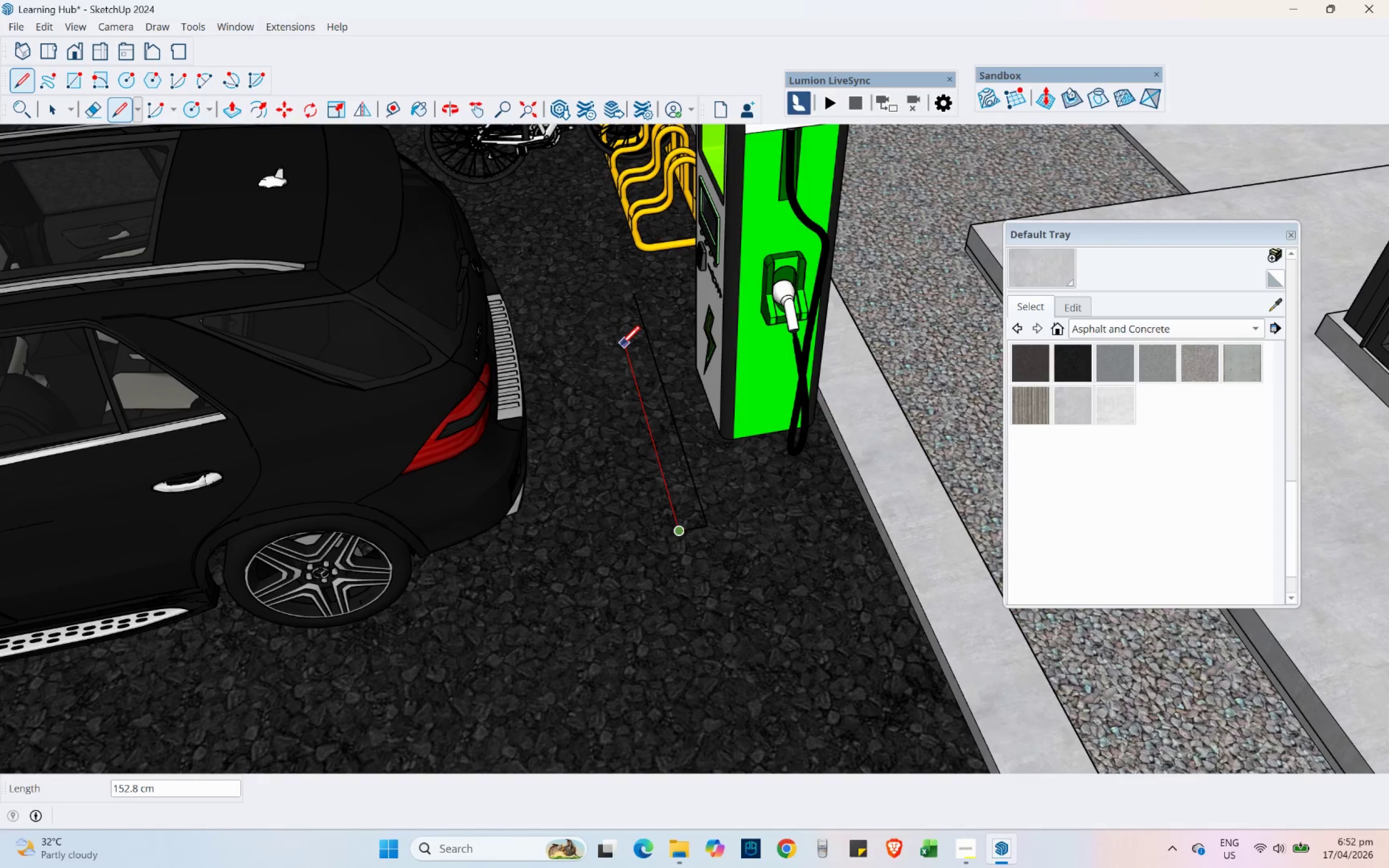 
hold_key(key=ShiftLeft, duration=0.8)
left_click([632, 298])
 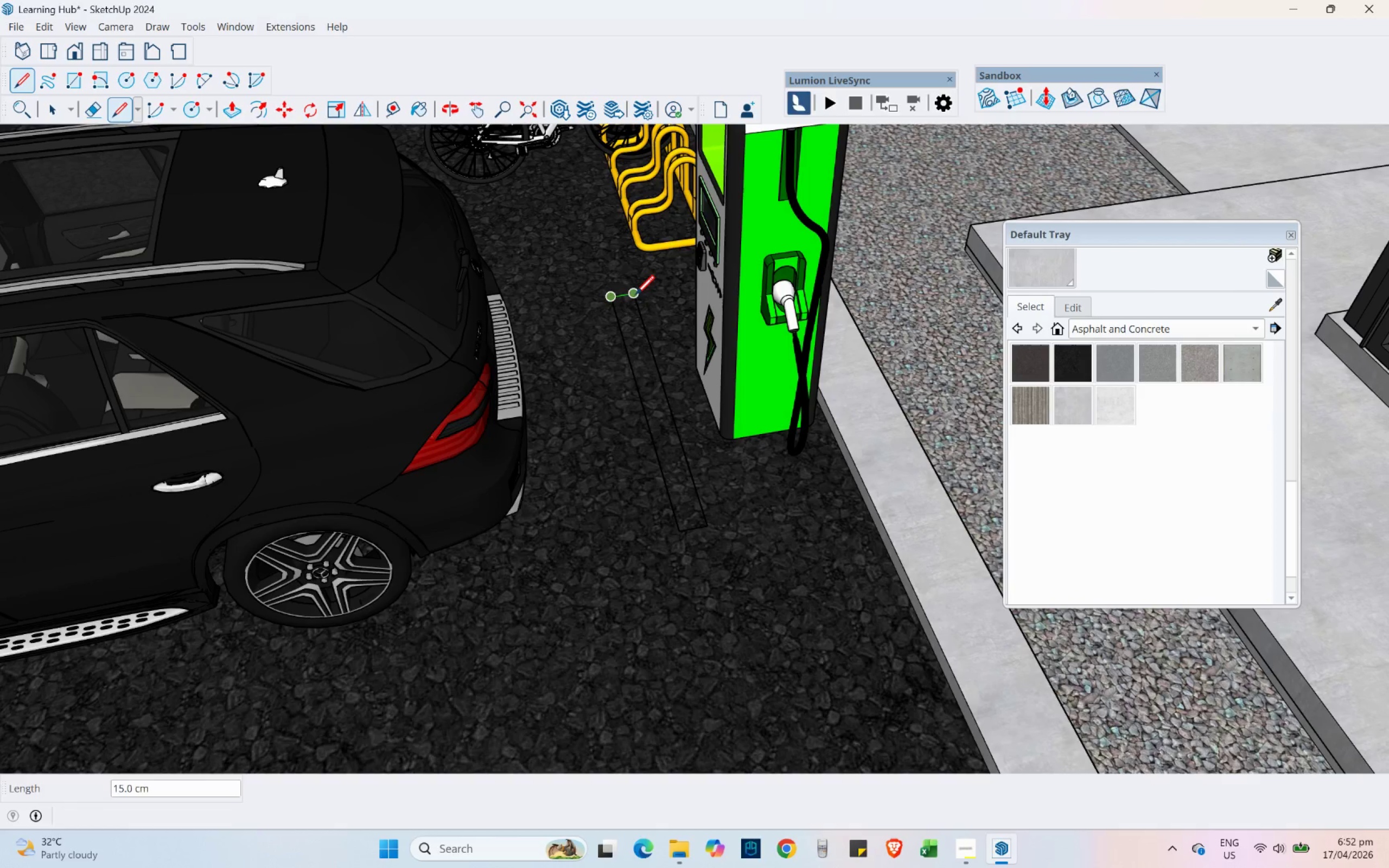 
double_click([635, 294])
 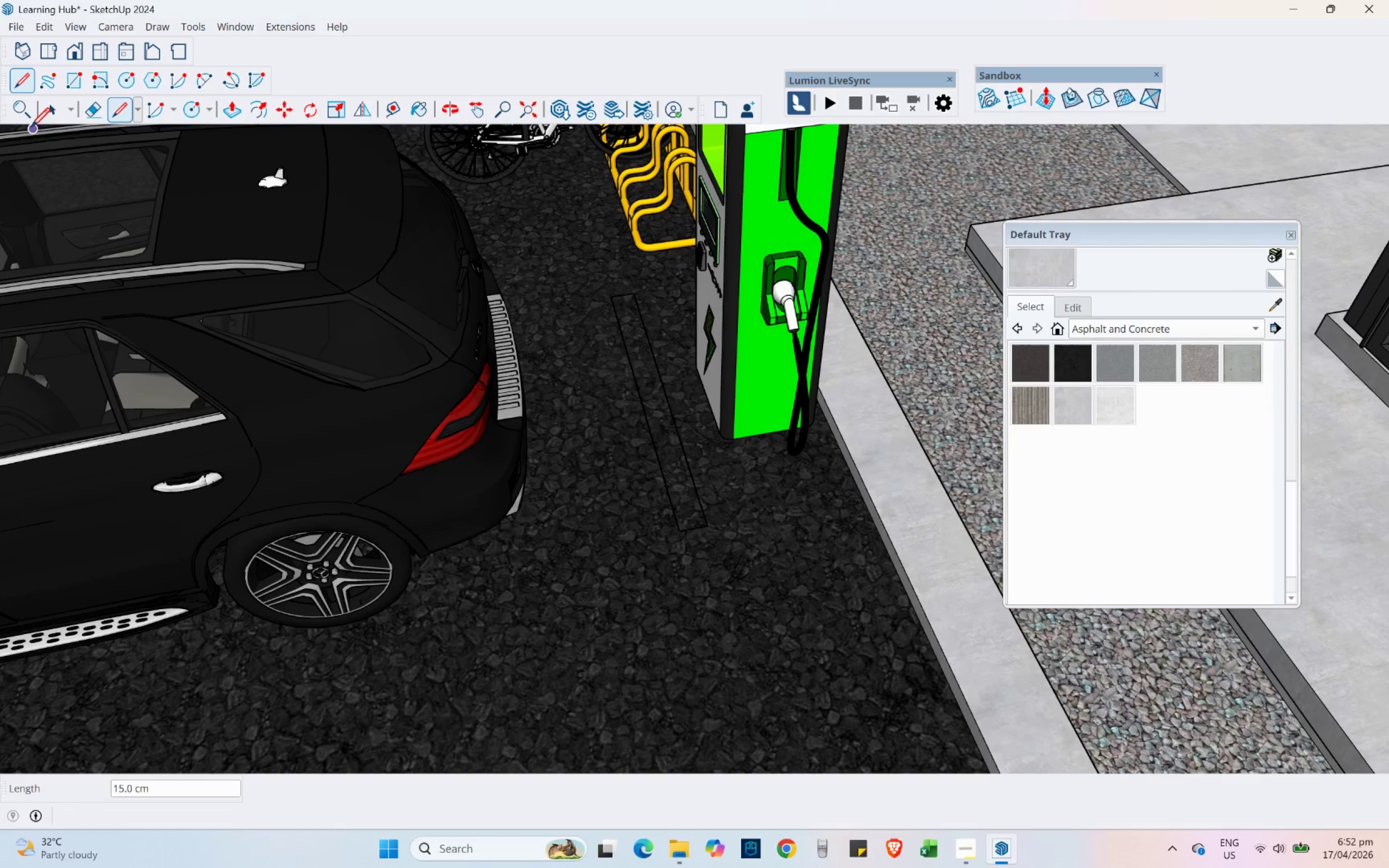 
left_click([44, 106])
 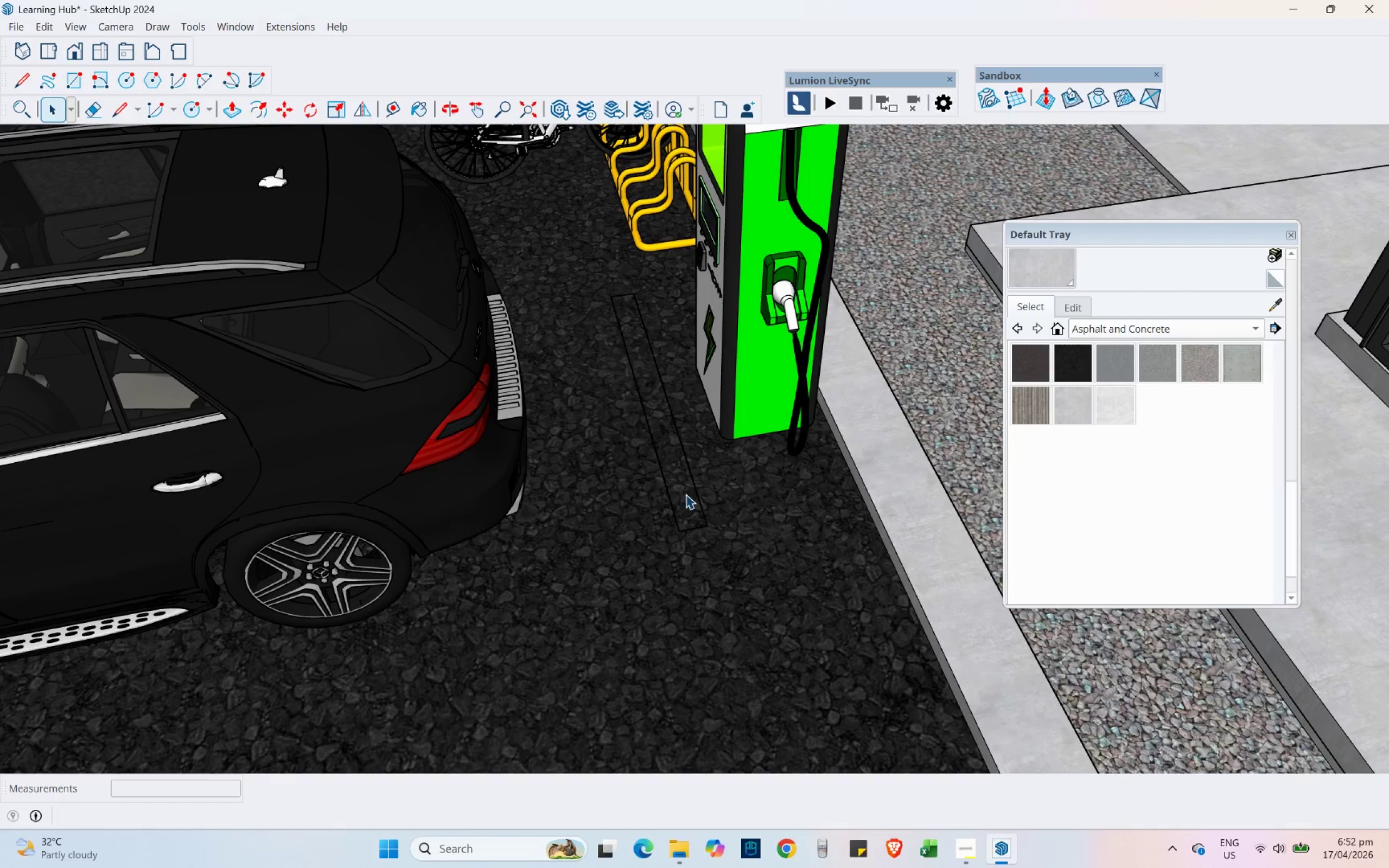 
double_click([686, 494])
 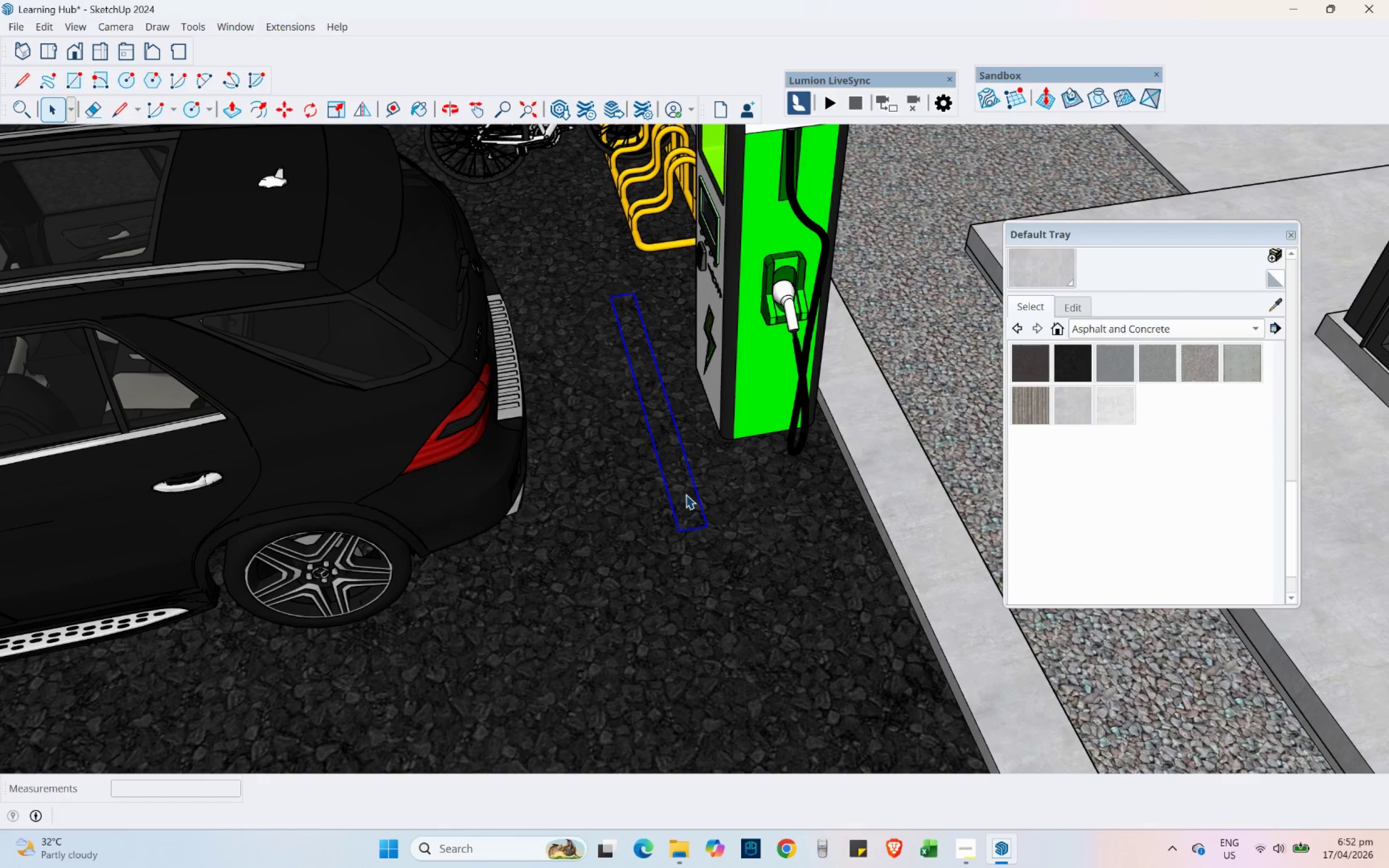 
triple_click([686, 494])
 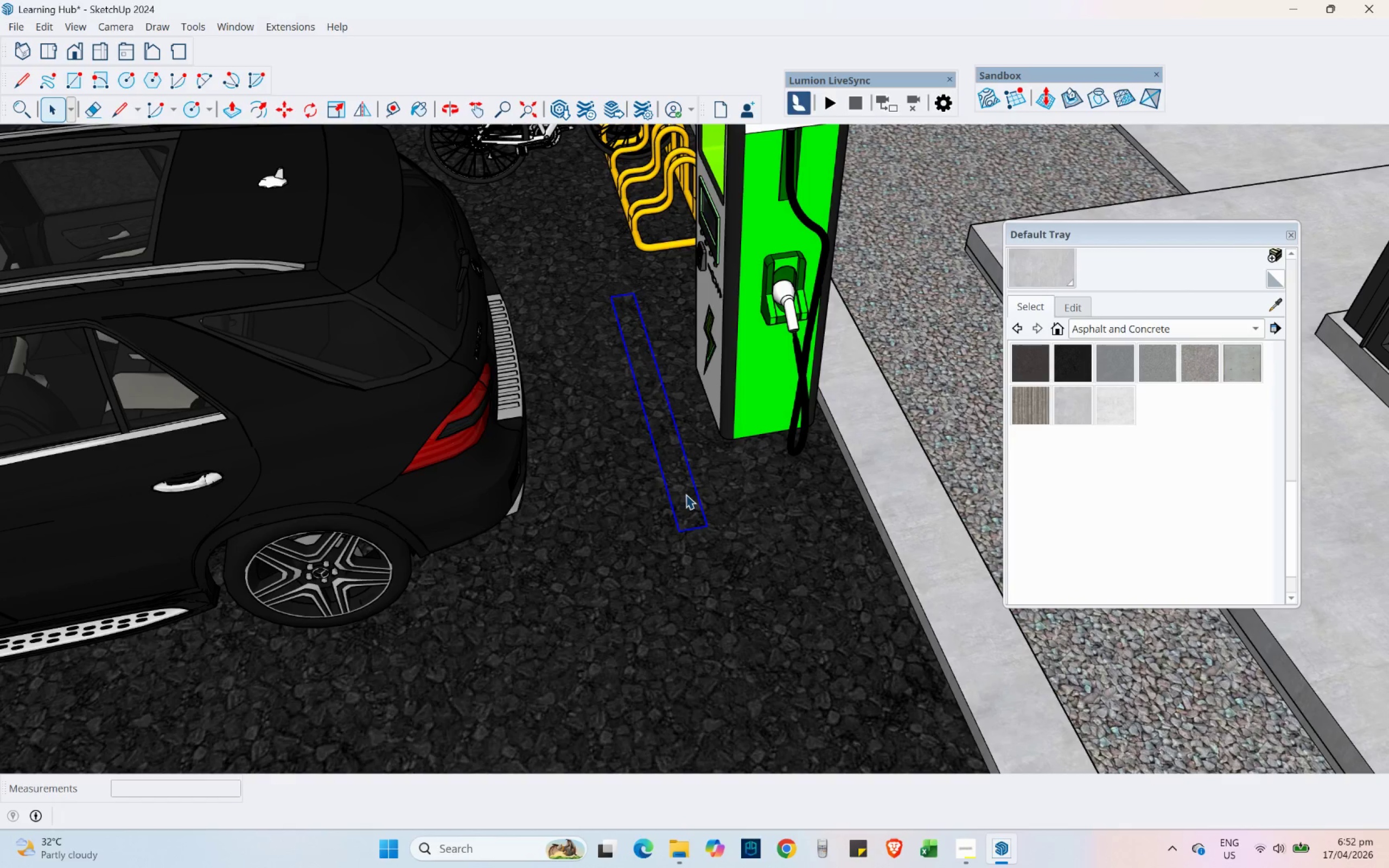 
triple_click([686, 494])
 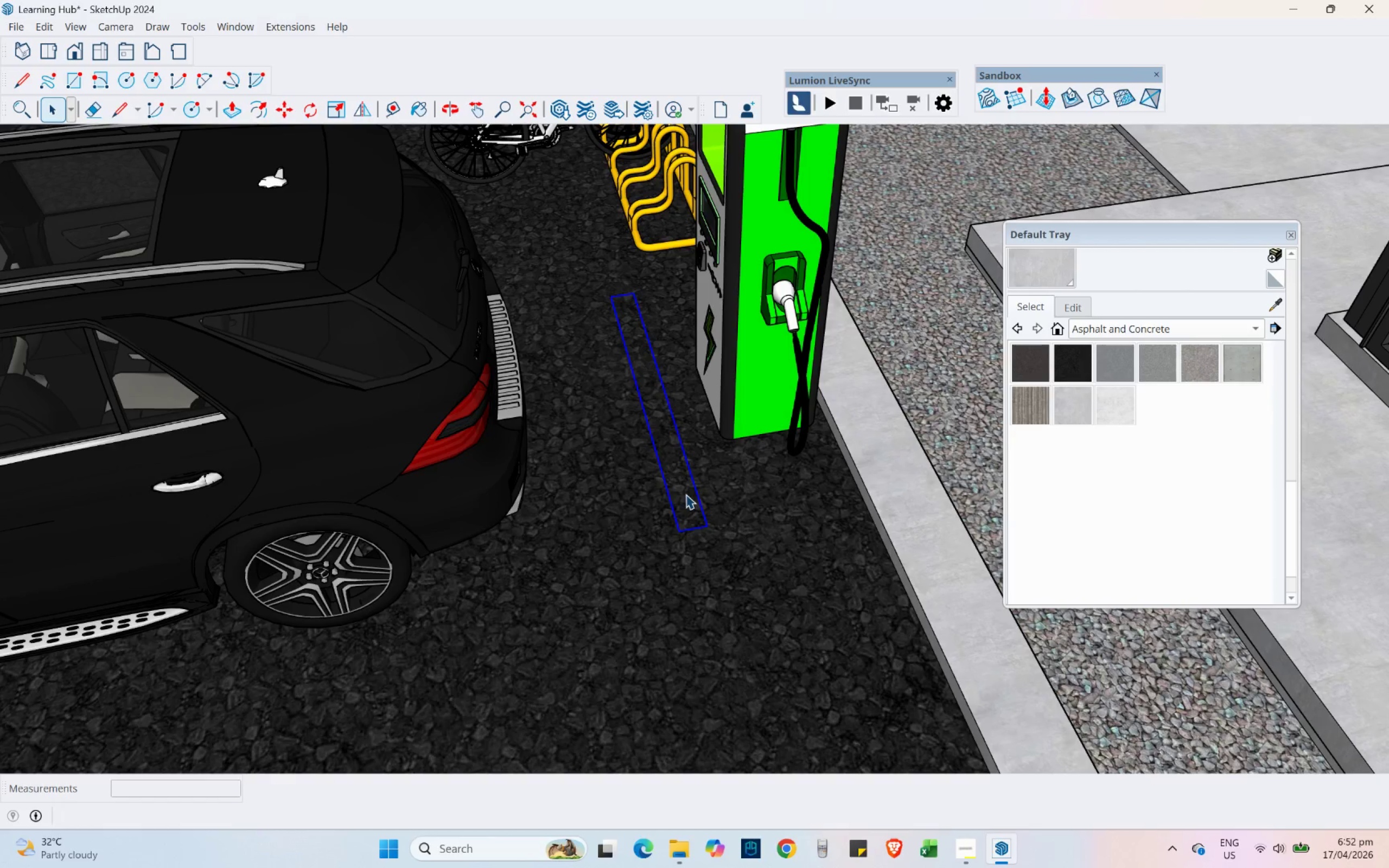 
triple_click([686, 494])
 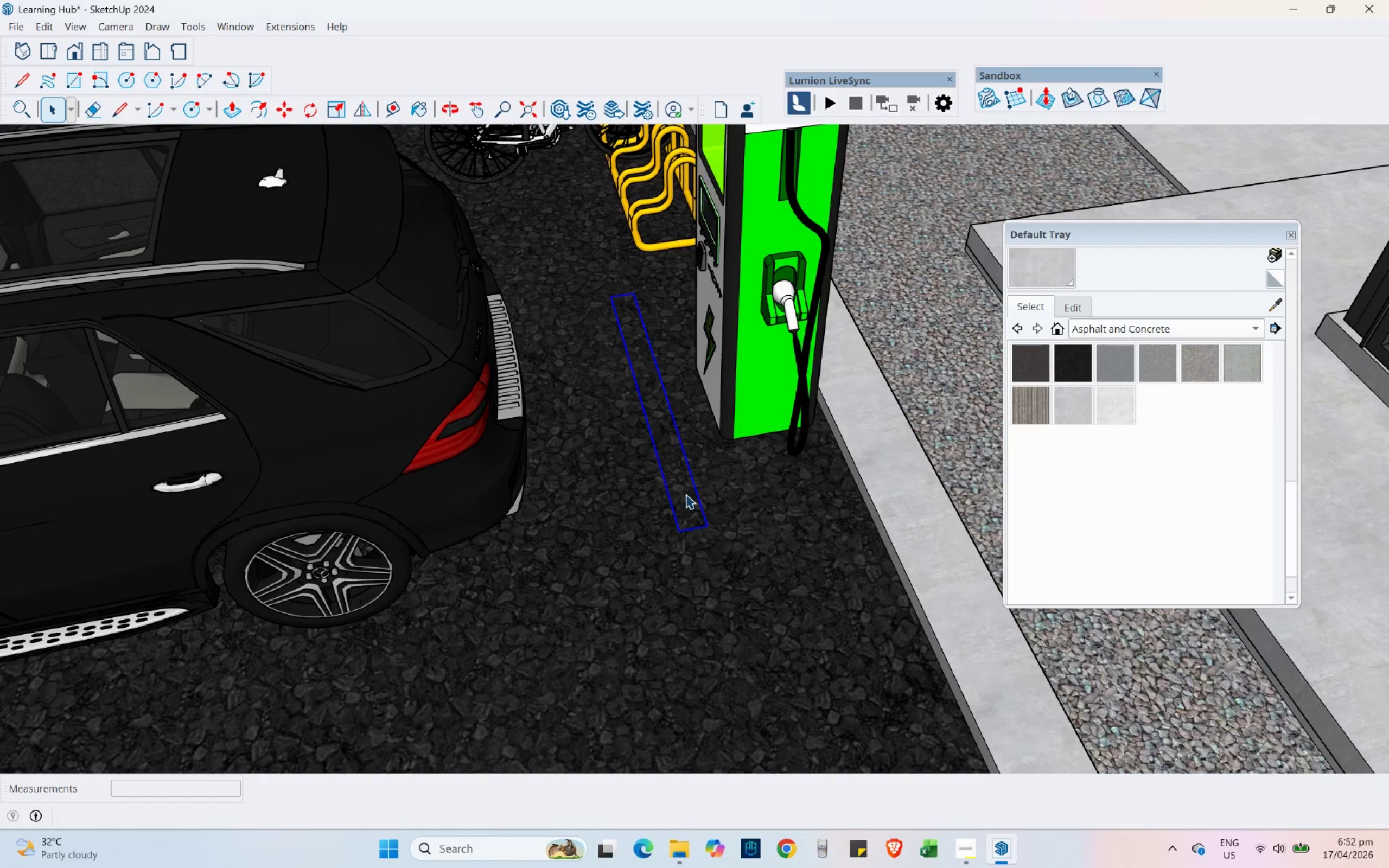 
triple_click([686, 494])
 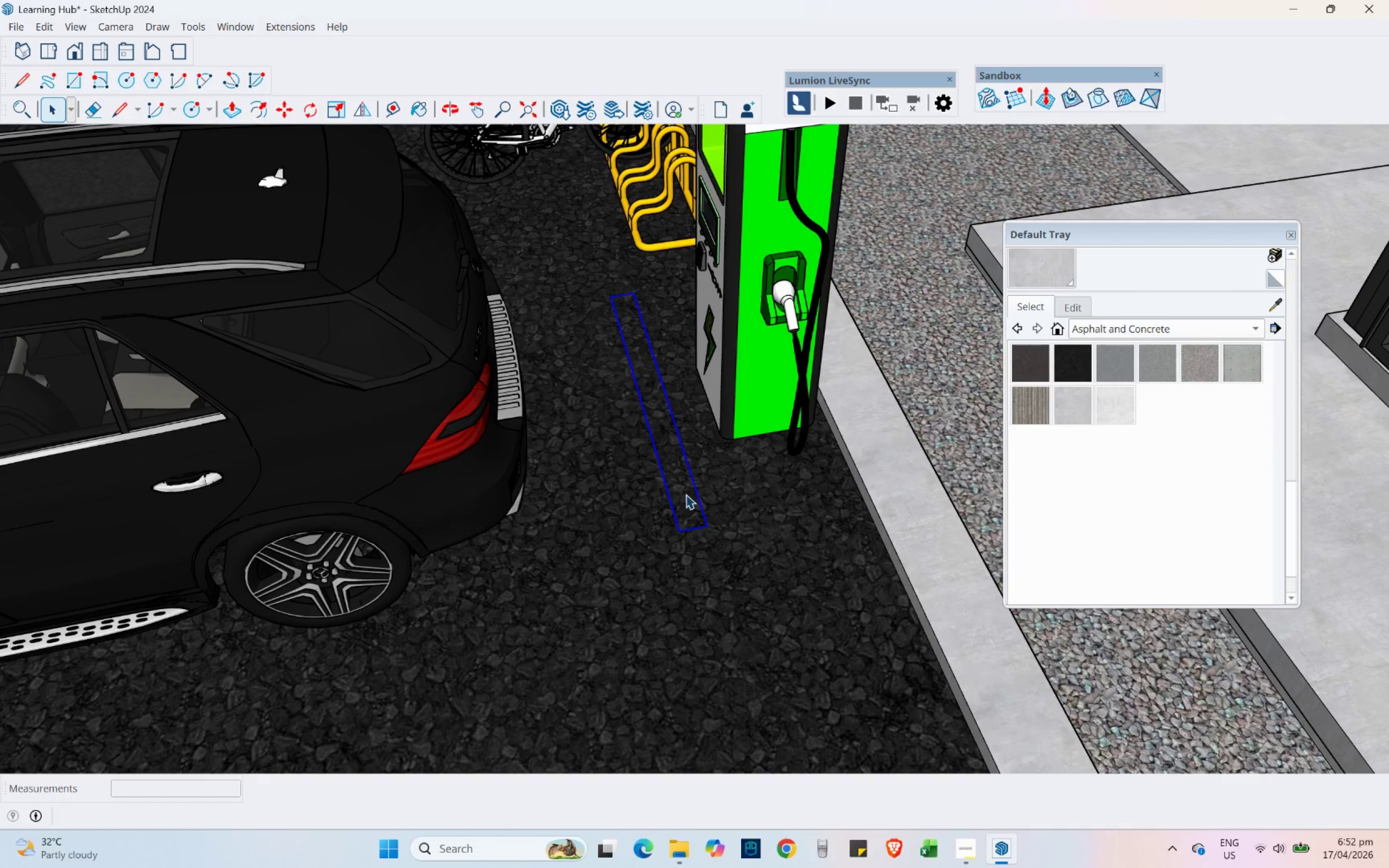 
triple_click([686, 494])
 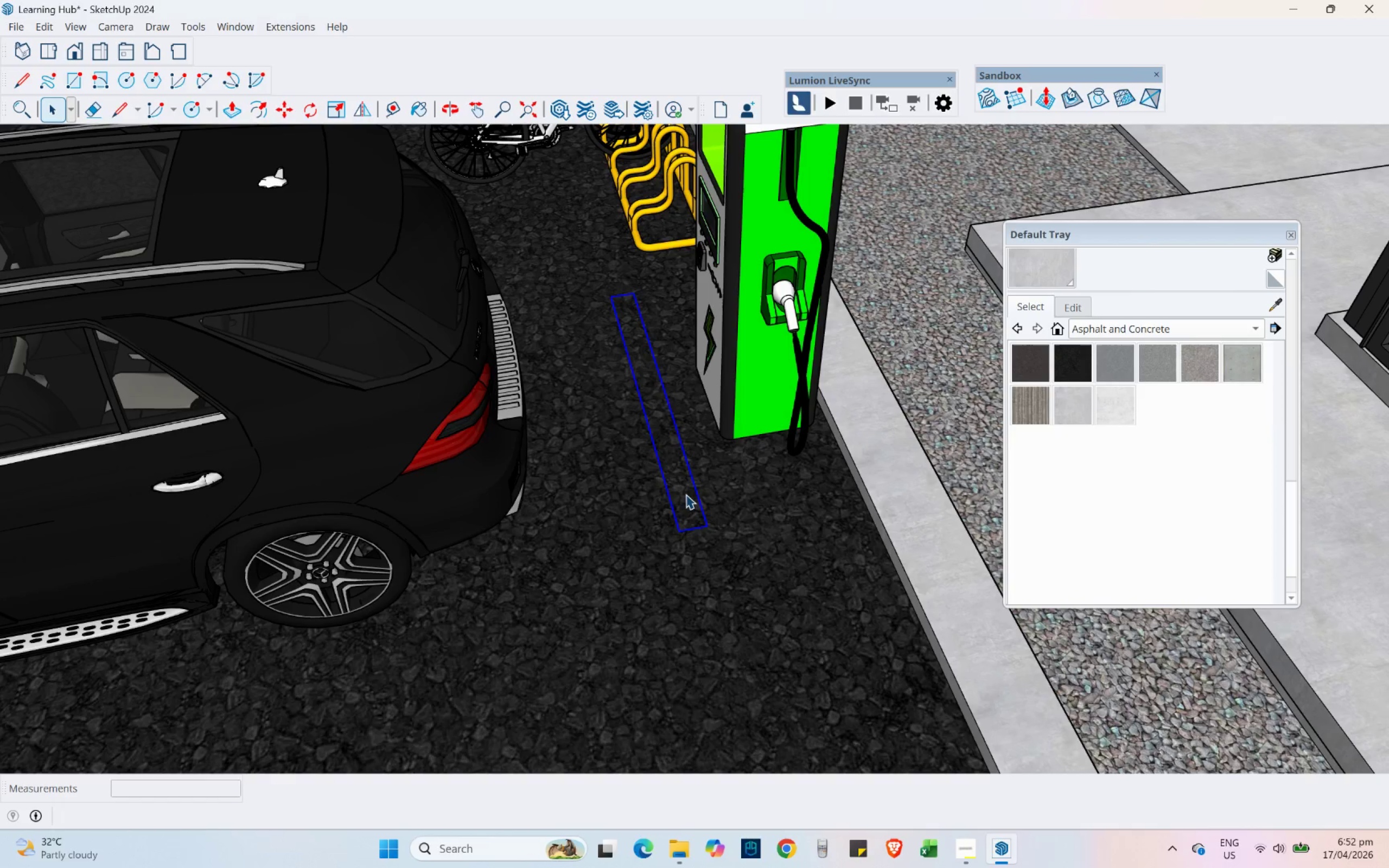 
triple_click([686, 494])
 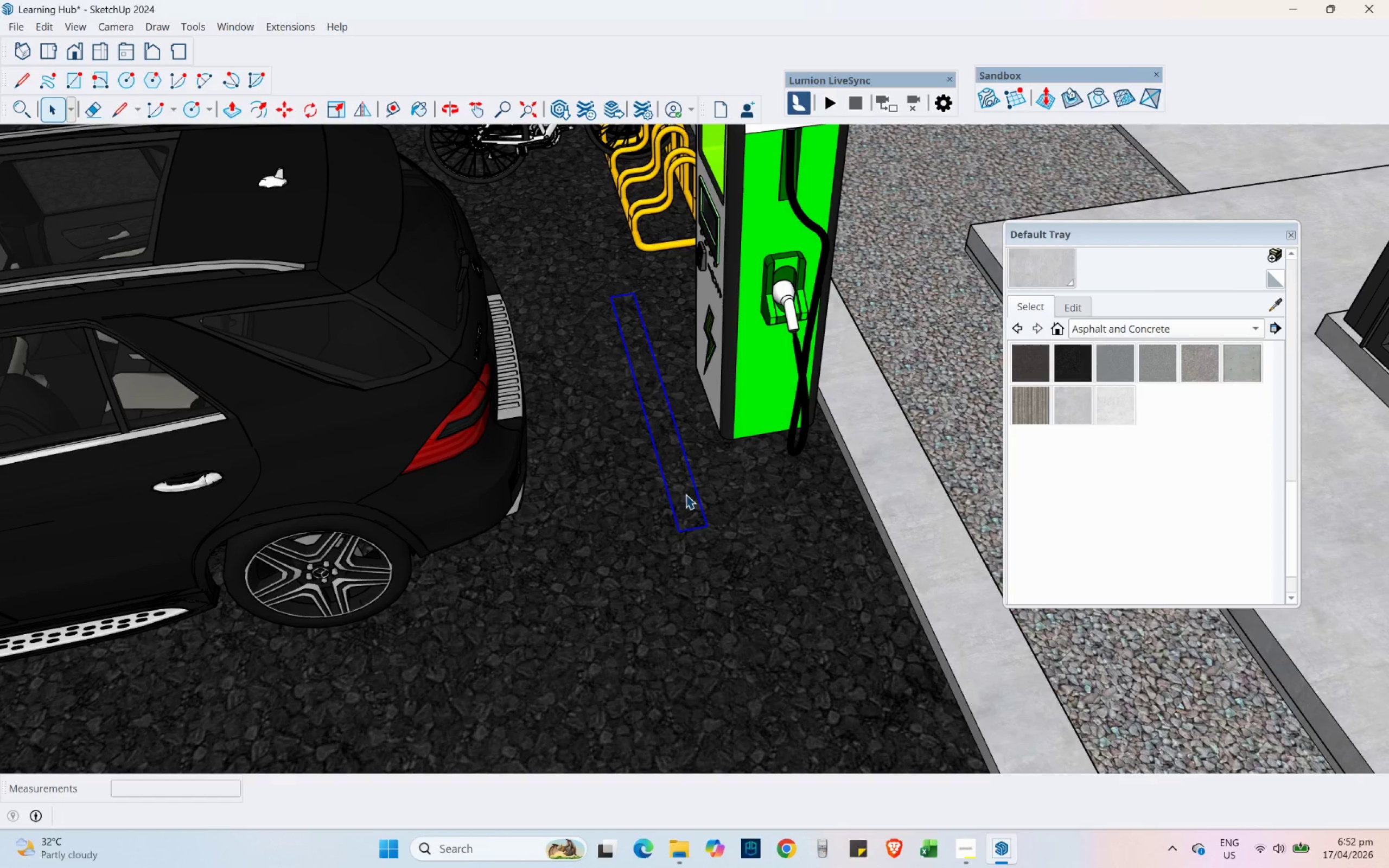 
triple_click([686, 494])
 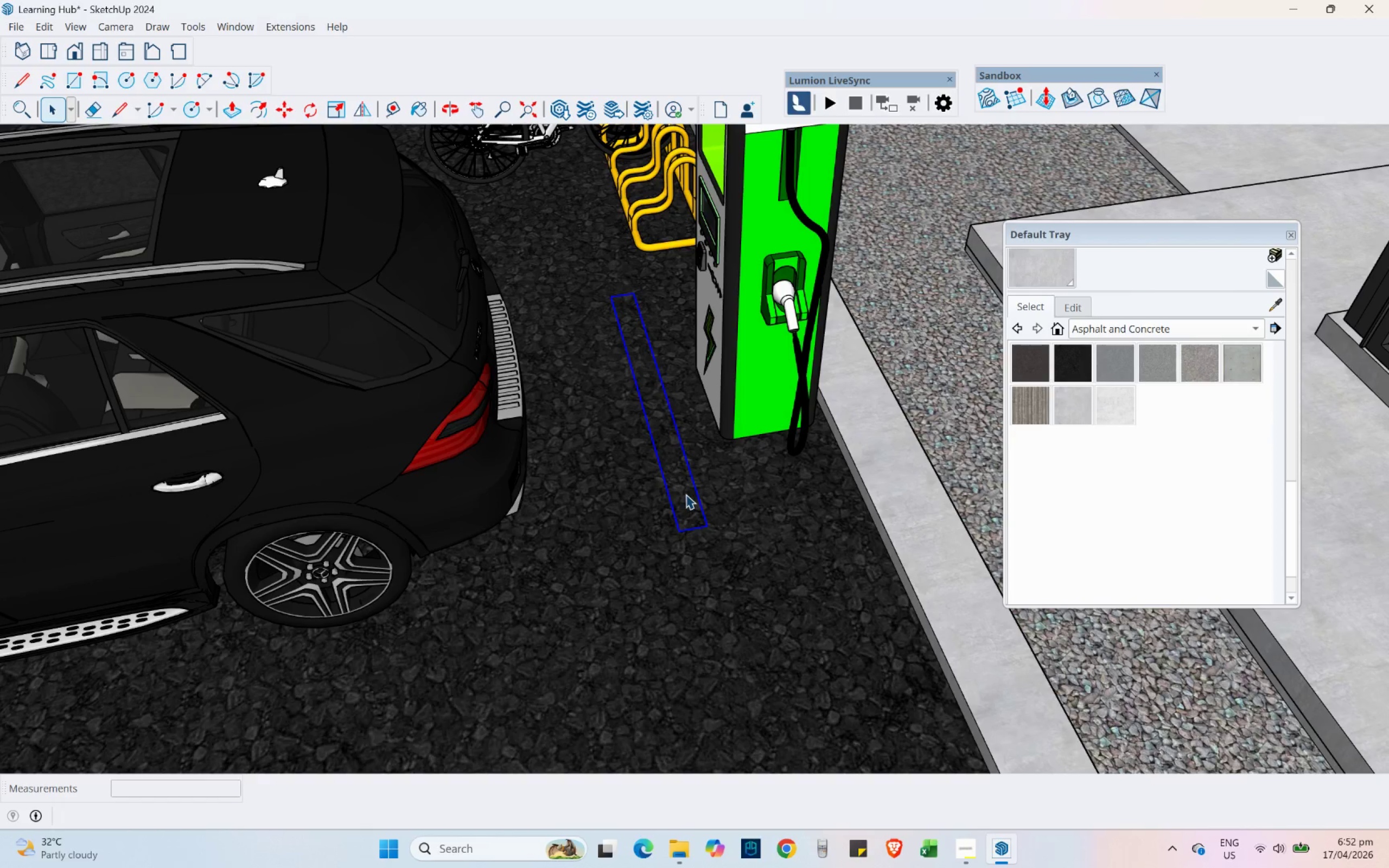 
right_click([686, 494])
 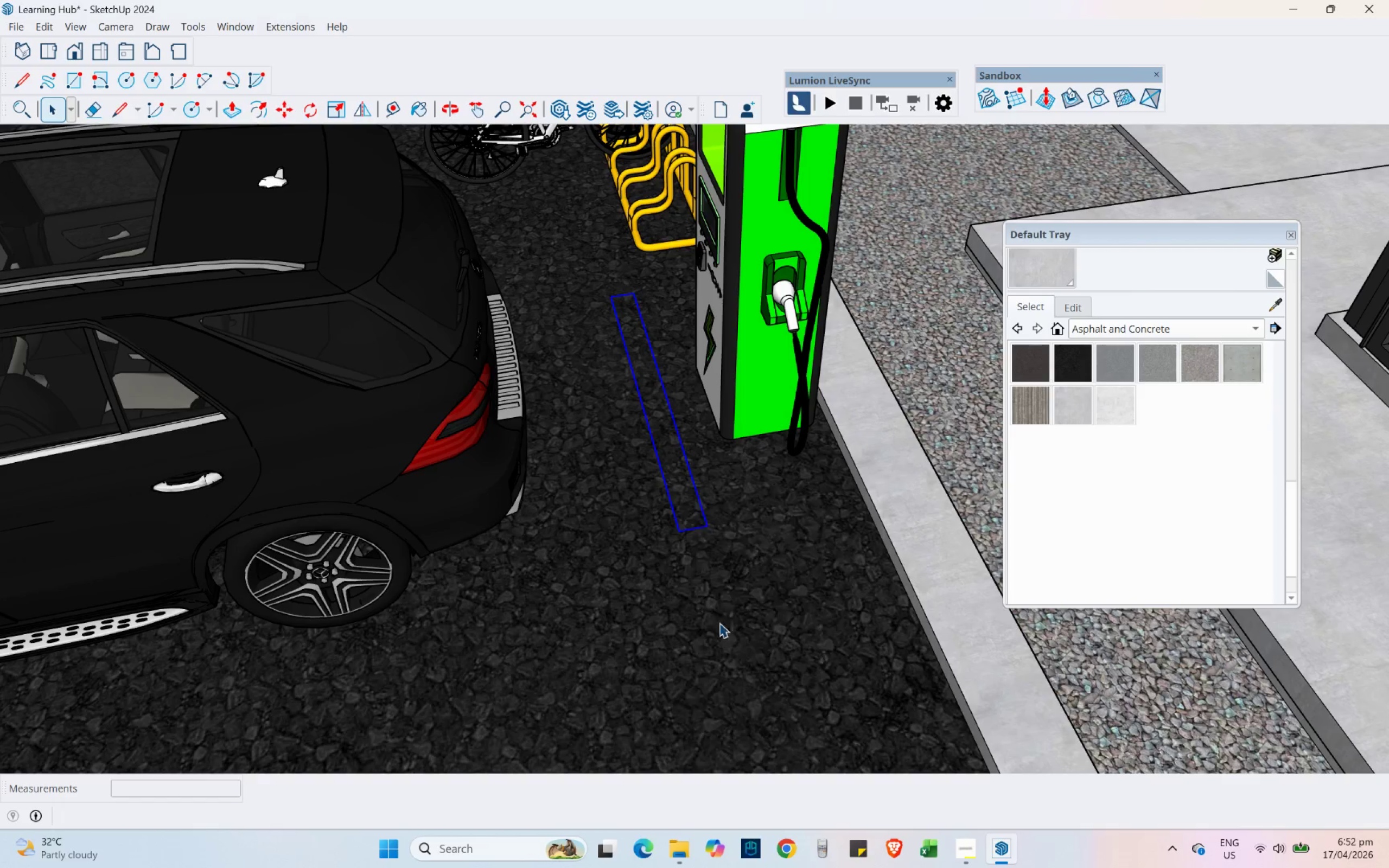 
double_click([685, 497])
 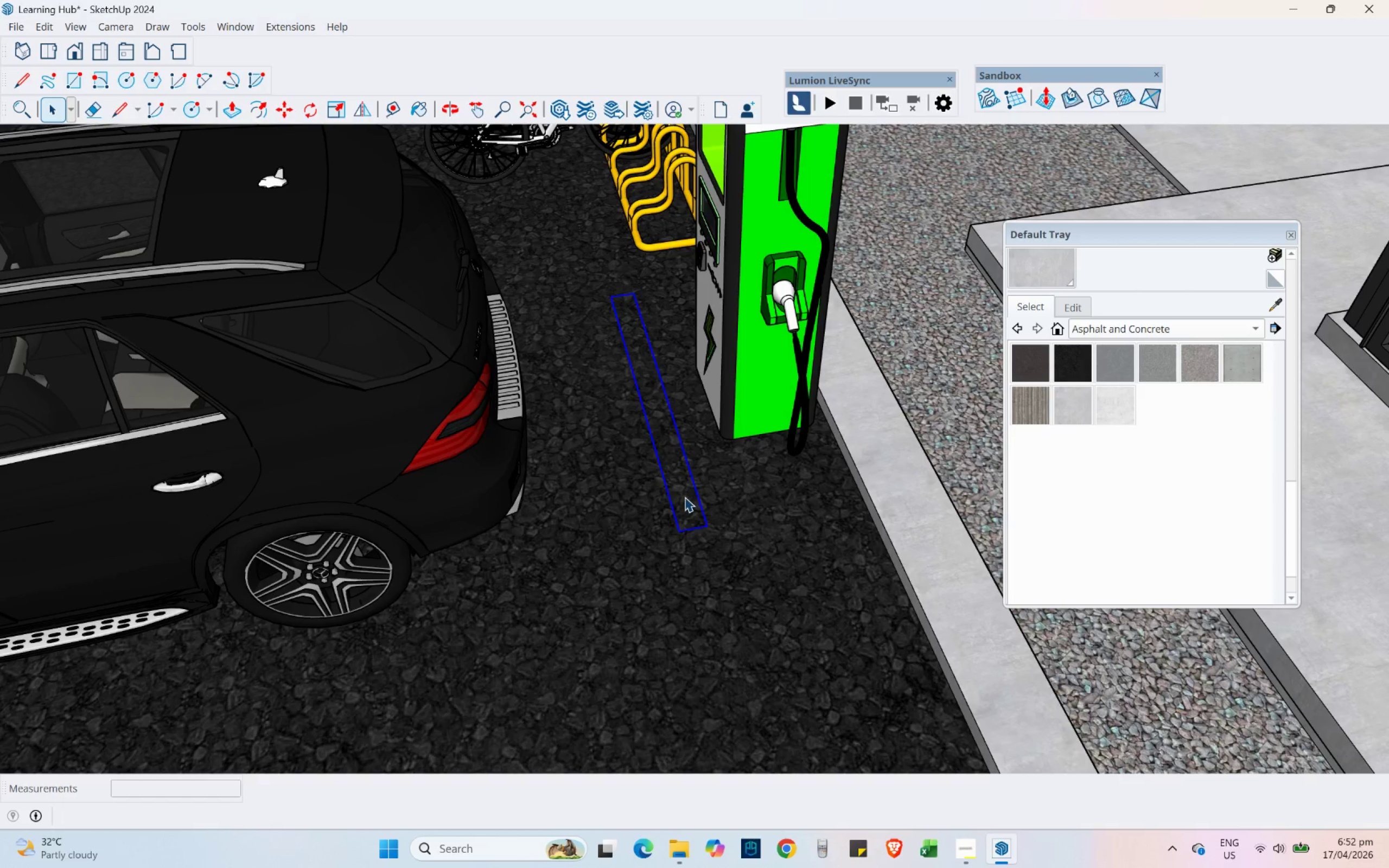 
triple_click([685, 497])
 